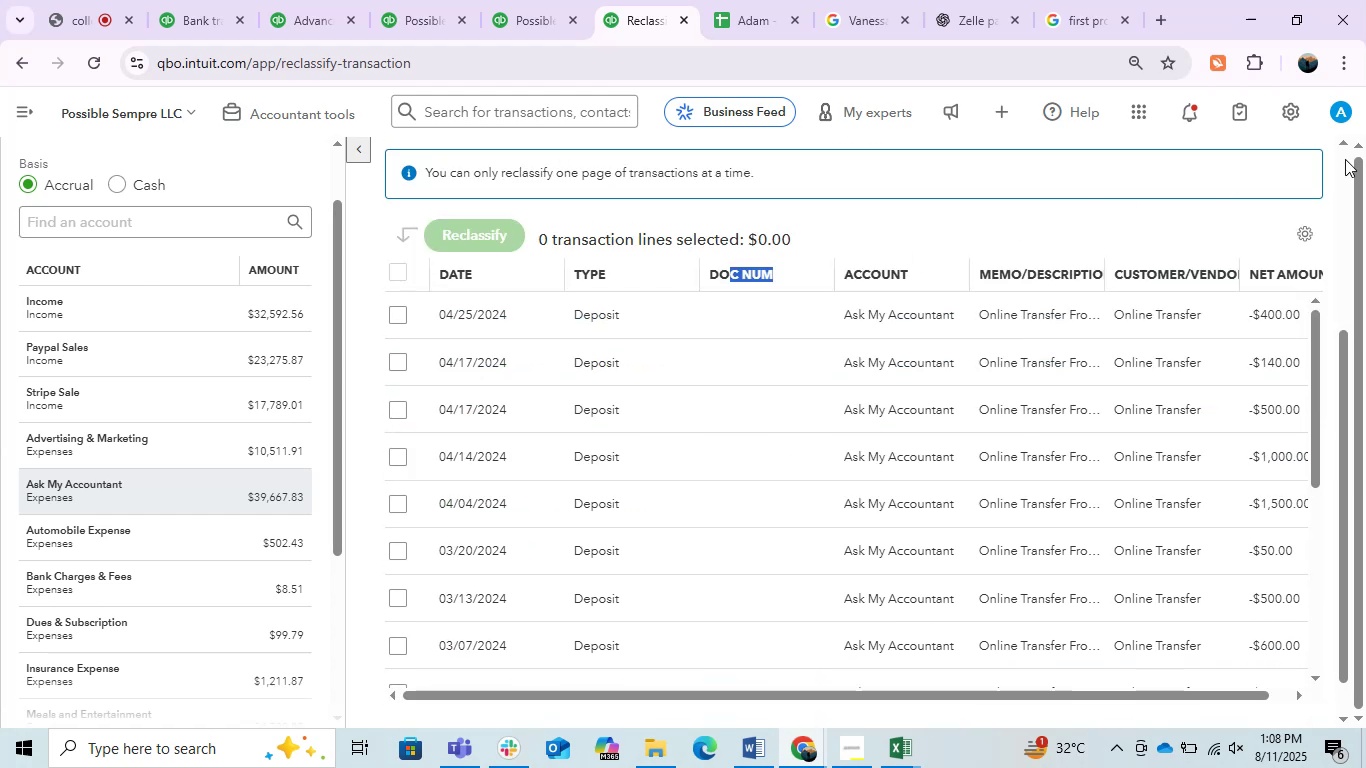 
left_click([1340, 186])
 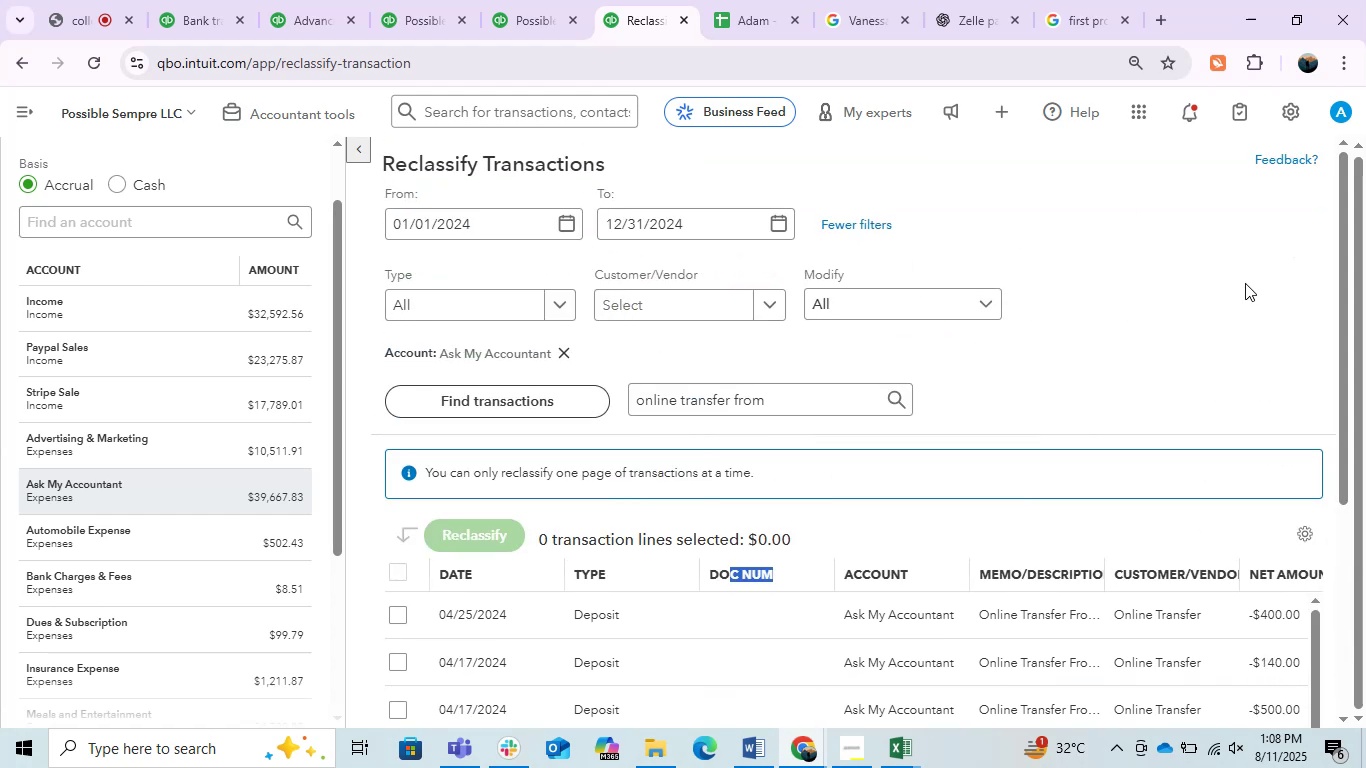 
left_click([1244, 291])
 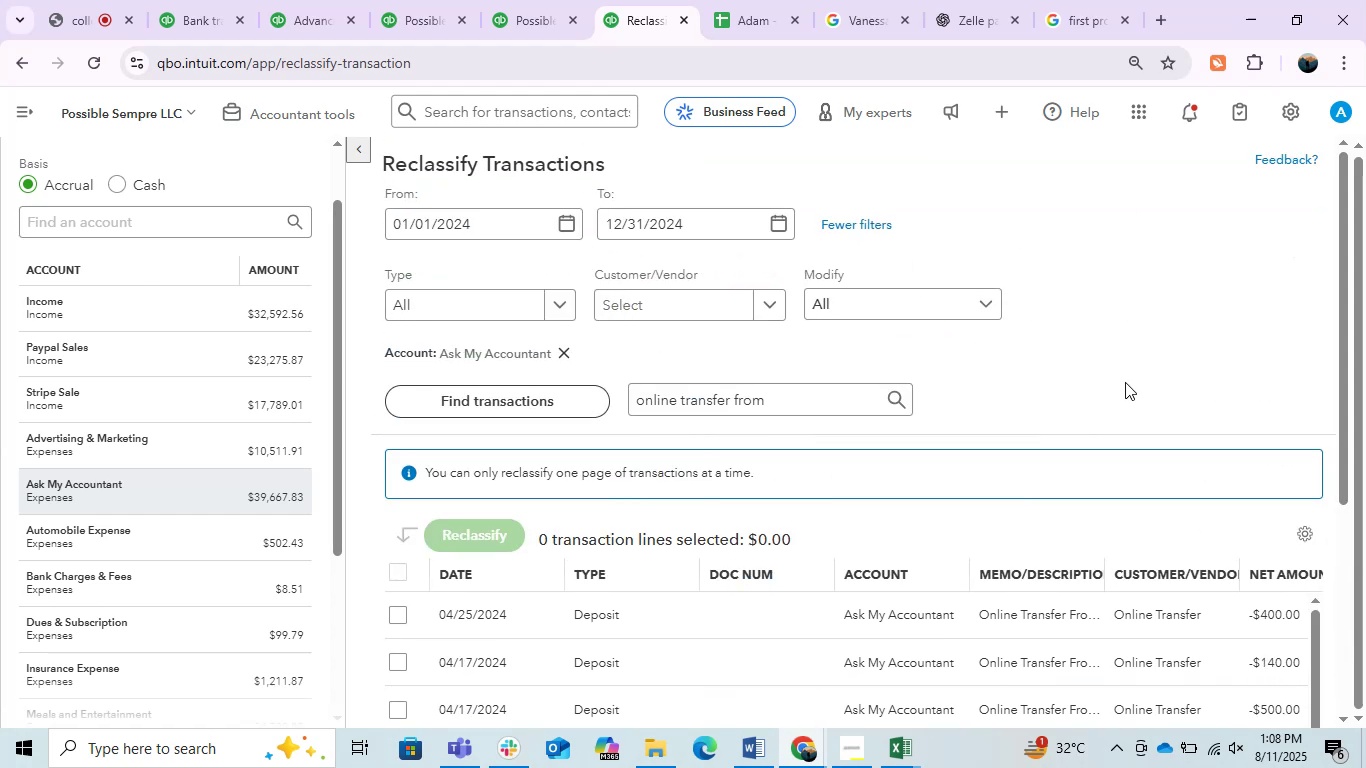 
scroll: coordinate [1112, 363], scroll_direction: down, amount: 2.0
 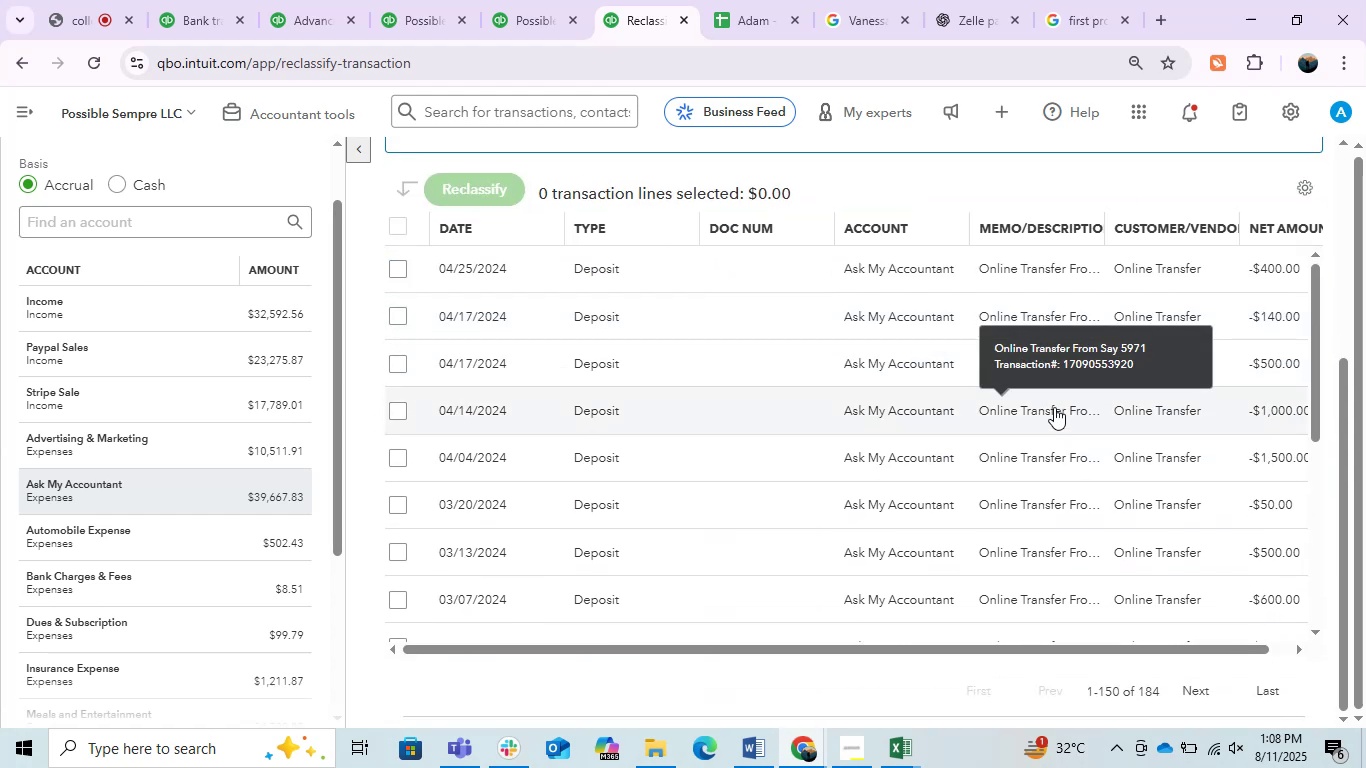 
scroll: coordinate [627, 454], scroll_direction: up, amount: 1.0
 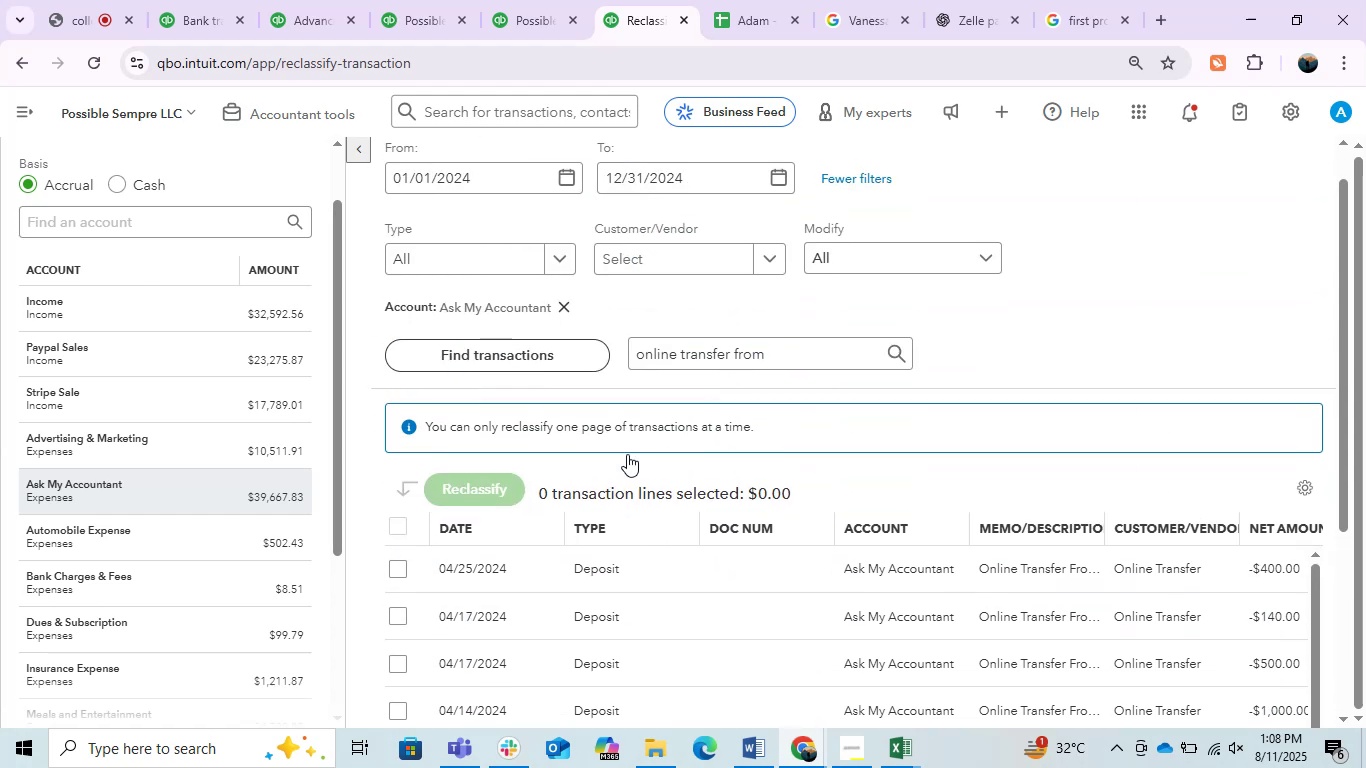 
scroll: coordinate [627, 454], scroll_direction: down, amount: 1.0
 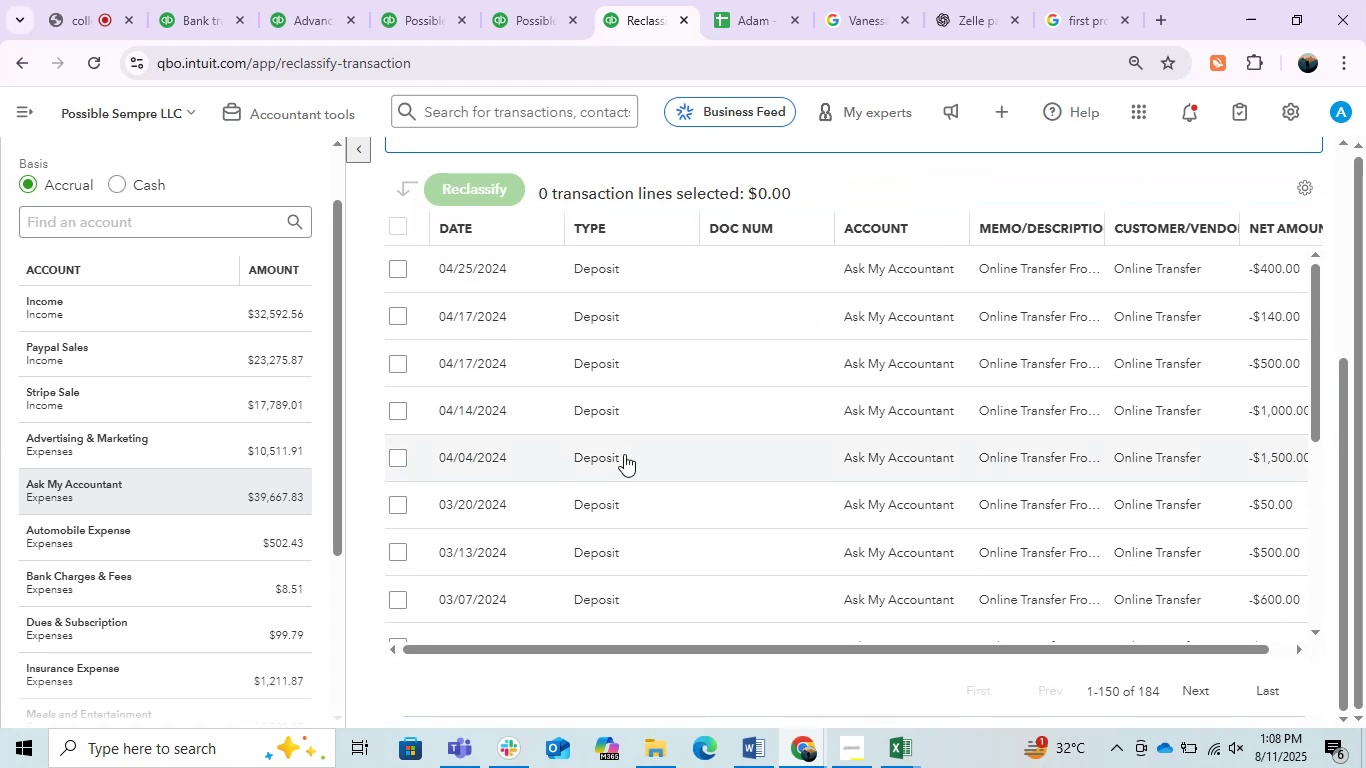 
scroll: coordinate [622, 454], scroll_direction: up, amount: 1.0
 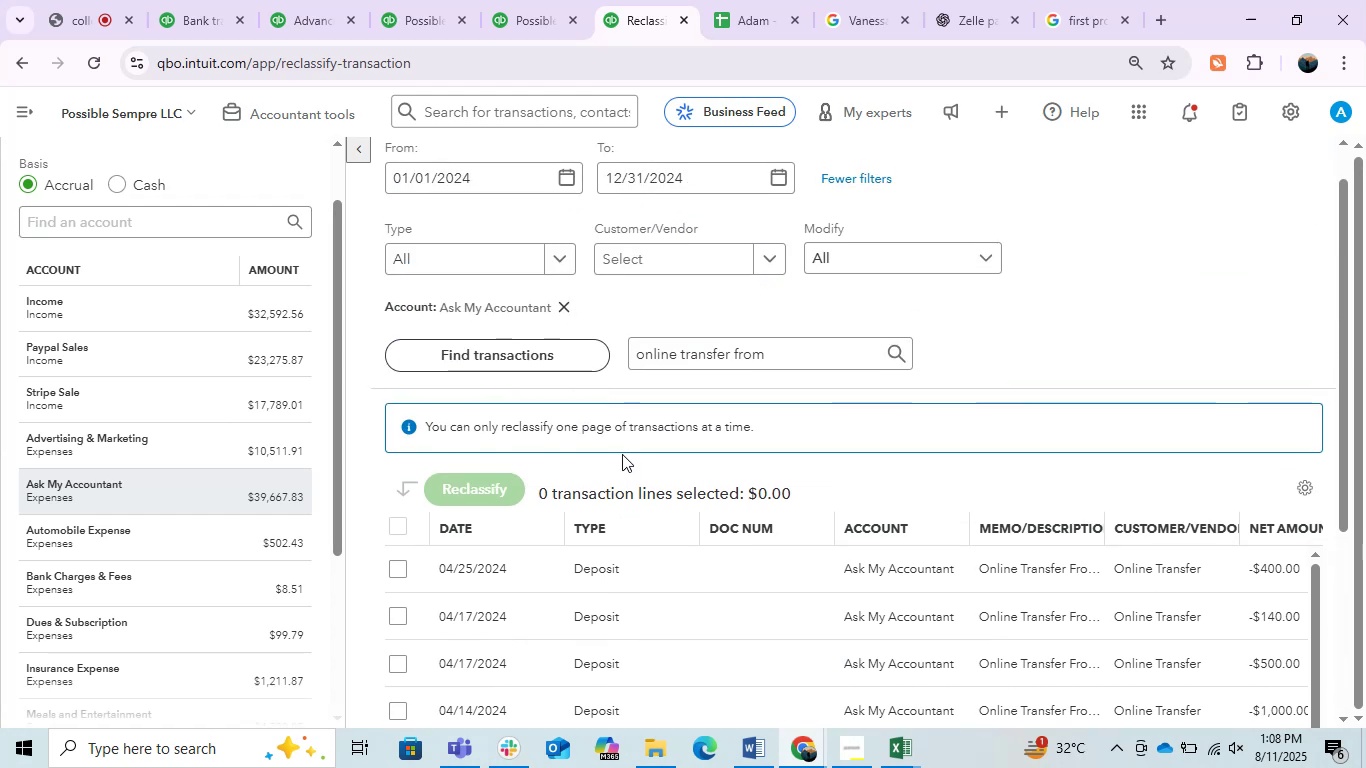 
scroll: coordinate [624, 442], scroll_direction: down, amount: 5.0
 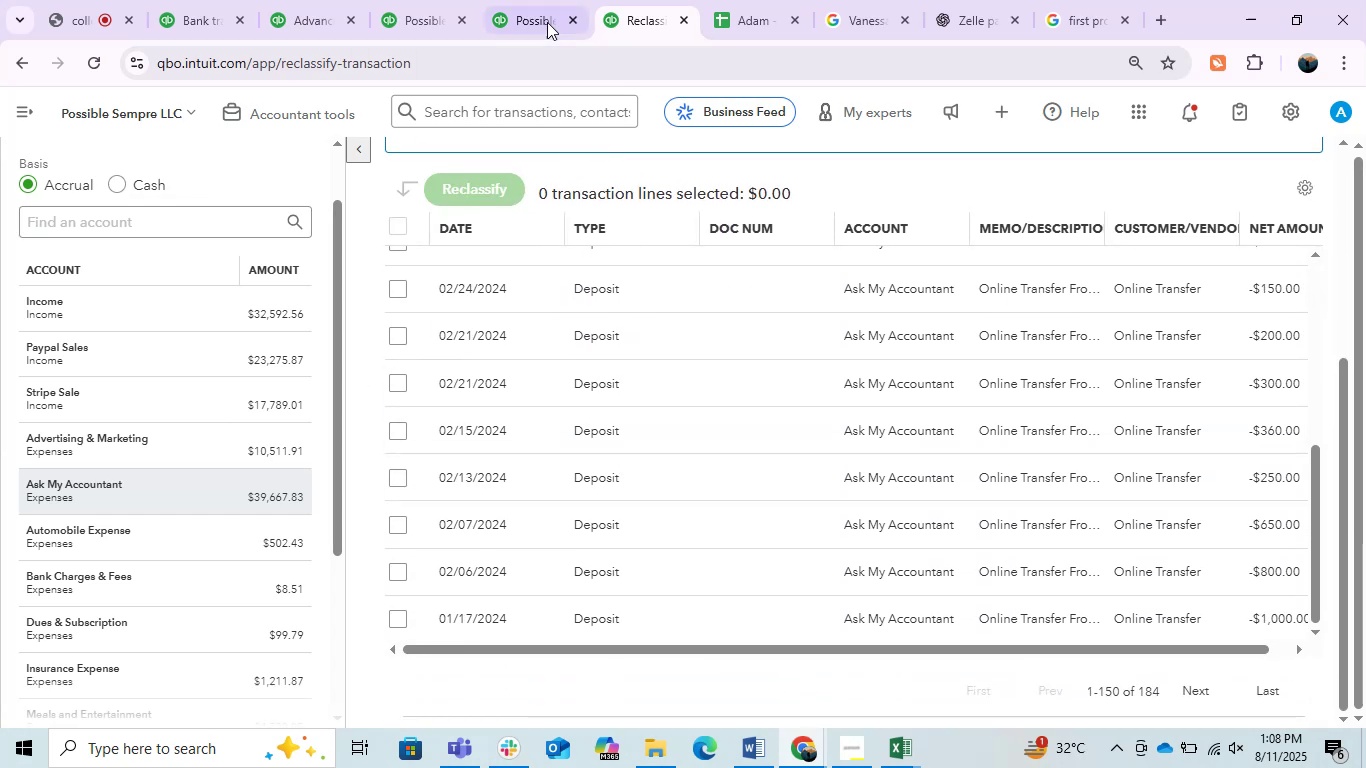 
left_click([550, 12])
 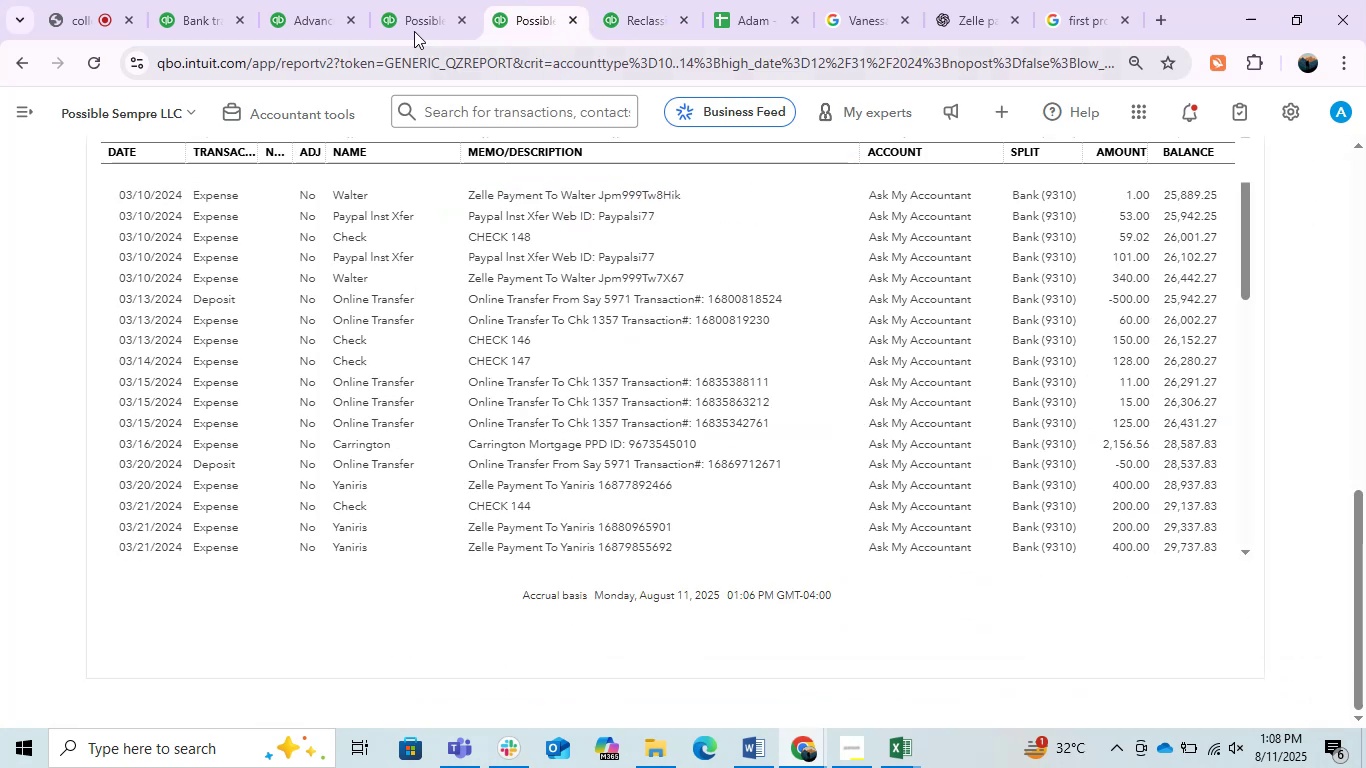 
left_click([404, 22])
 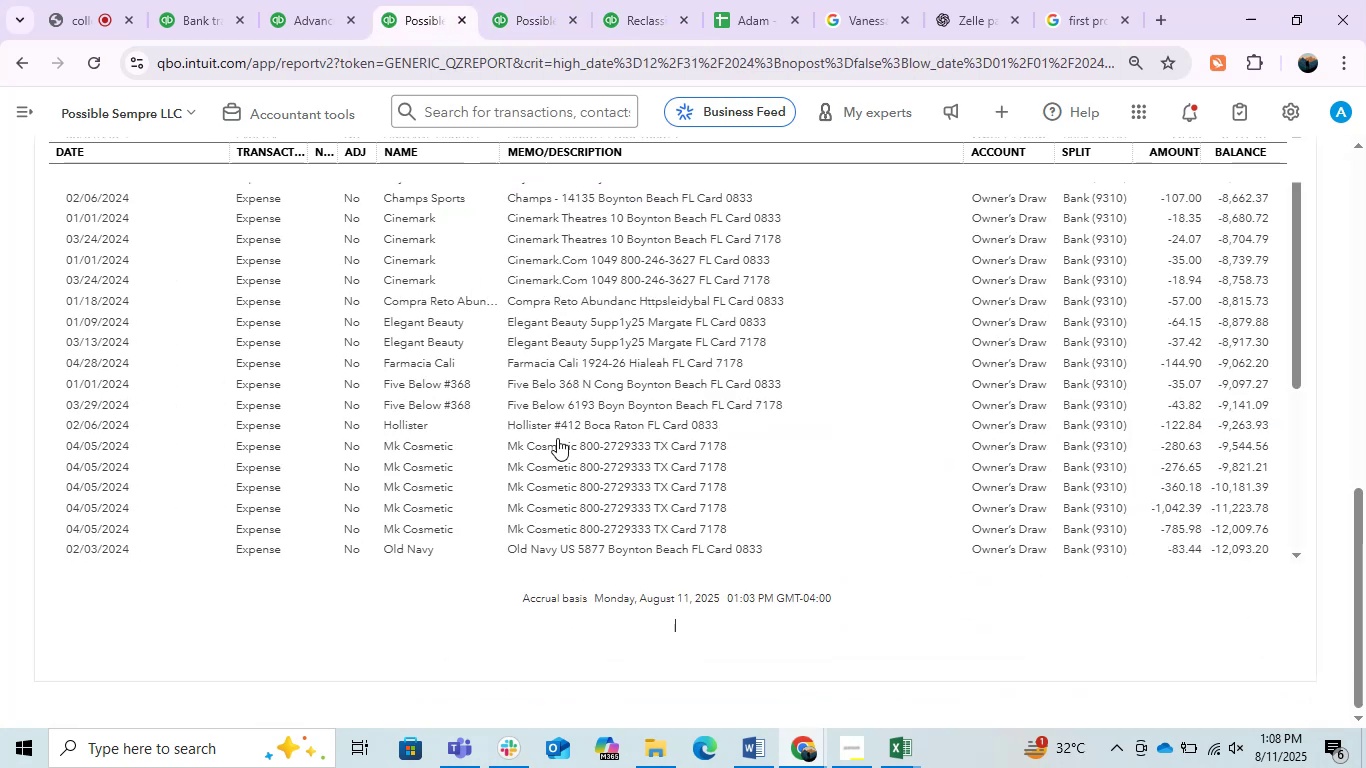 
scroll: coordinate [637, 592], scroll_direction: up, amount: 4.0
 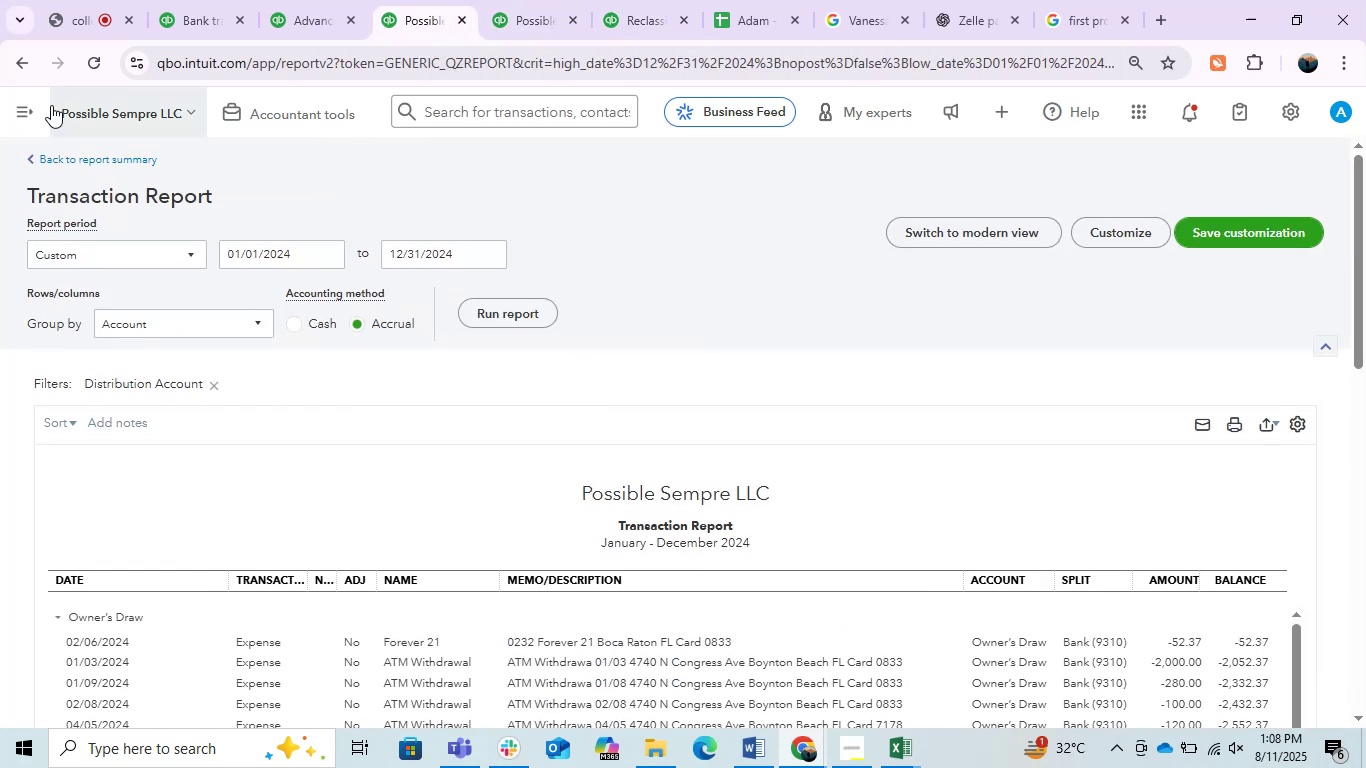 
left_click([17, 41])
 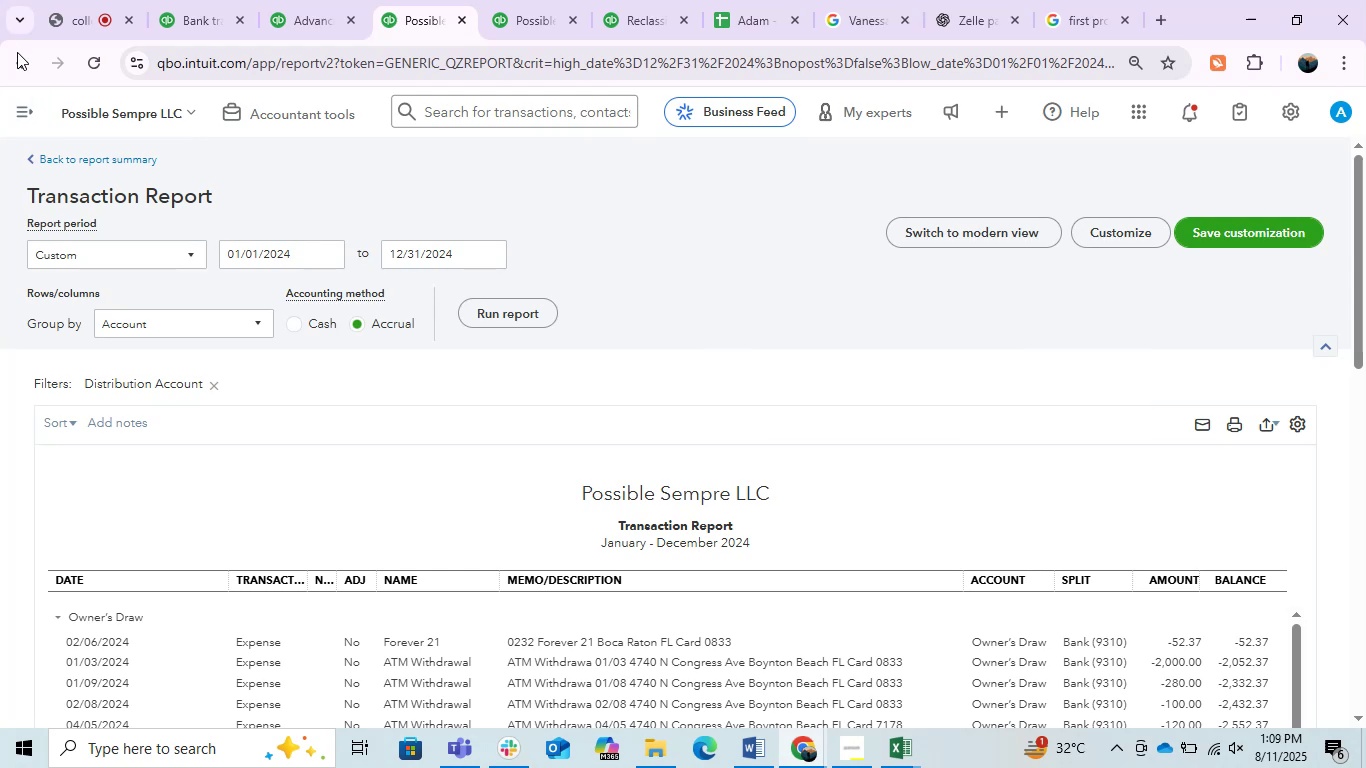 
double_click([17, 52])
 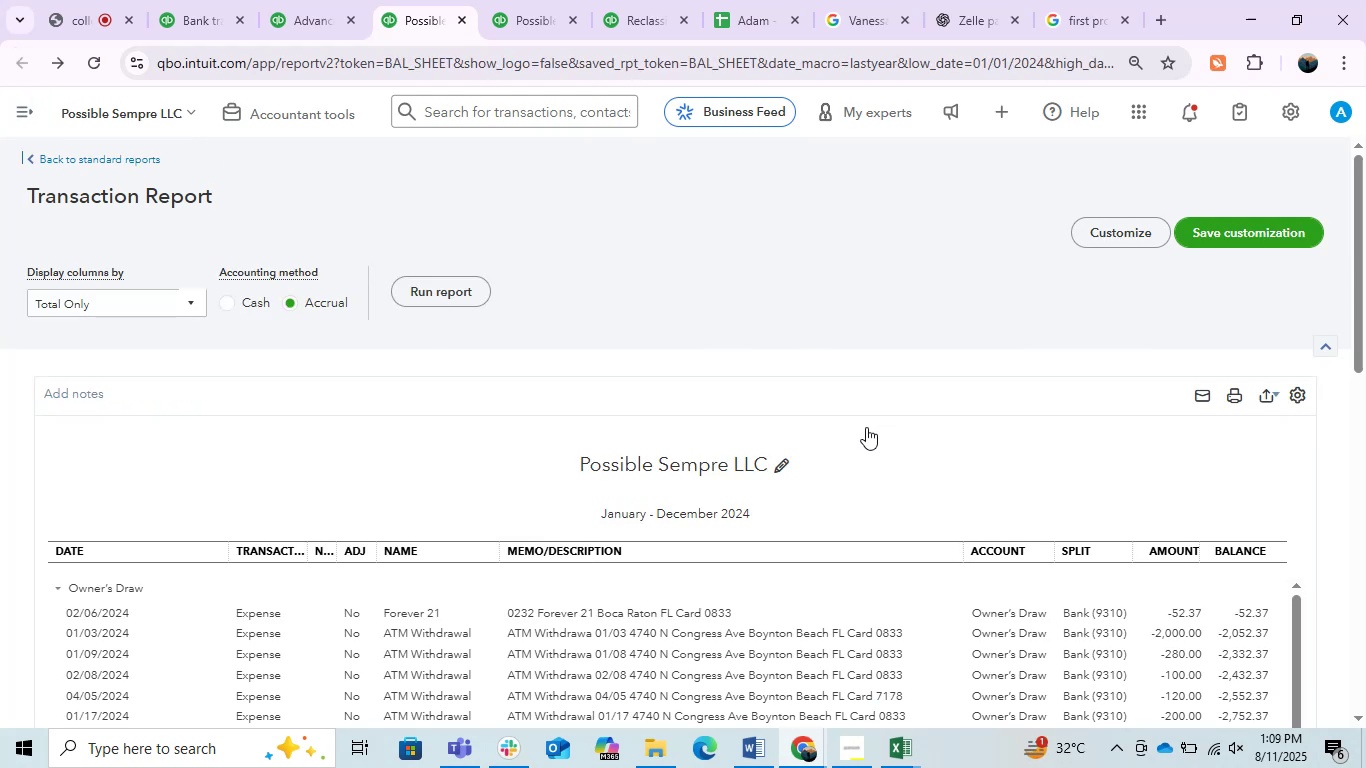 
scroll: coordinate [866, 427], scroll_direction: up, amount: 4.0
 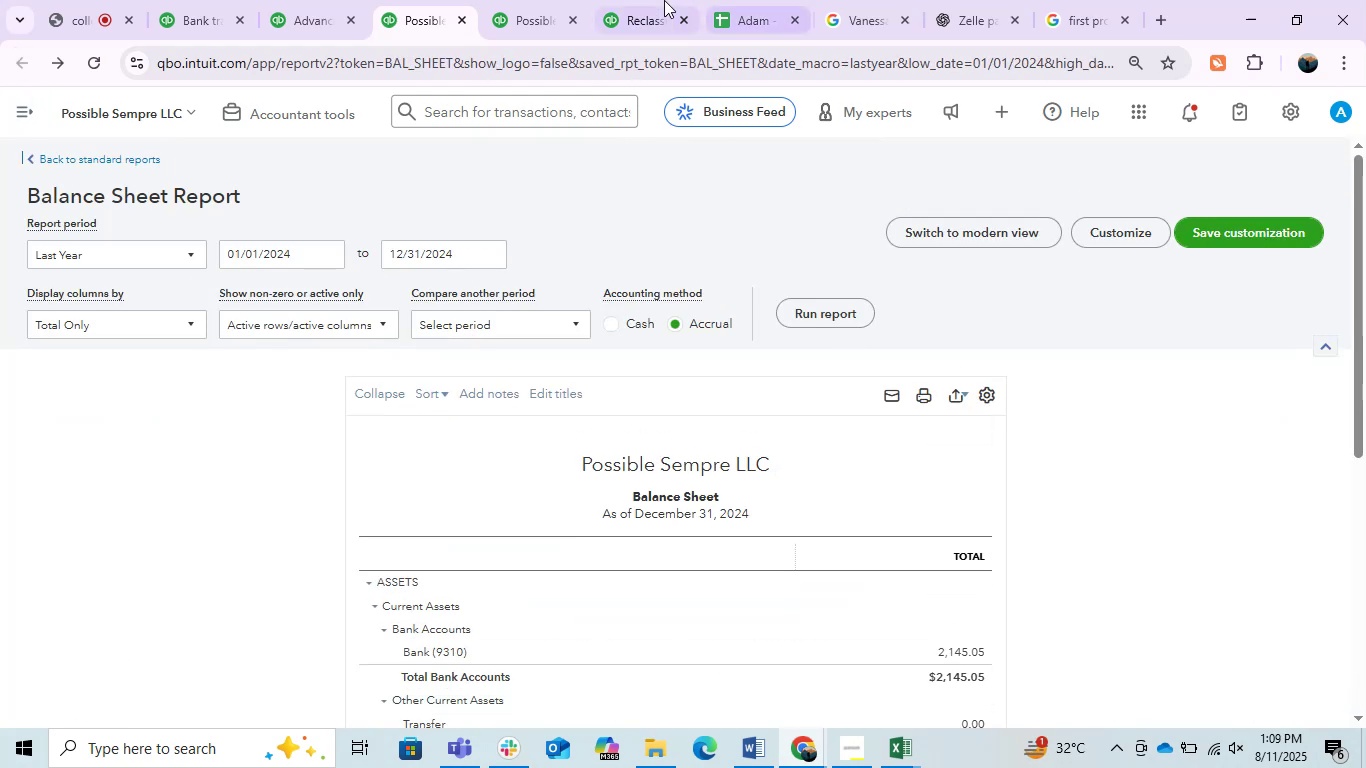 
left_click([554, 0])
 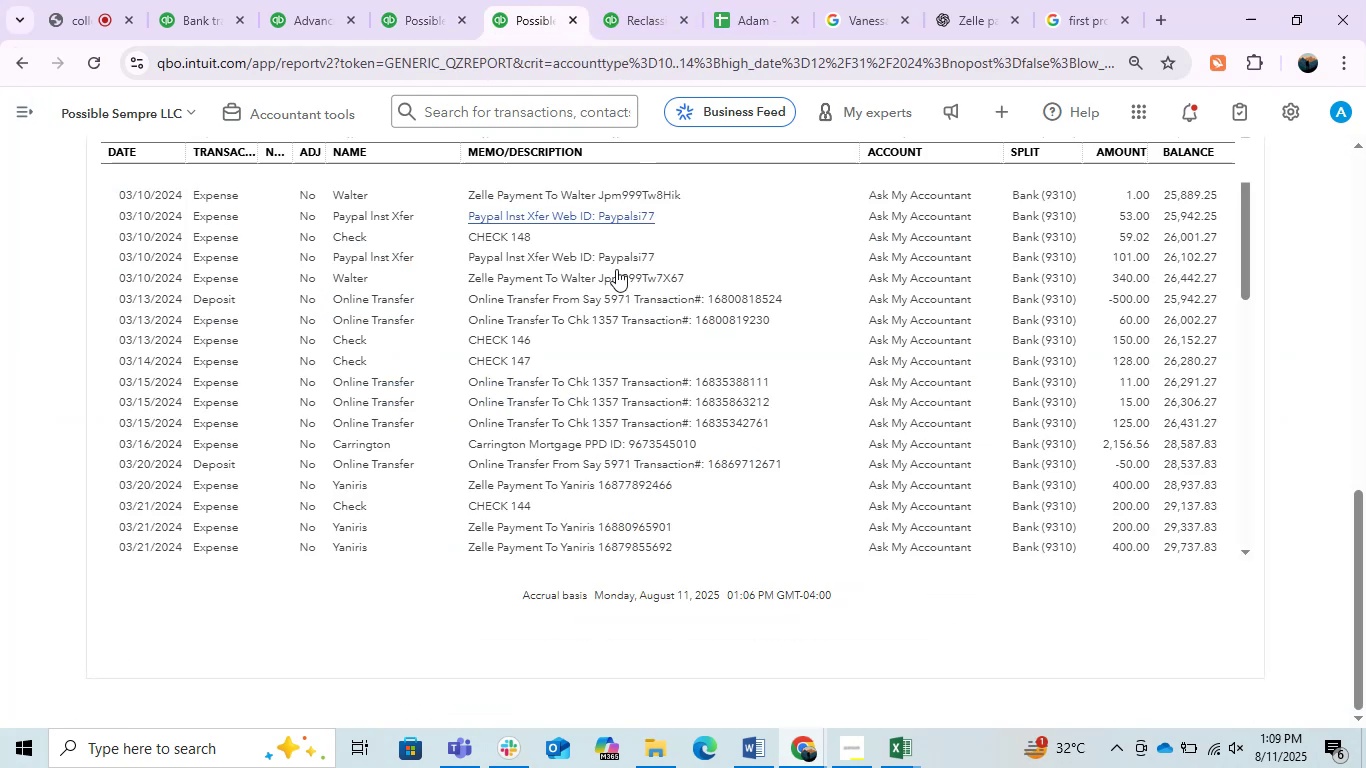 
scroll: coordinate [765, 678], scroll_direction: up, amount: 17.0
 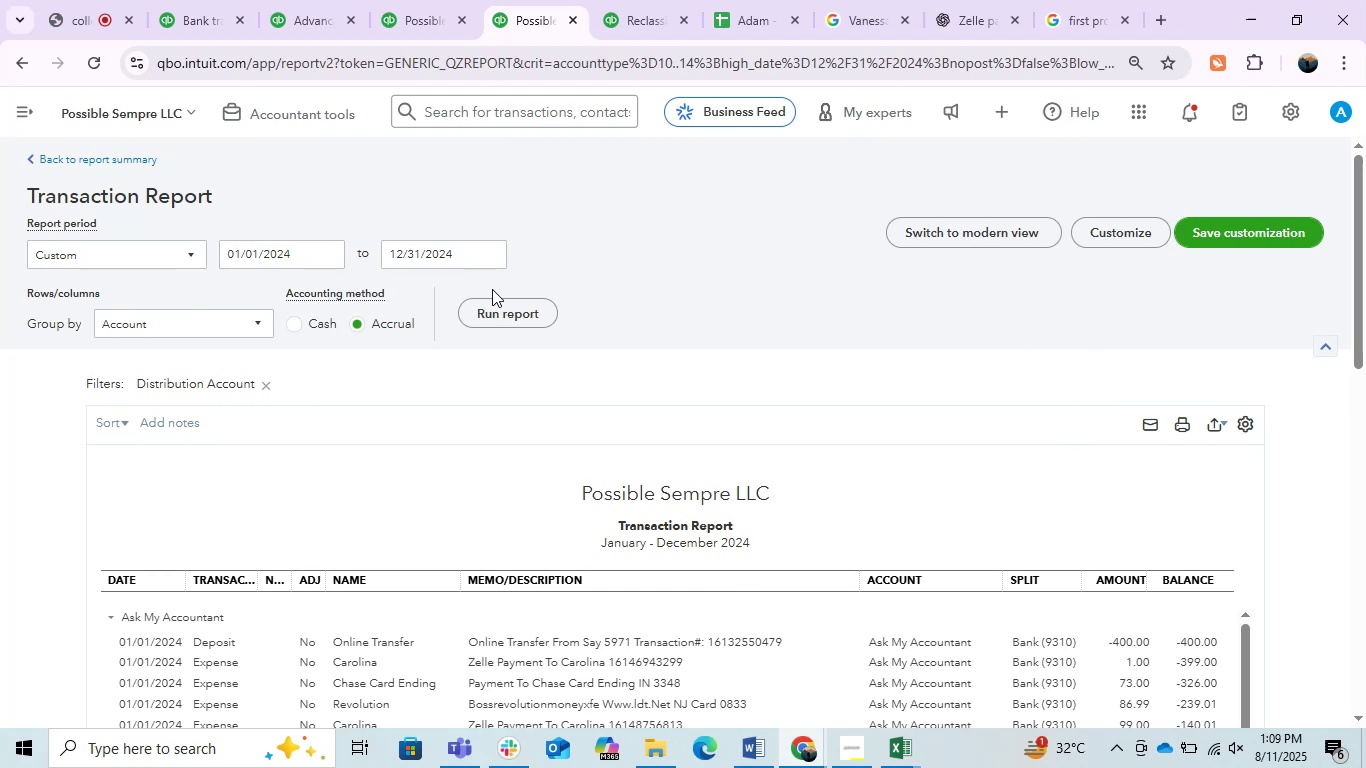 
double_click([503, 308])
 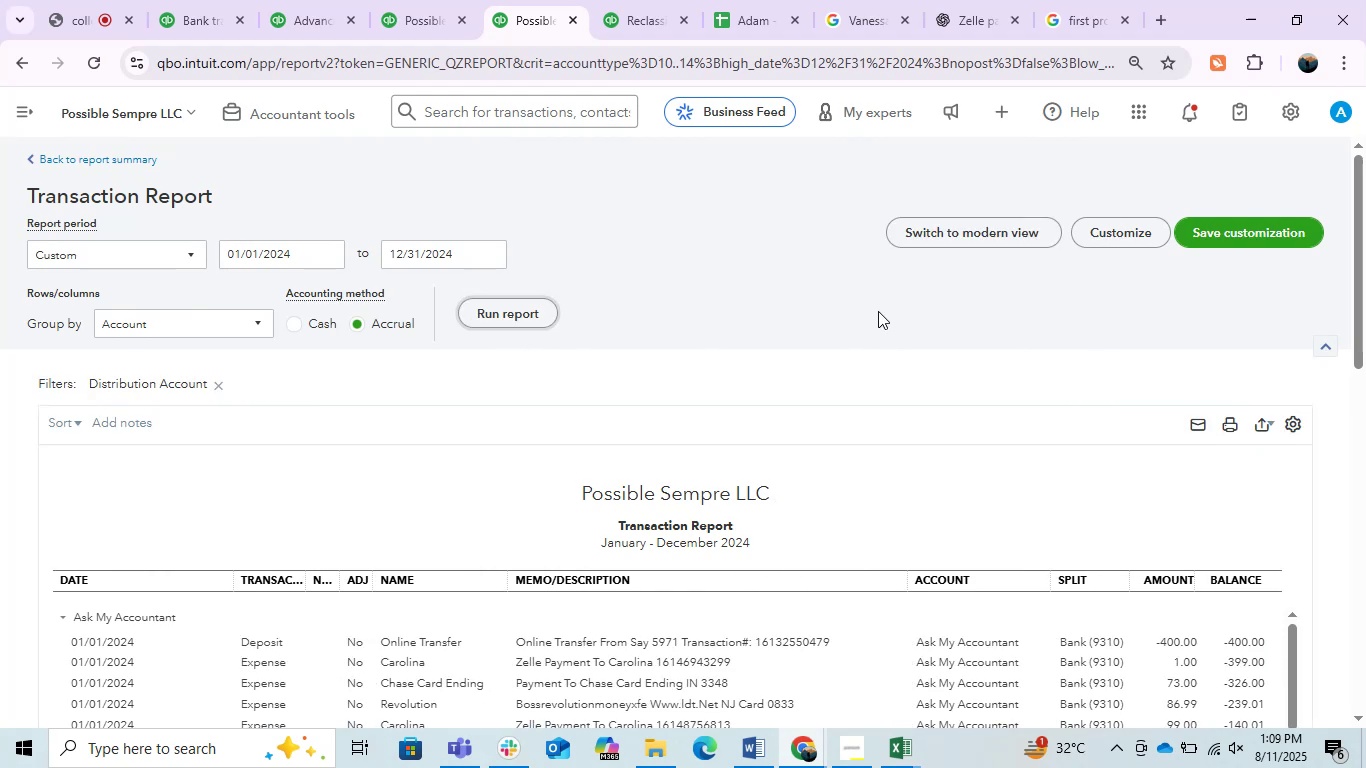 
scroll: coordinate [878, 296], scroll_direction: down, amount: 1.0
 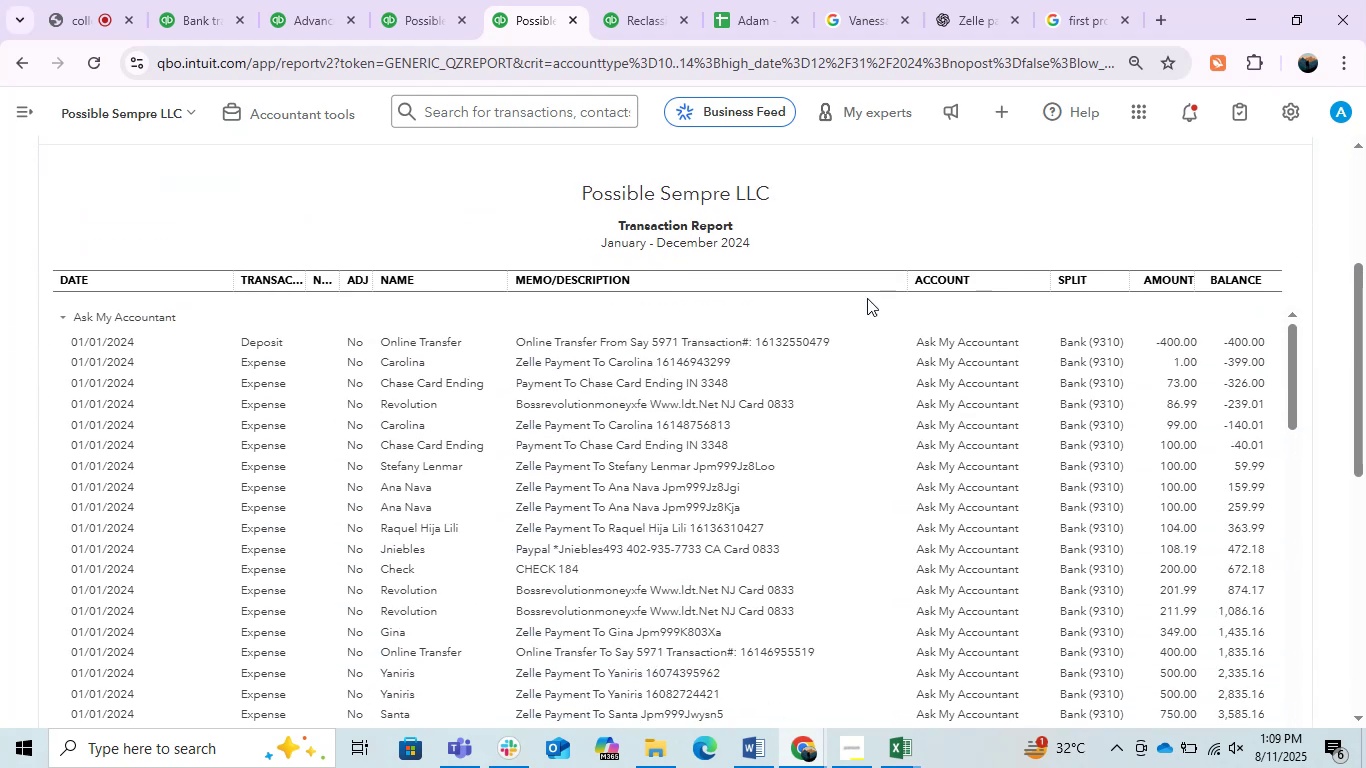 
scroll: coordinate [591, 442], scroll_direction: up, amount: 1.0
 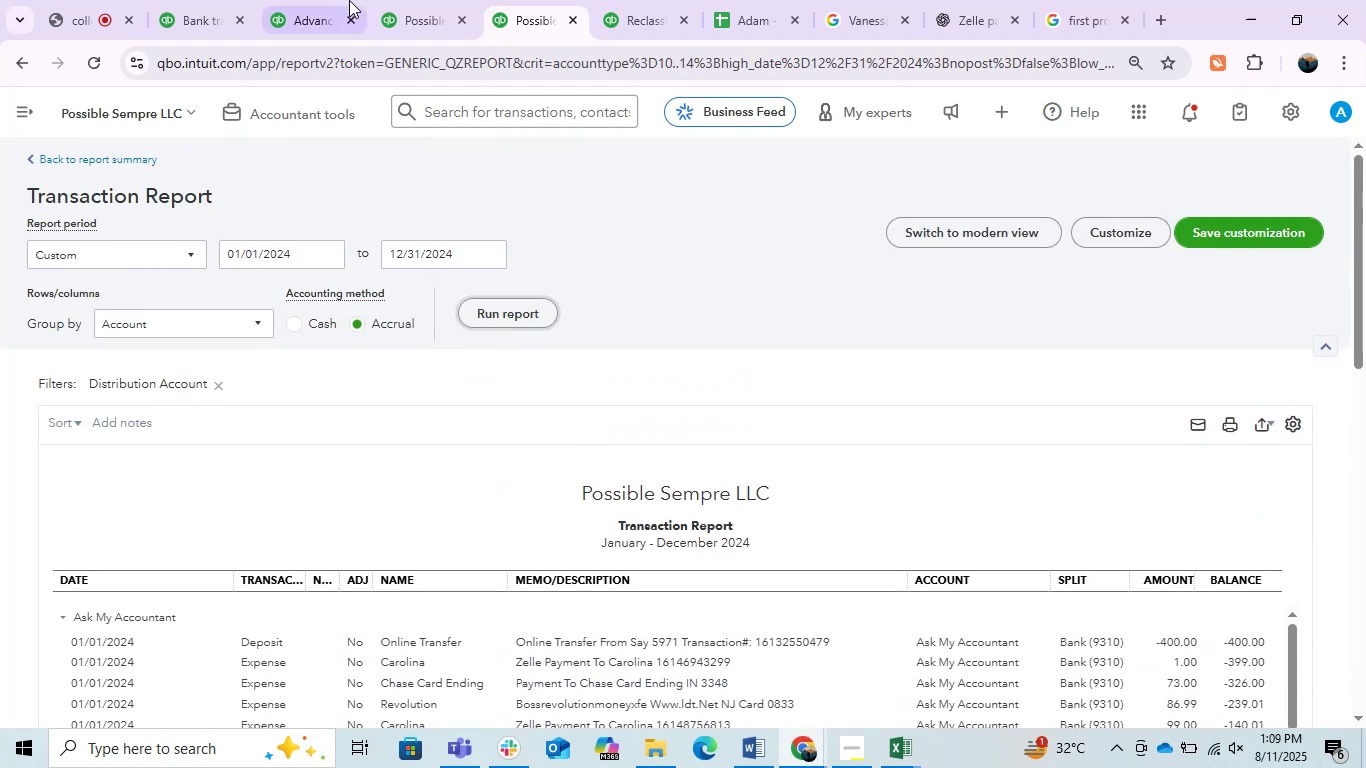 
left_click([409, 9])
 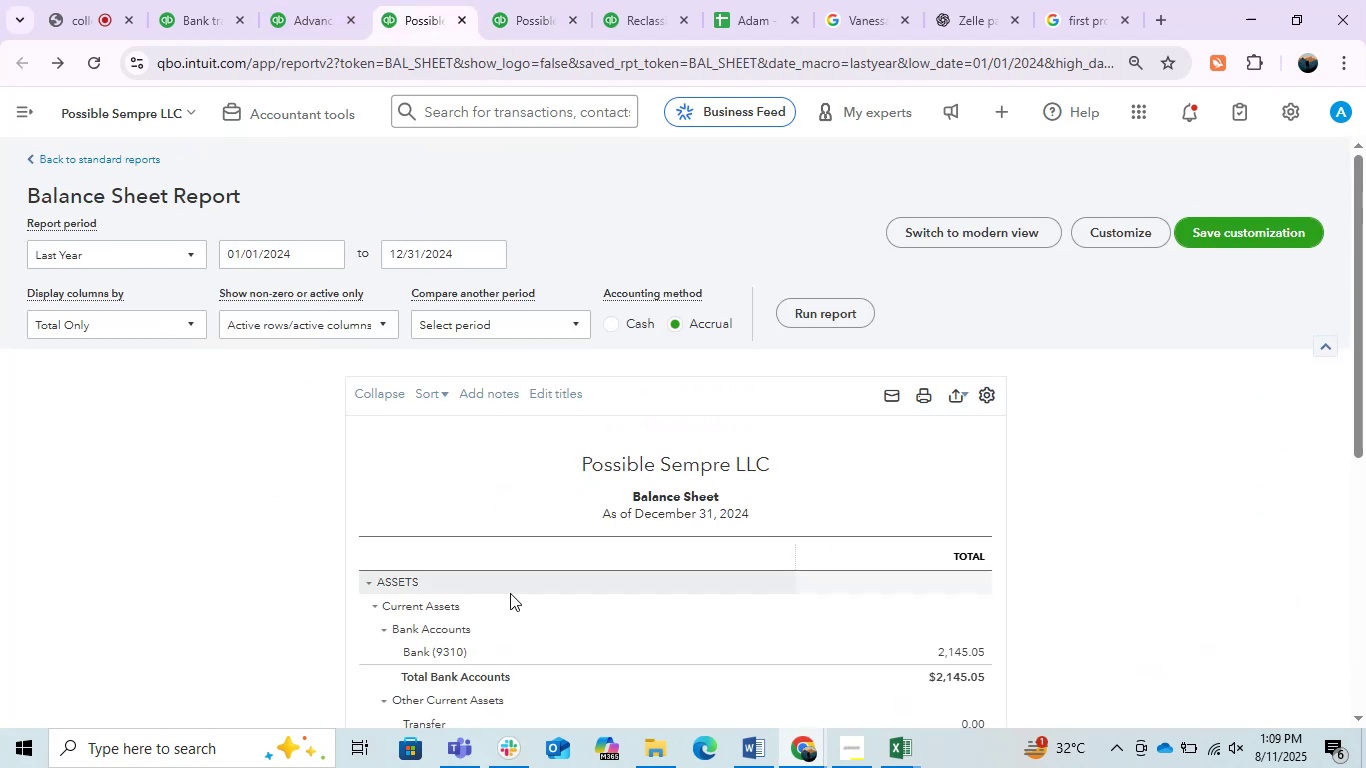 
scroll: coordinate [663, 530], scroll_direction: down, amount: 3.0
 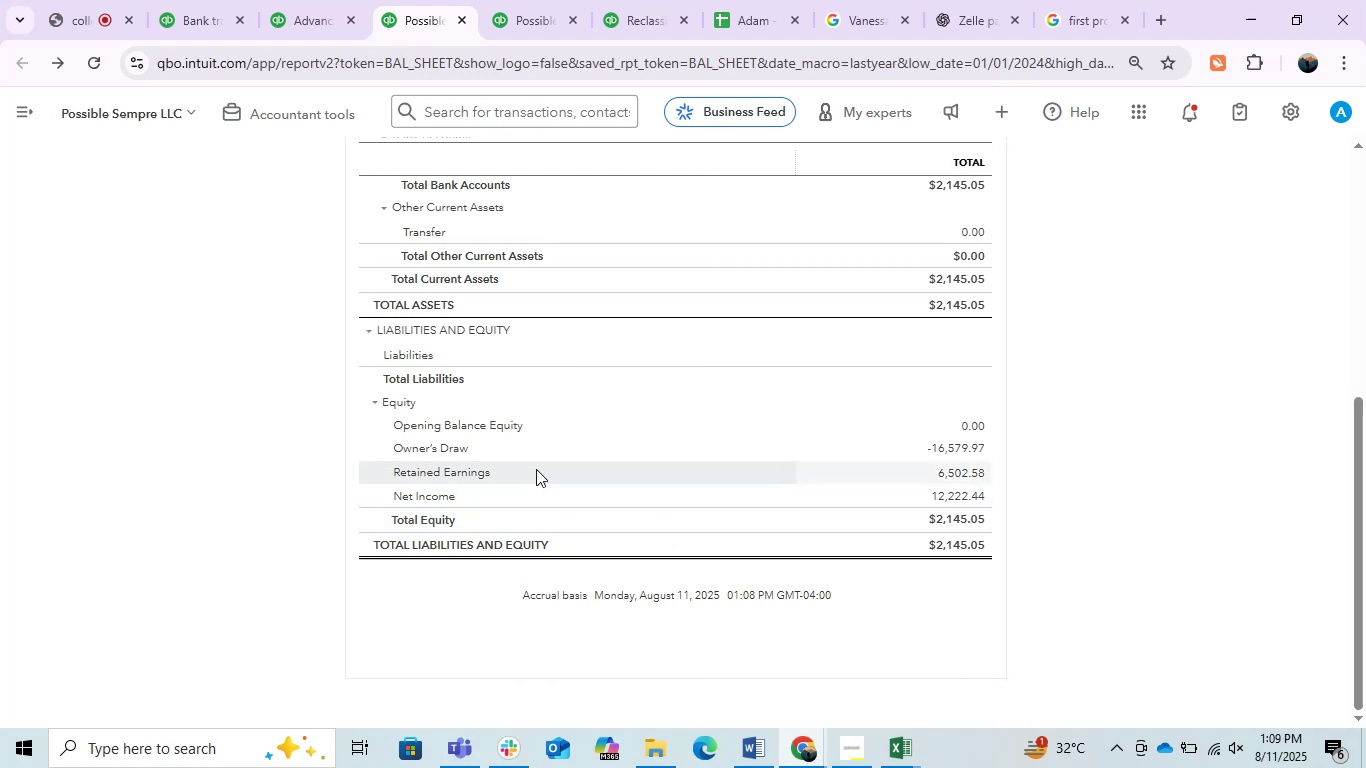 
scroll: coordinate [1006, 465], scroll_direction: up, amount: 1.0
 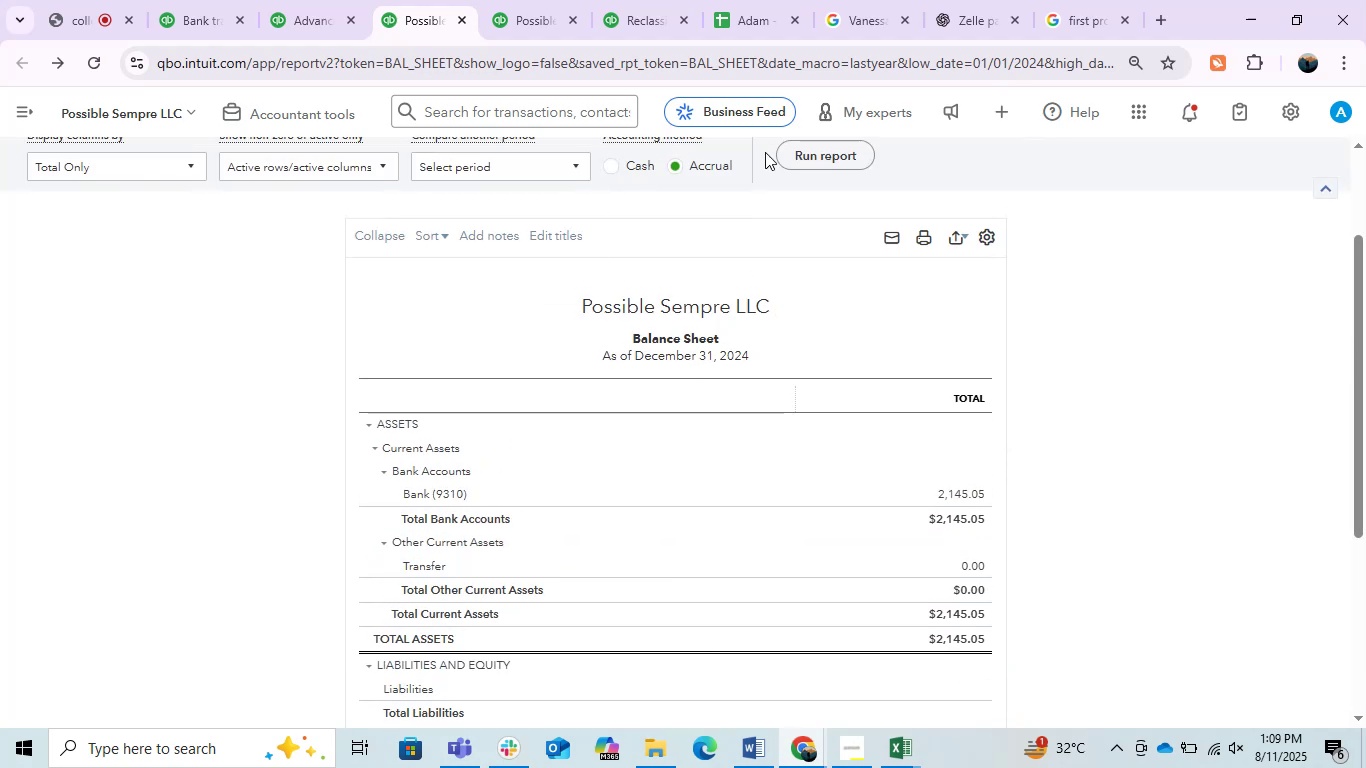 
left_click([818, 154])
 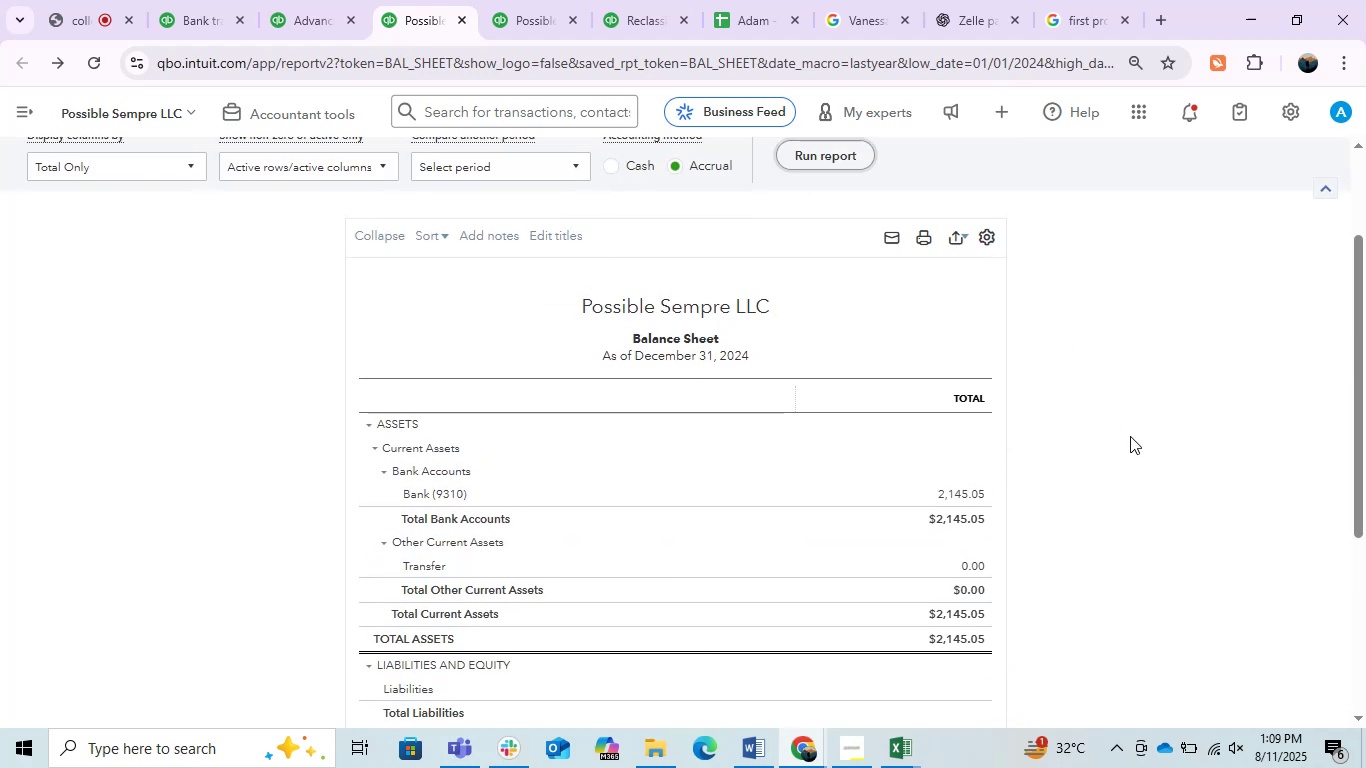 
scroll: coordinate [1130, 436], scroll_direction: down, amount: 2.0
 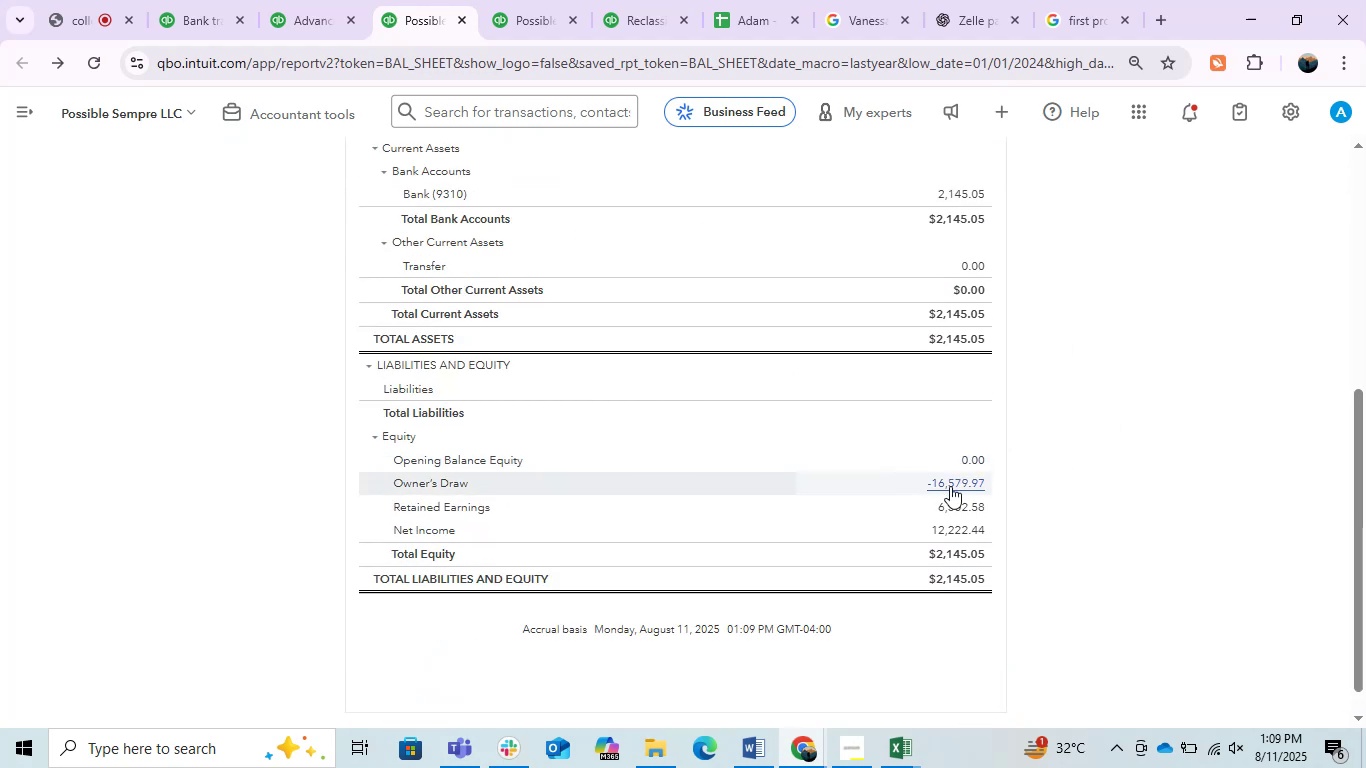 
left_click([951, 485])
 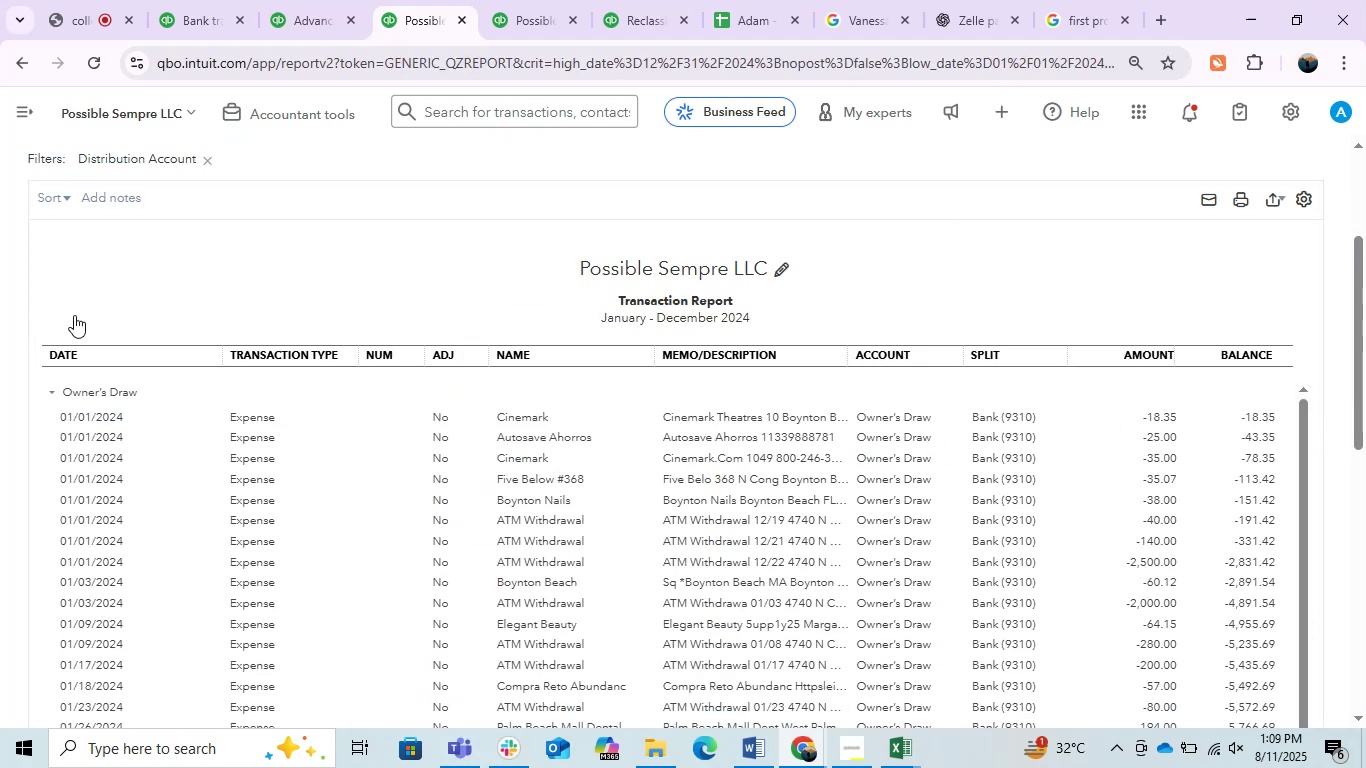 
left_click([48, 200])
 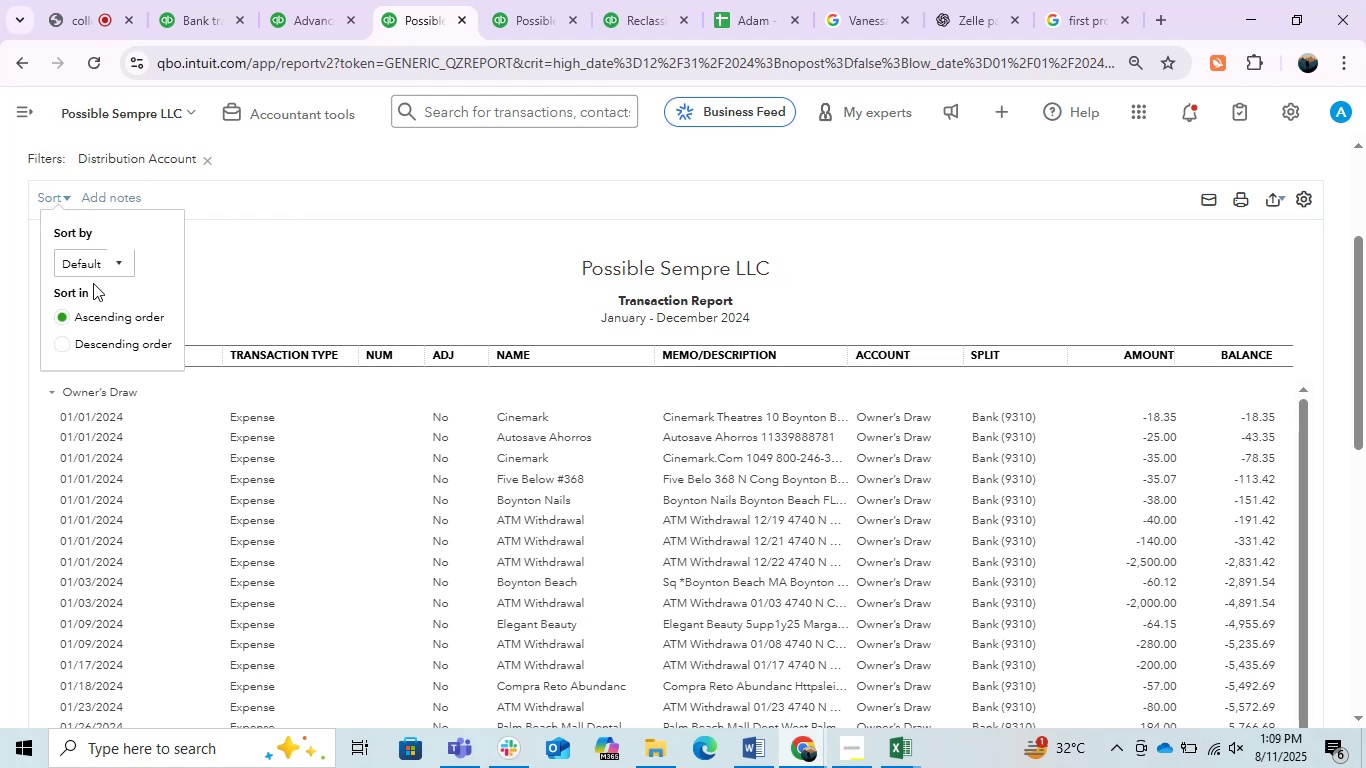 
left_click([79, 257])
 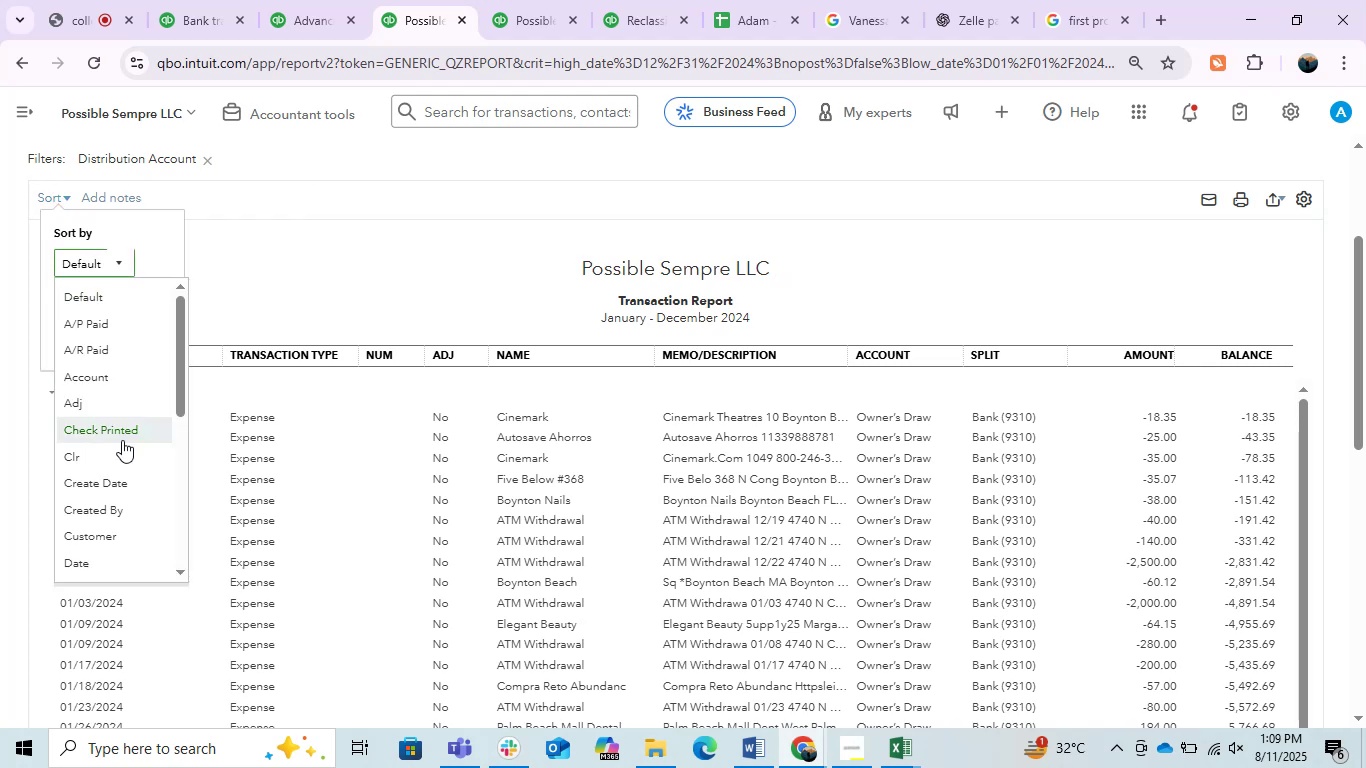 
scroll: coordinate [118, 489], scroll_direction: down, amount: 3.0
 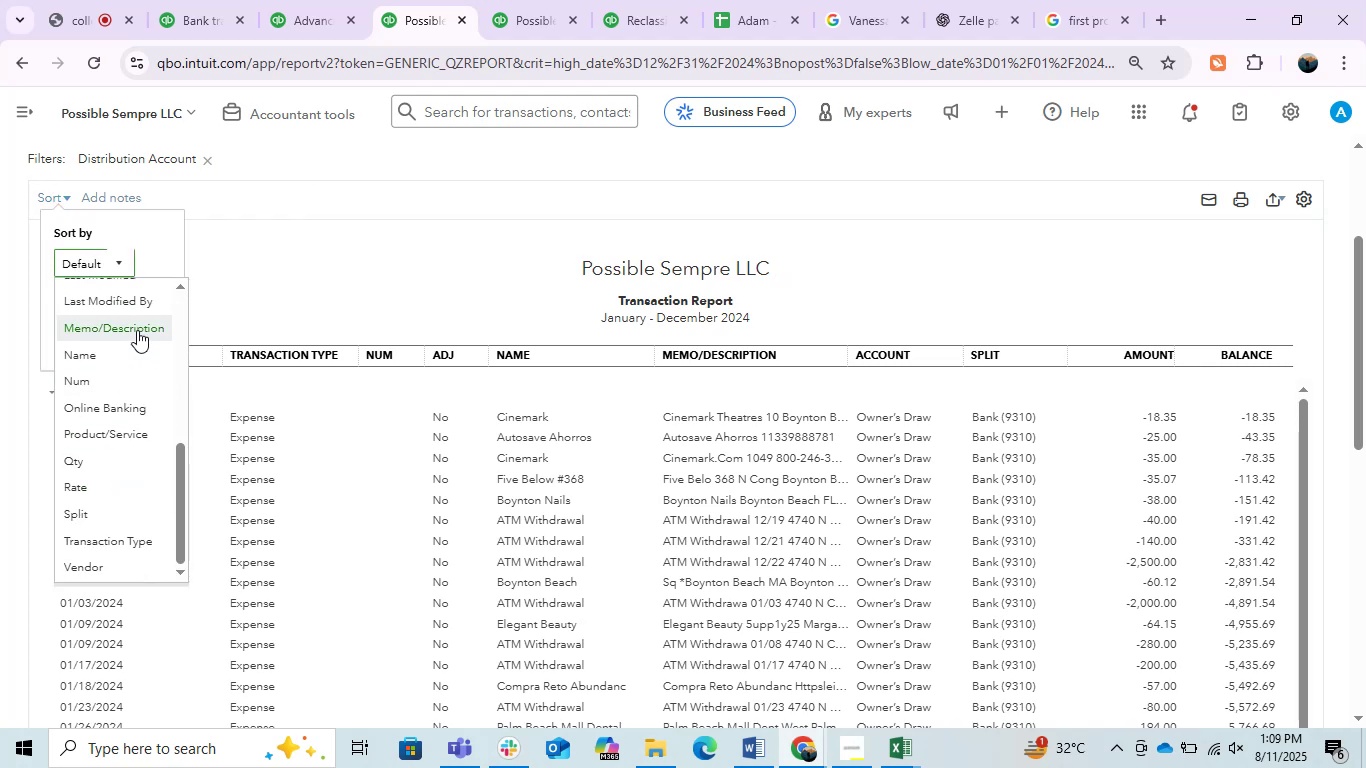 
left_click([137, 321])
 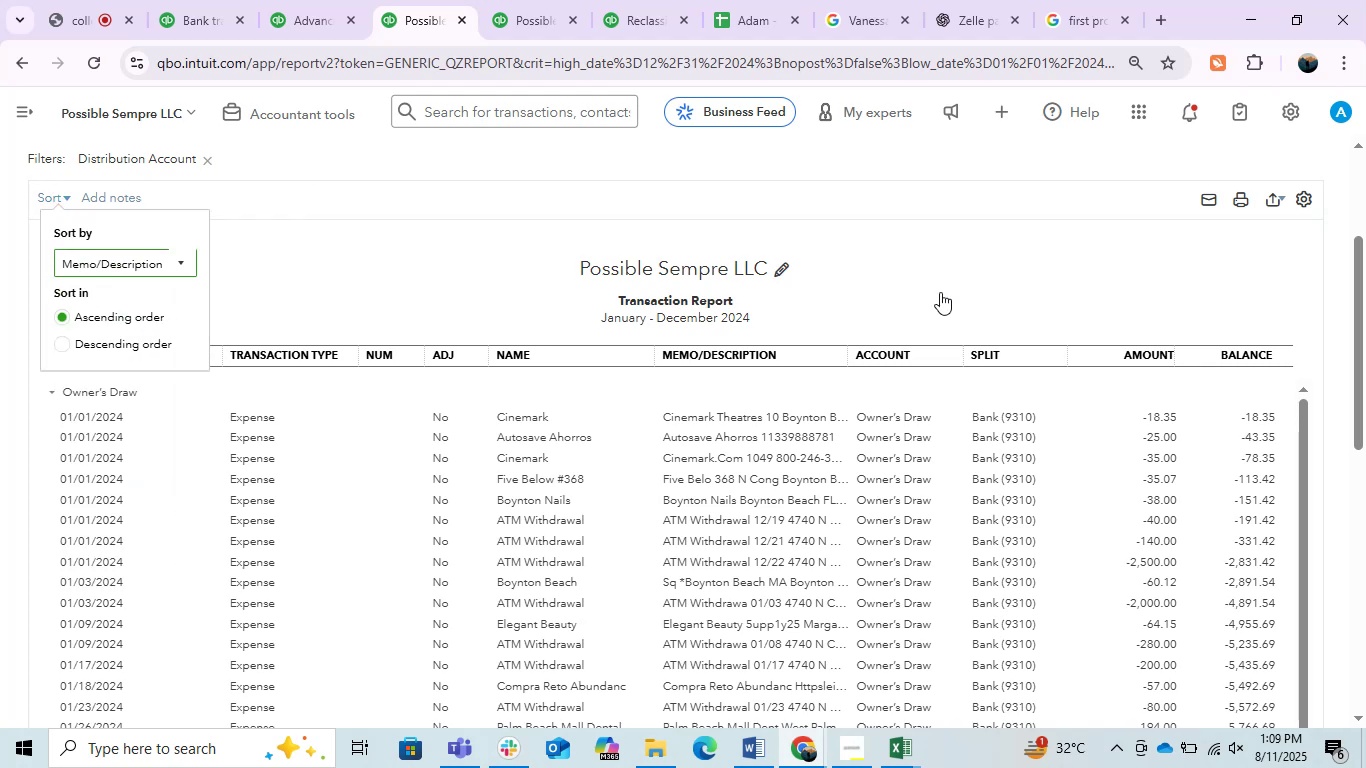 
left_click([940, 292])
 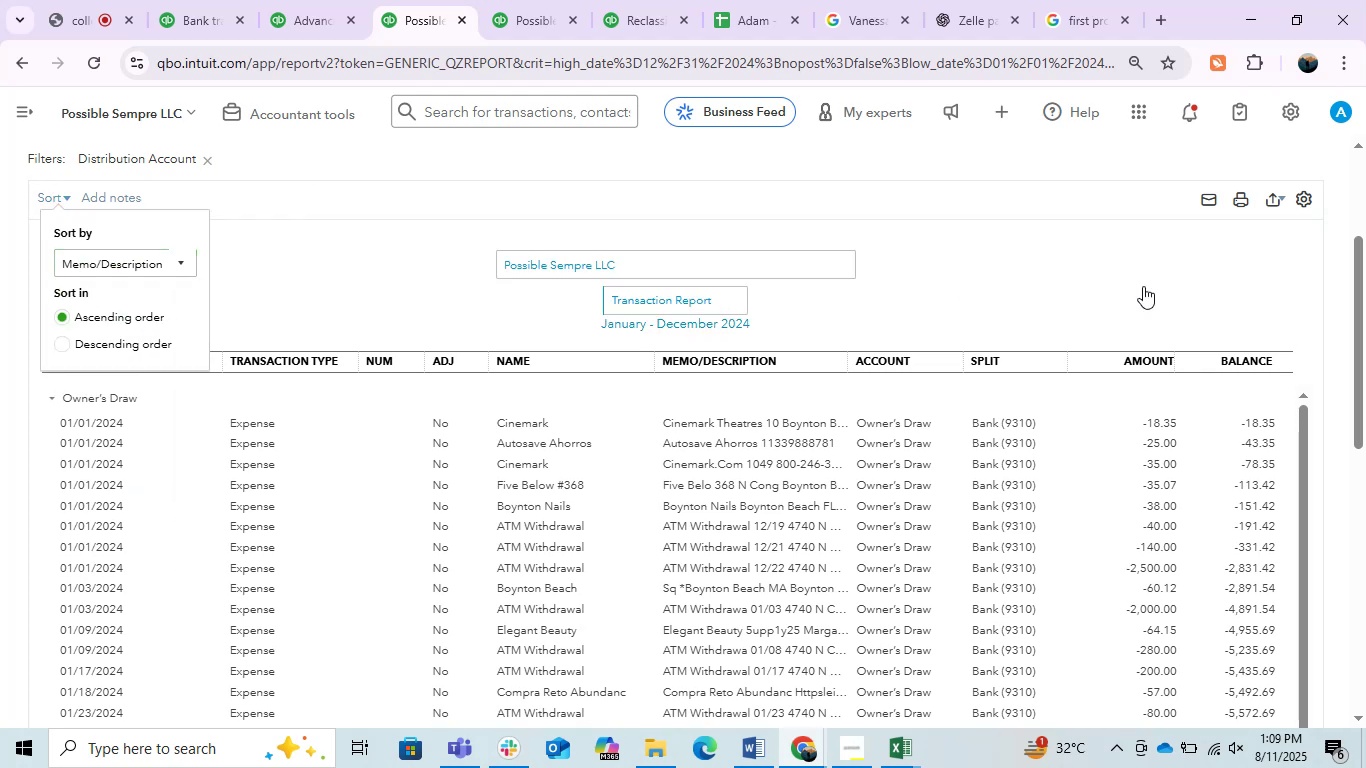 
left_click([1147, 286])
 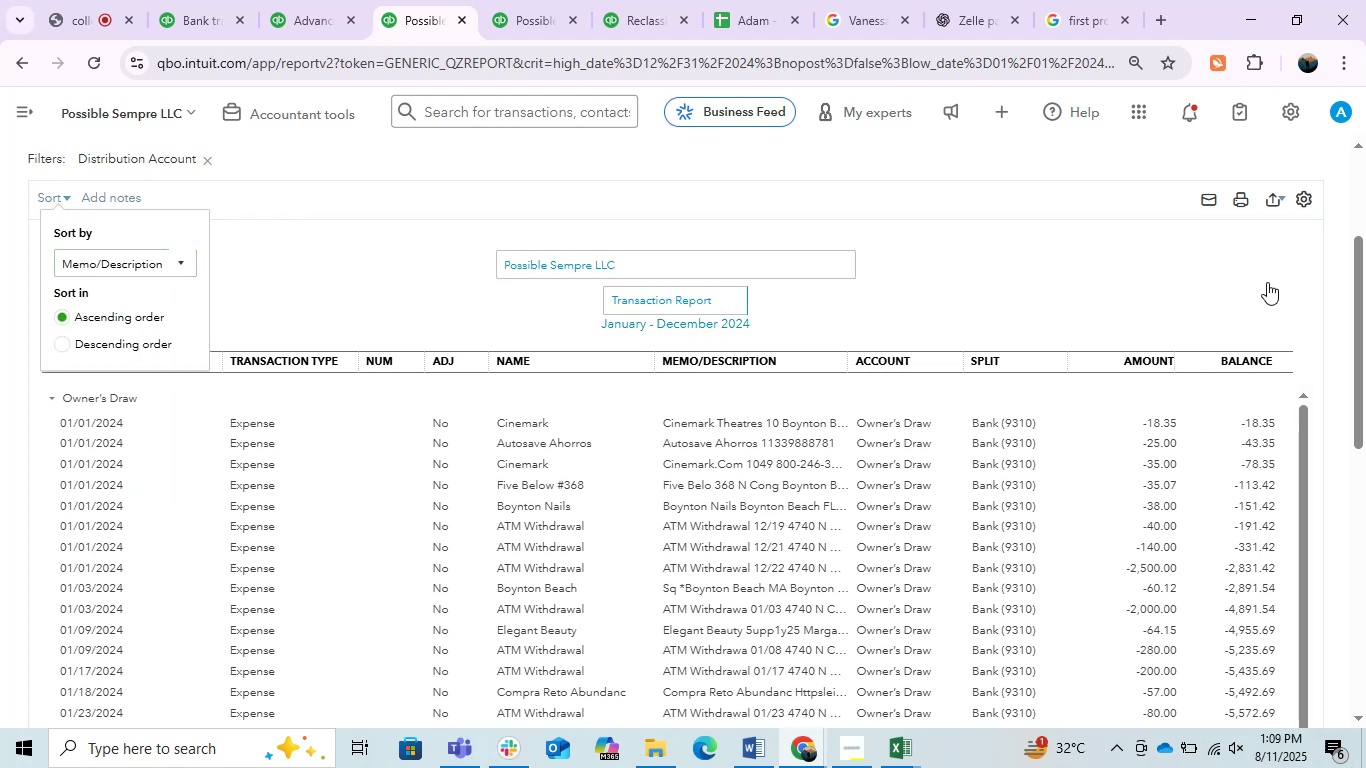 
left_click([1320, 295])
 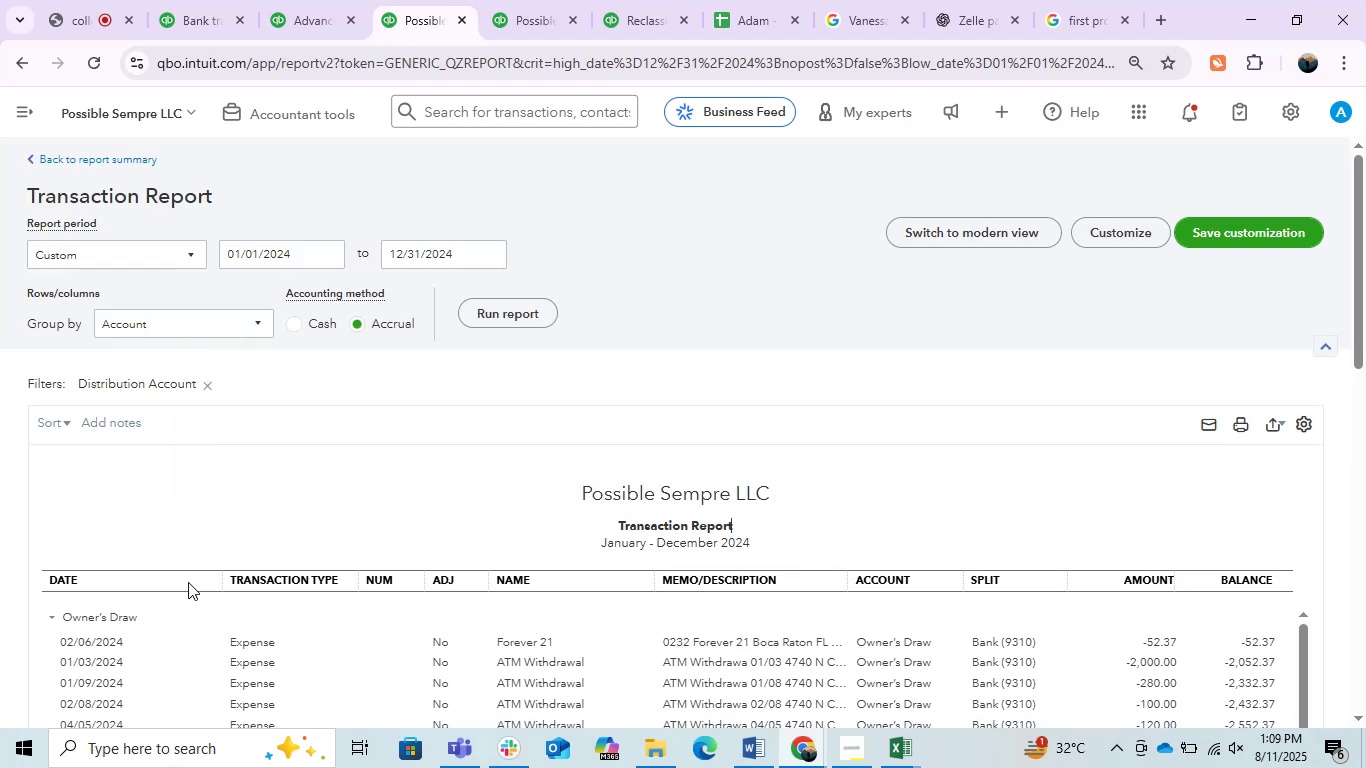 
left_click_drag(start_coordinate=[217, 587], to_coordinate=[136, 598])
 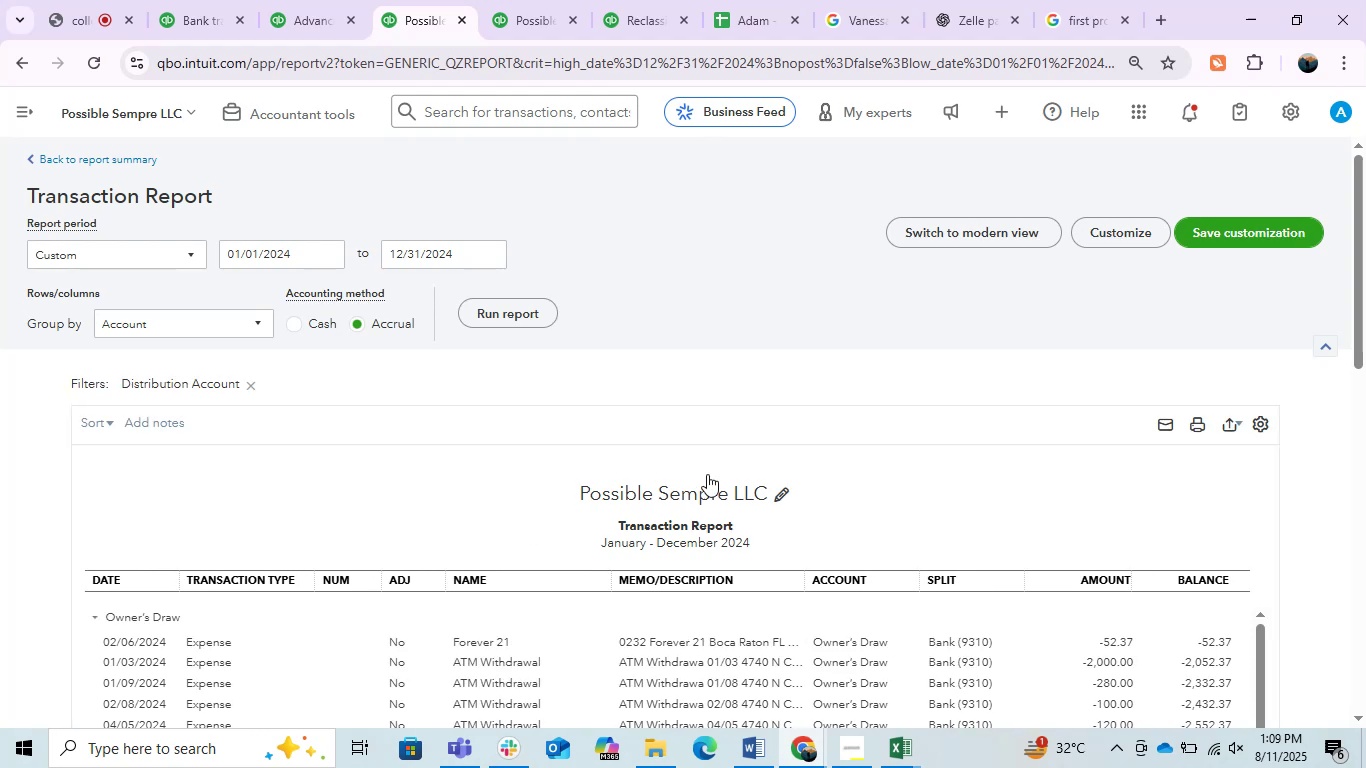 
scroll: coordinate [747, 444], scroll_direction: down, amount: 2.0
 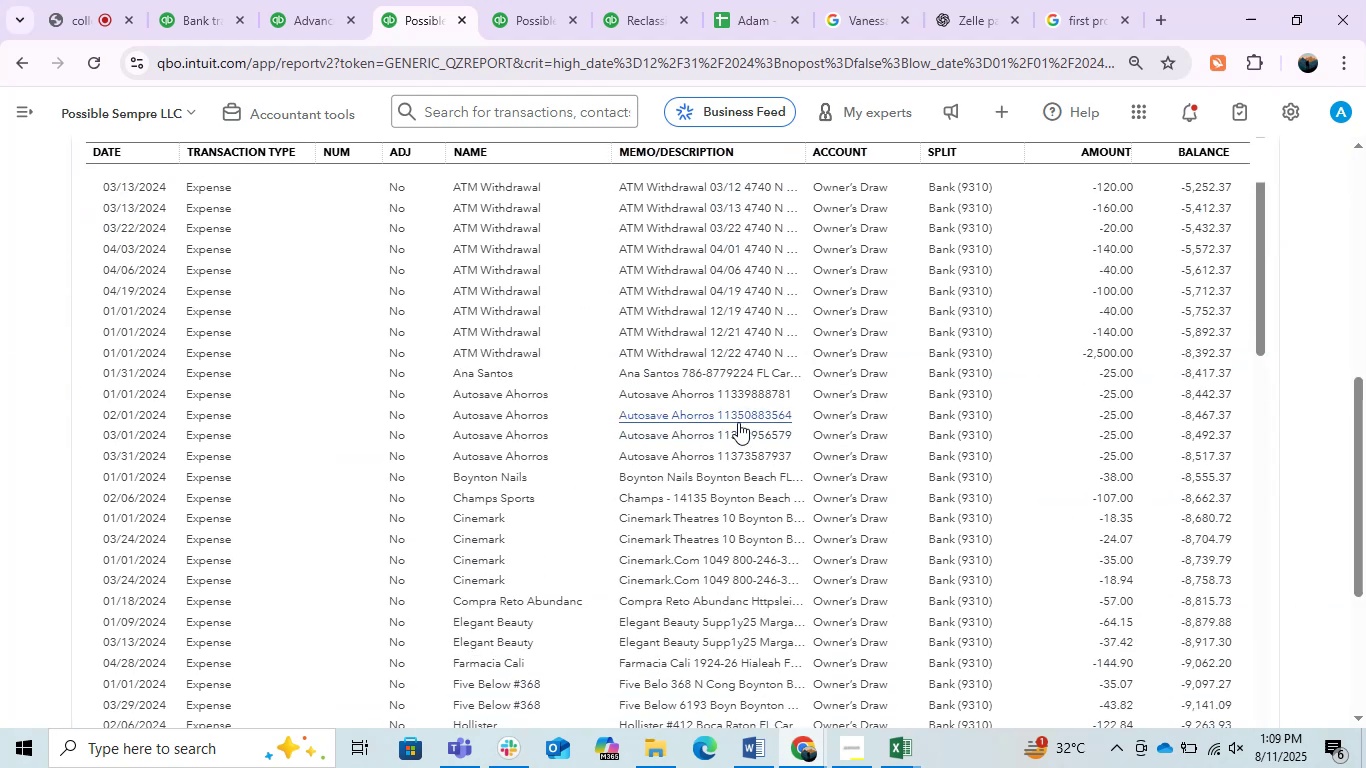 
scroll: coordinate [563, 431], scroll_direction: up, amount: 1.0
 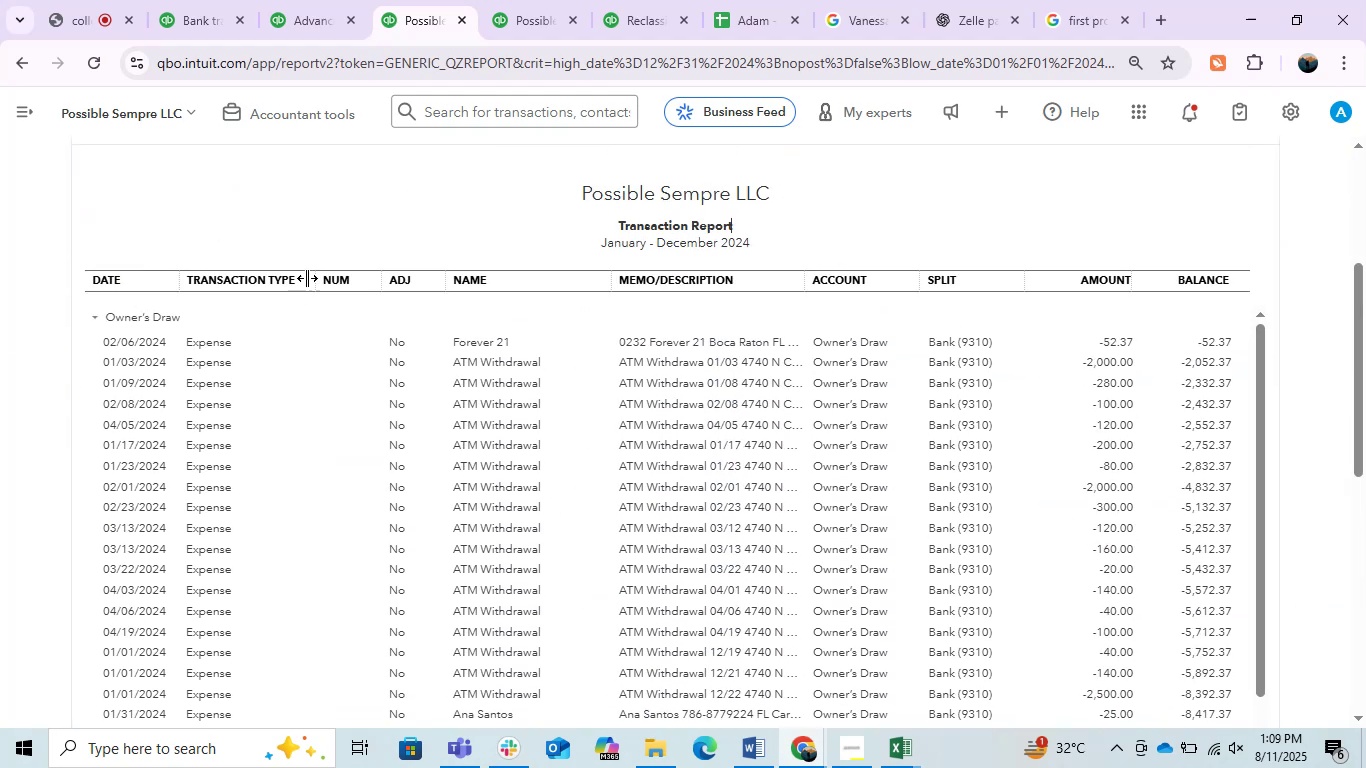 
left_click_drag(start_coordinate=[308, 284], to_coordinate=[244, 298])
 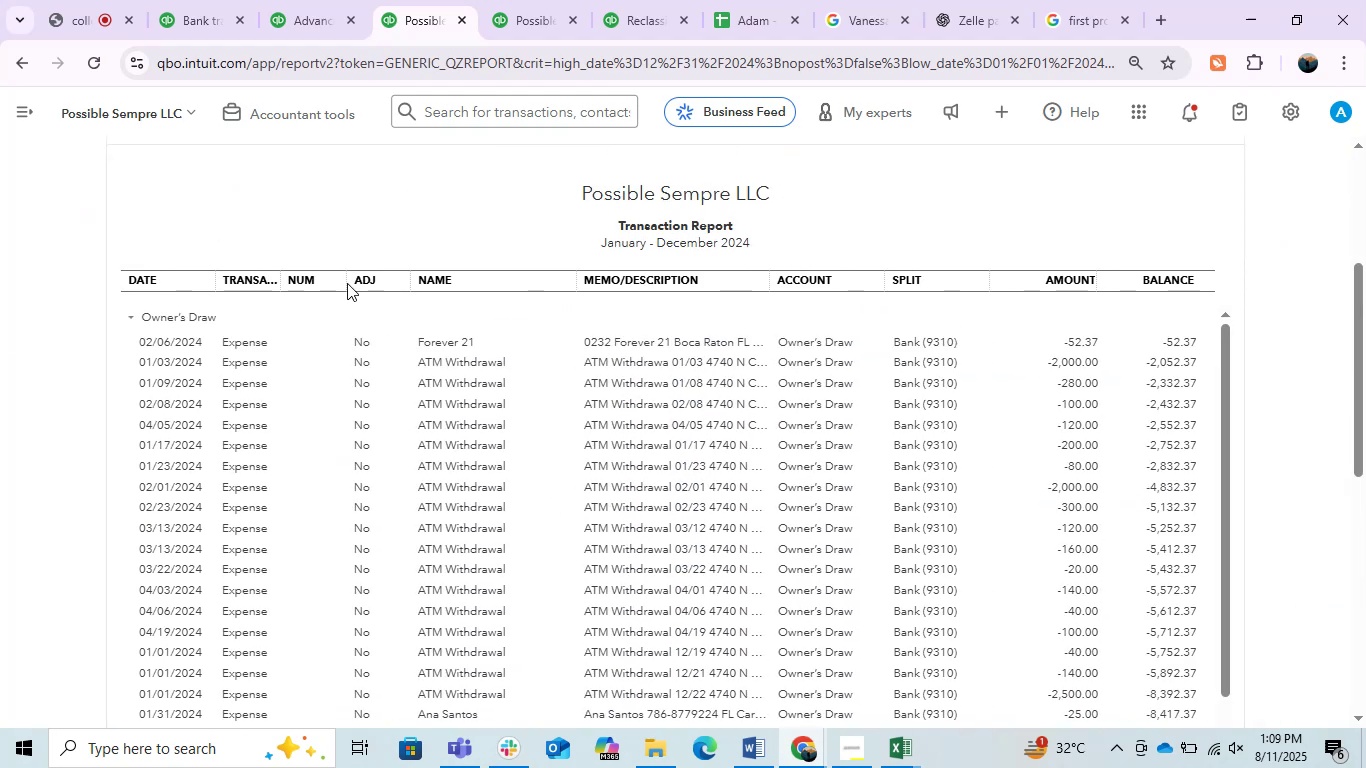 
left_click_drag(start_coordinate=[341, 280], to_coordinate=[297, 290])
 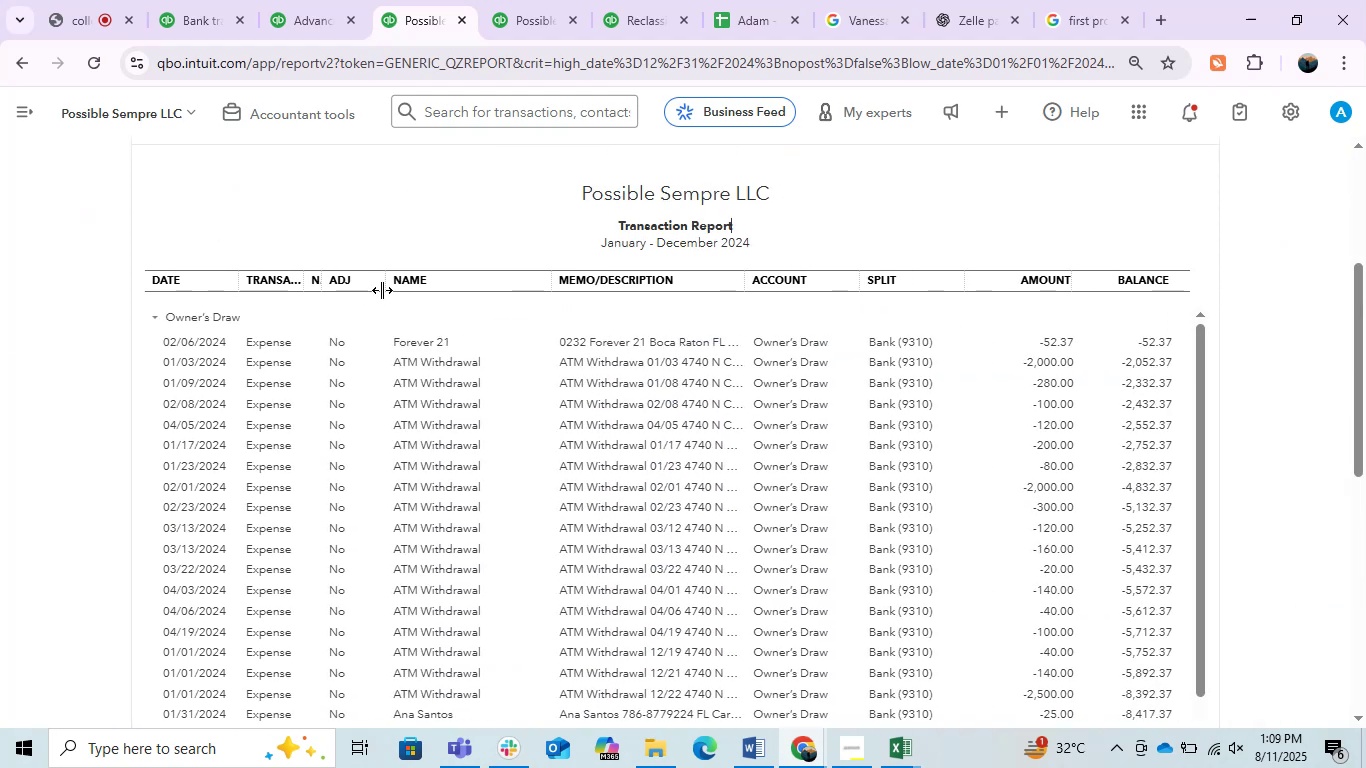 
left_click_drag(start_coordinate=[382, 290], to_coordinate=[337, 300])
 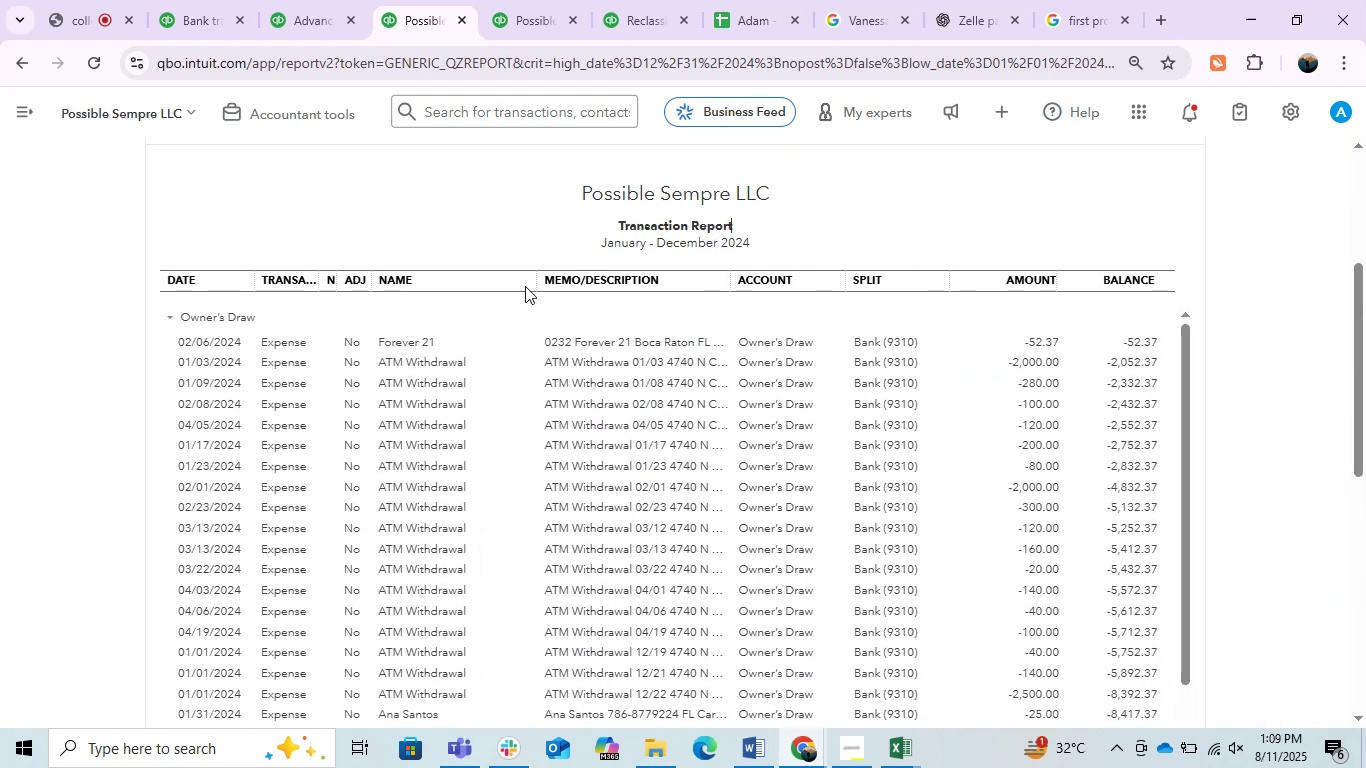 
left_click_drag(start_coordinate=[529, 285], to_coordinate=[486, 304])
 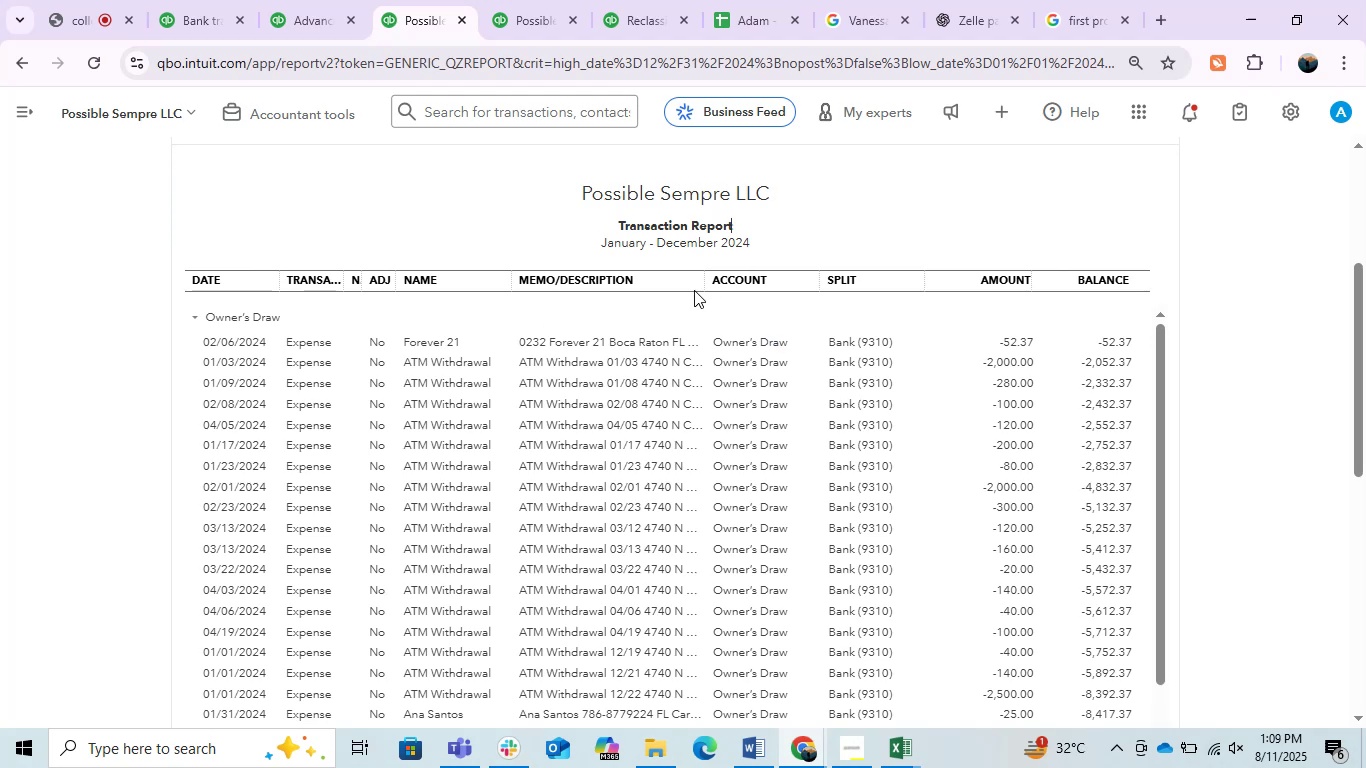 
left_click_drag(start_coordinate=[698, 284], to_coordinate=[853, 309])
 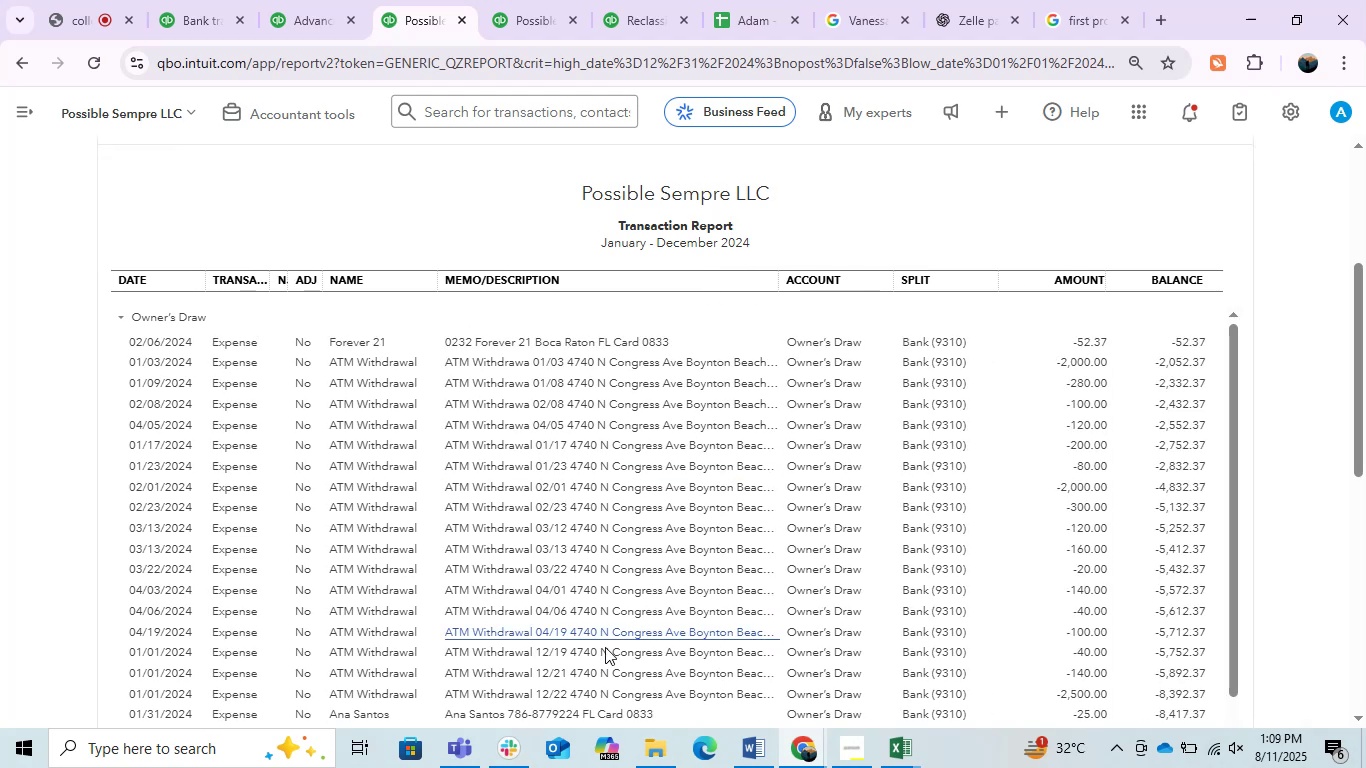 
scroll: coordinate [672, 508], scroll_direction: down, amount: 5.0
 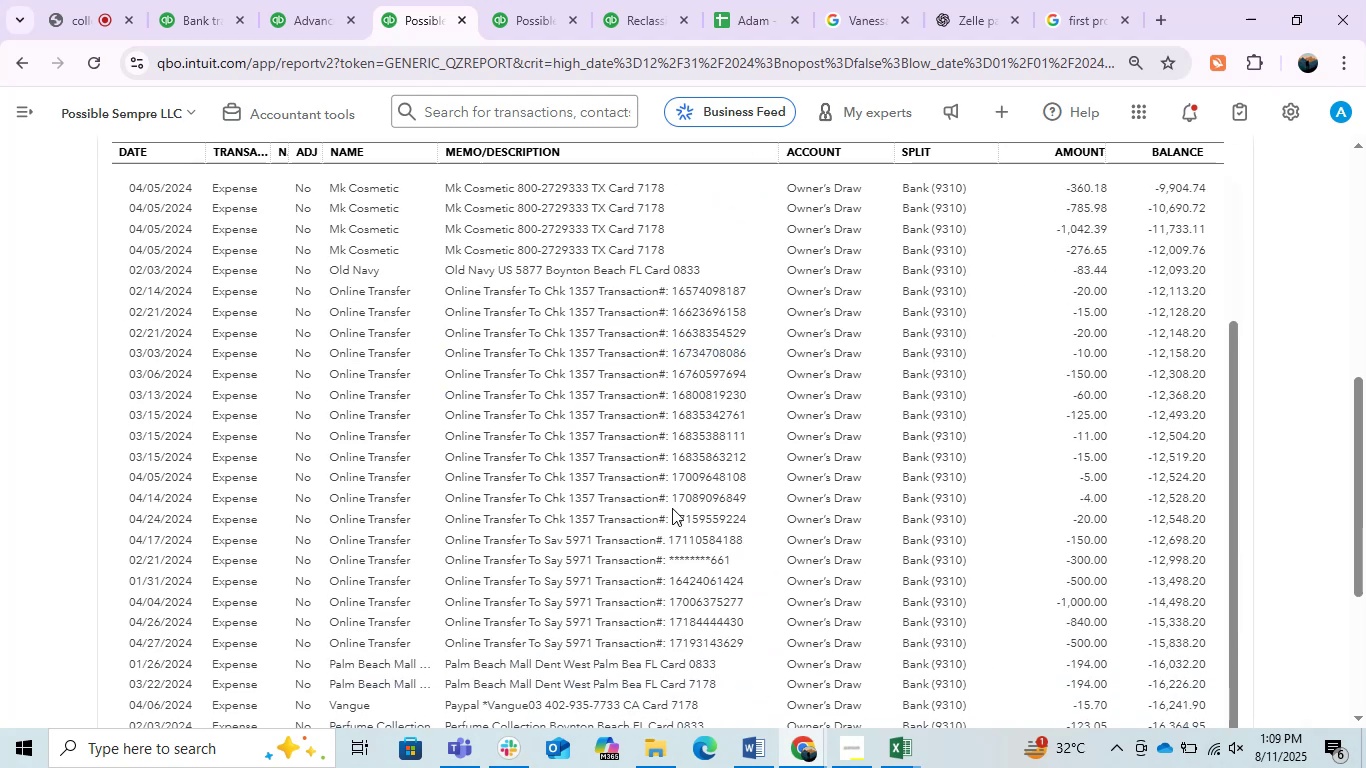 
mouse_move([621, 610])
 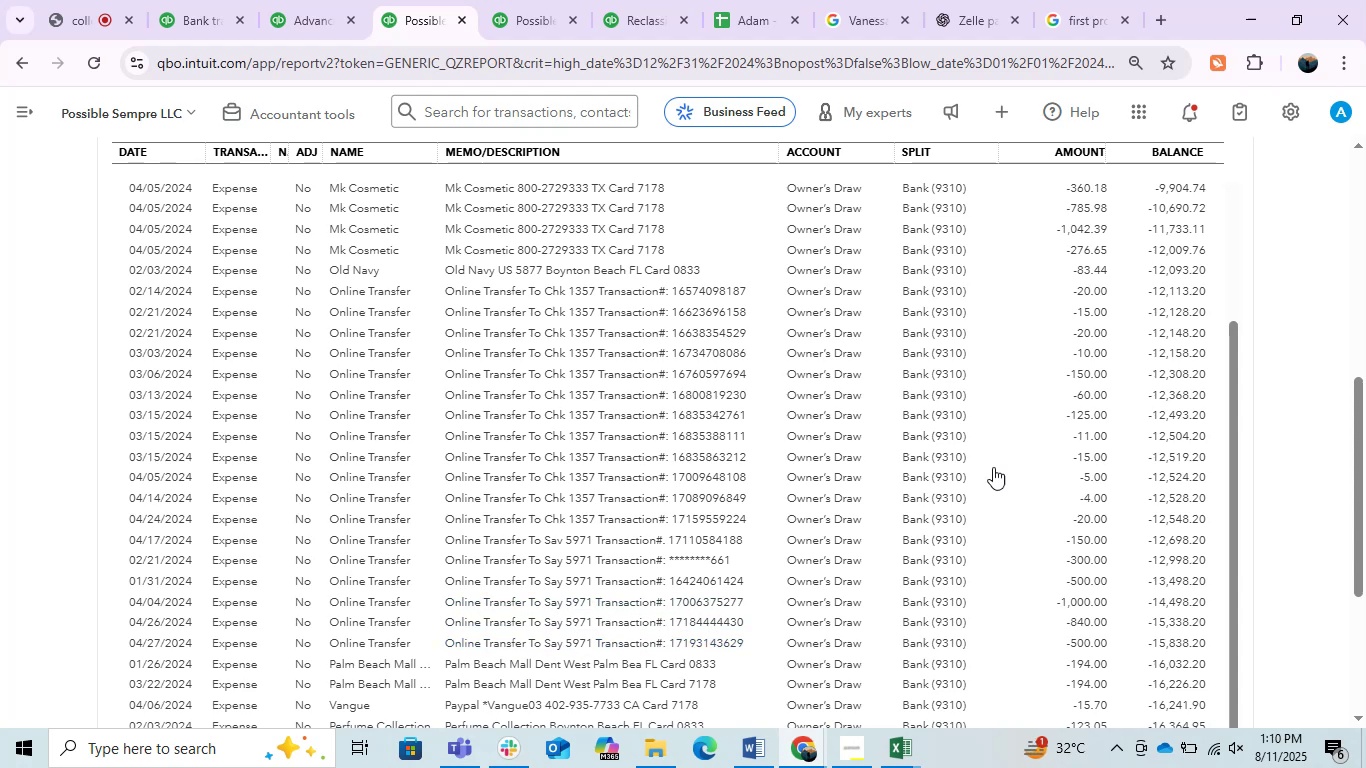 
wait(6.93)
 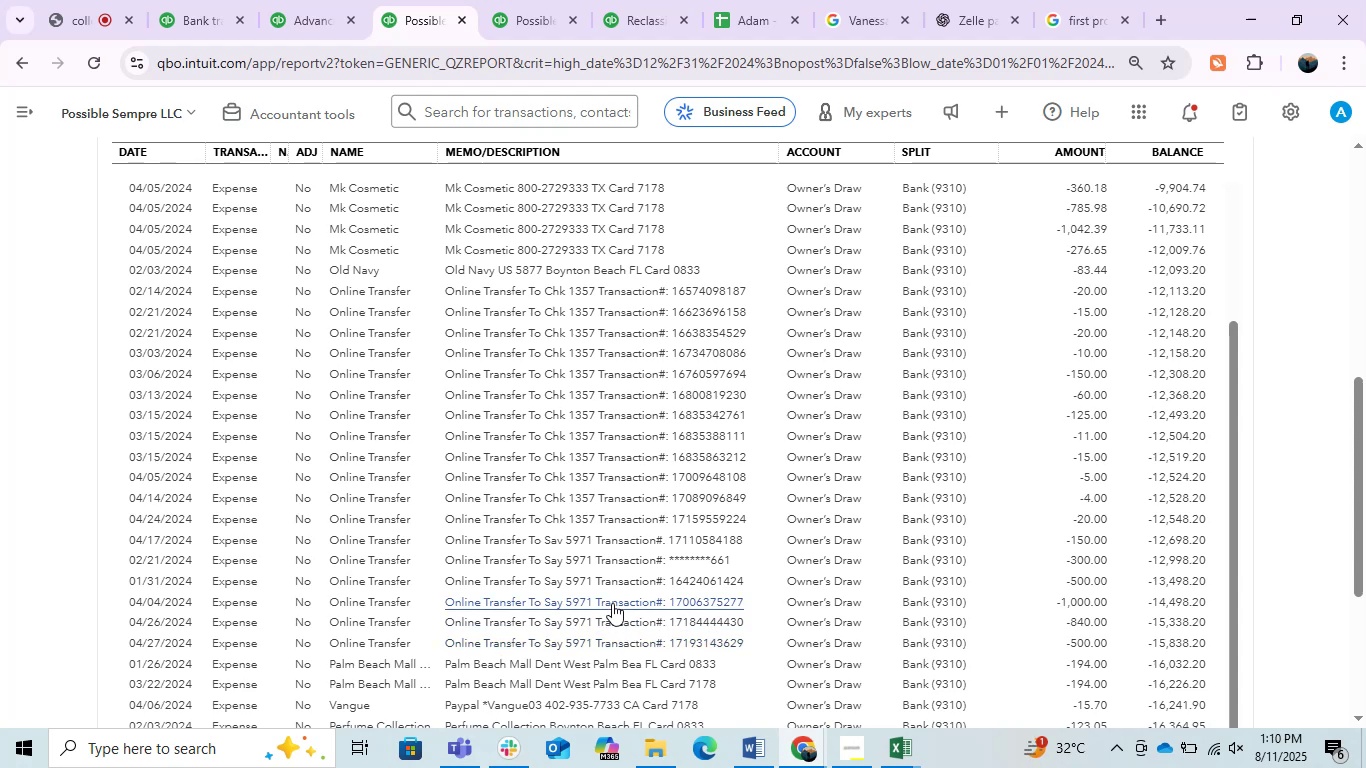 
left_click([521, 0])
 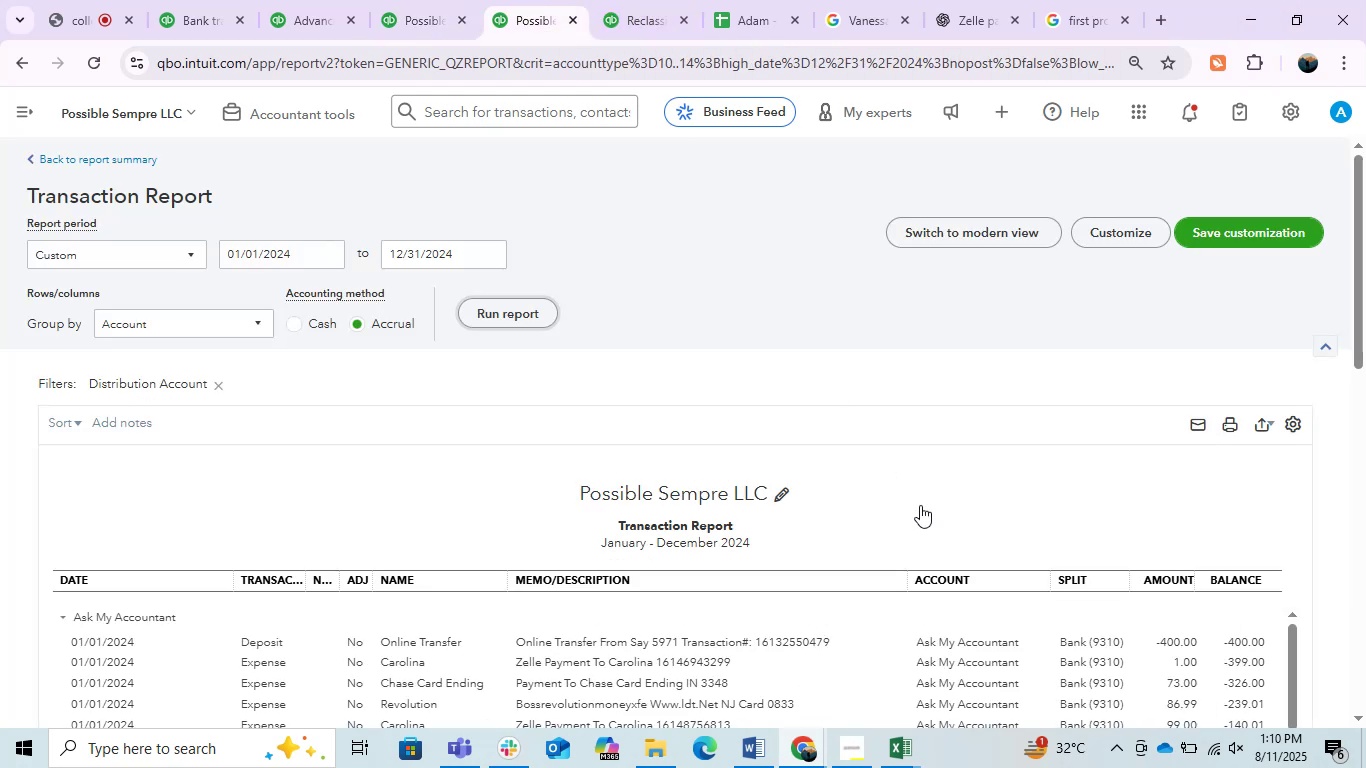 
scroll: coordinate [636, 487], scroll_direction: down, amount: 7.0
 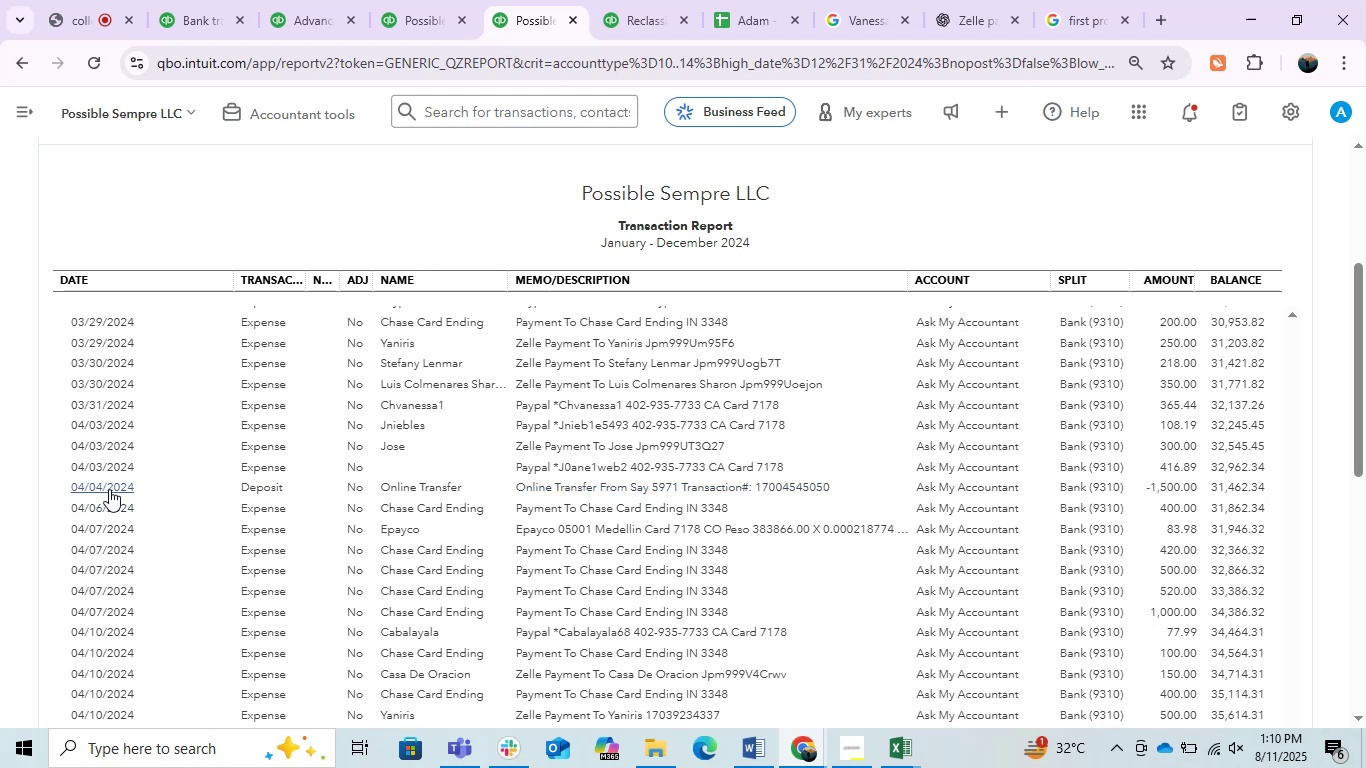 
wait(5.69)
 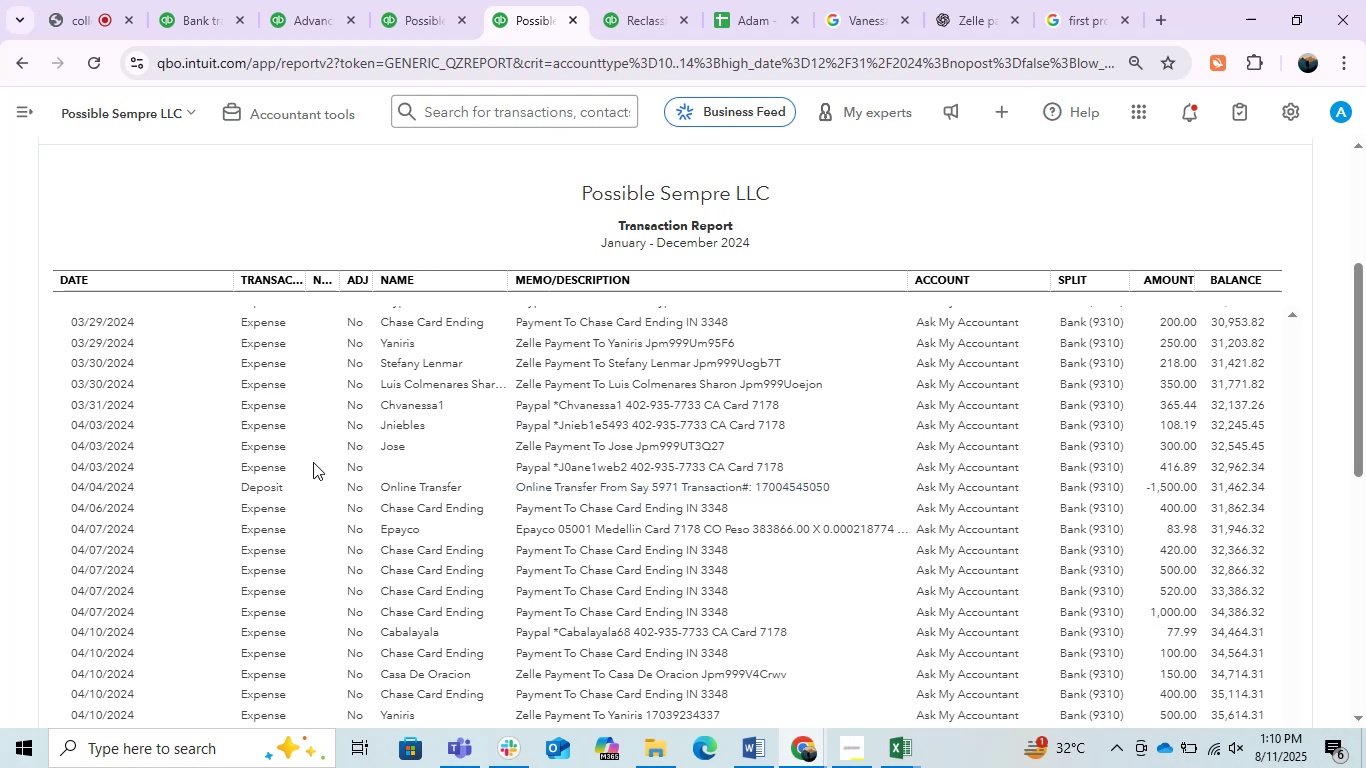 
scroll: coordinate [491, 672], scroll_direction: up, amount: 6.0
 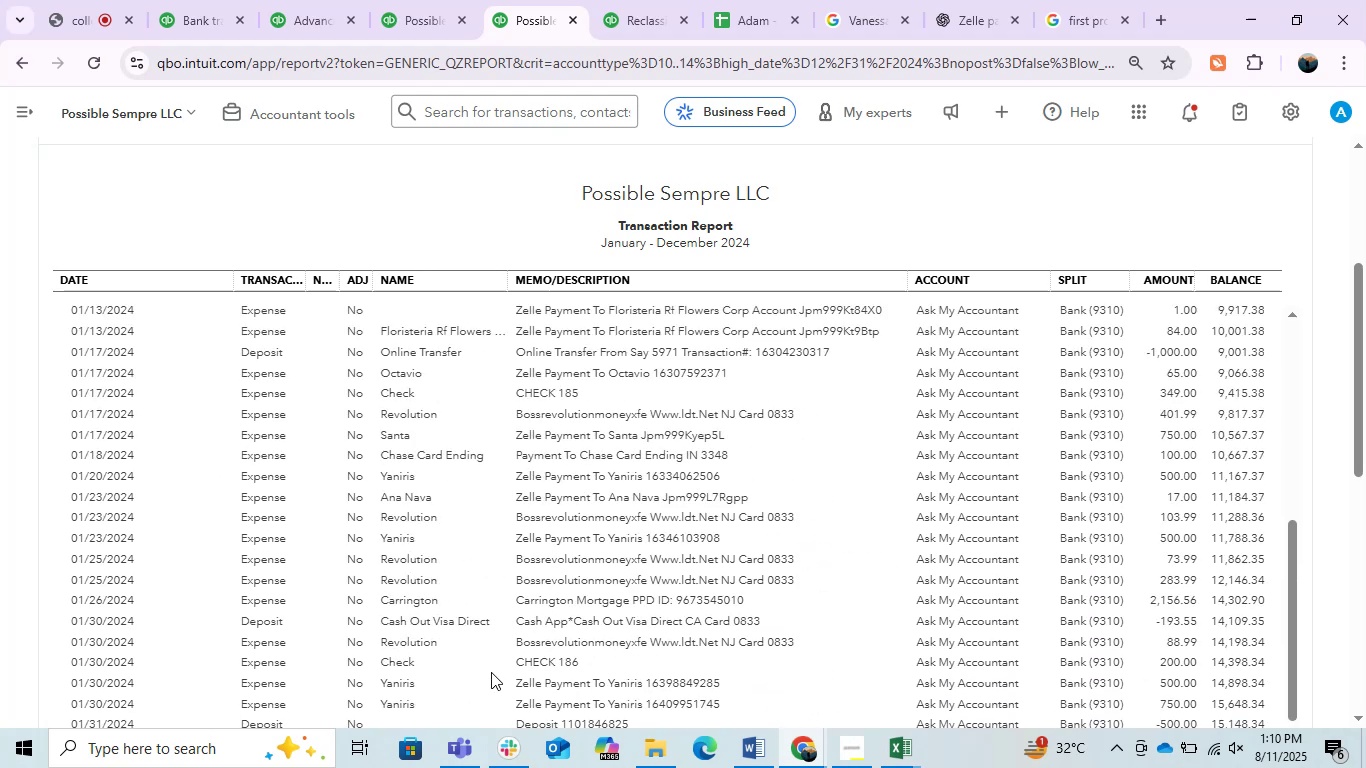 
scroll: coordinate [491, 672], scroll_direction: down, amount: 1.0
 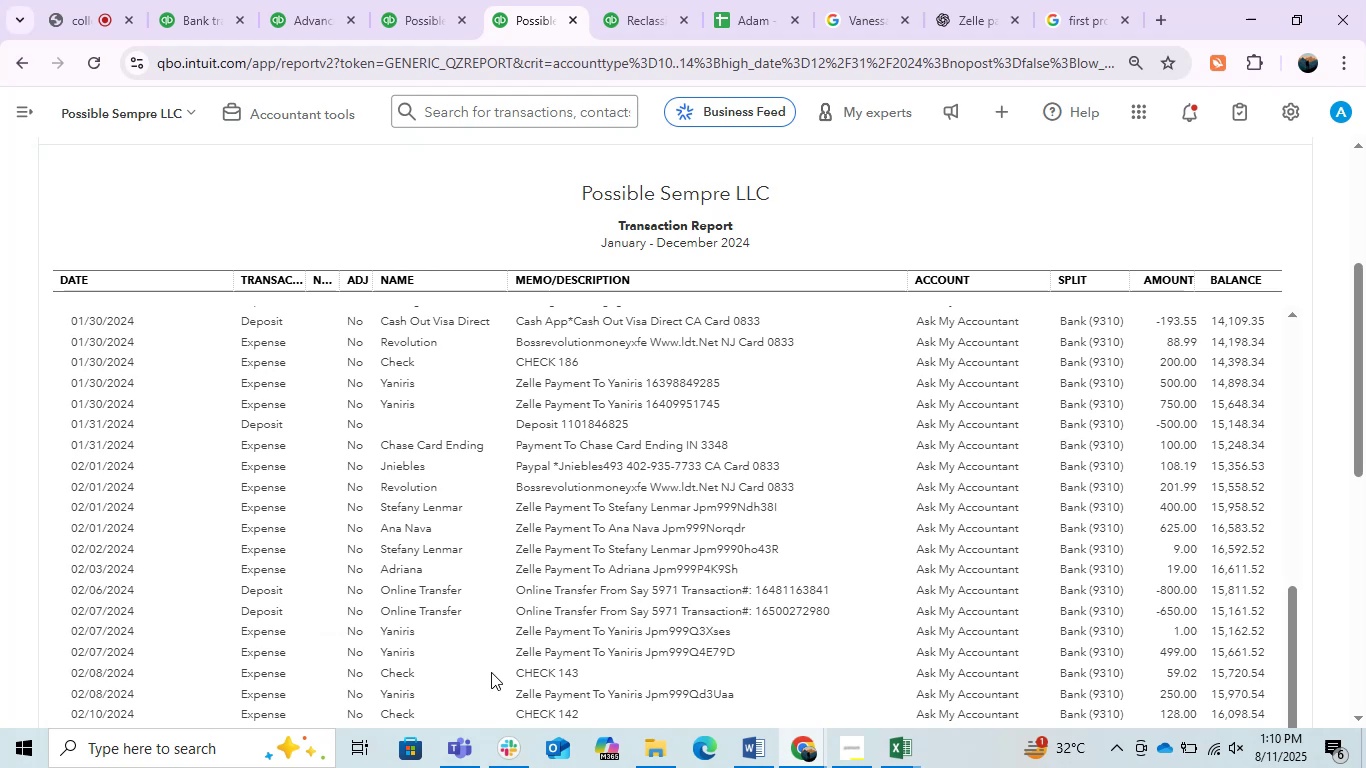 
scroll: coordinate [501, 644], scroll_direction: up, amount: 12.0
 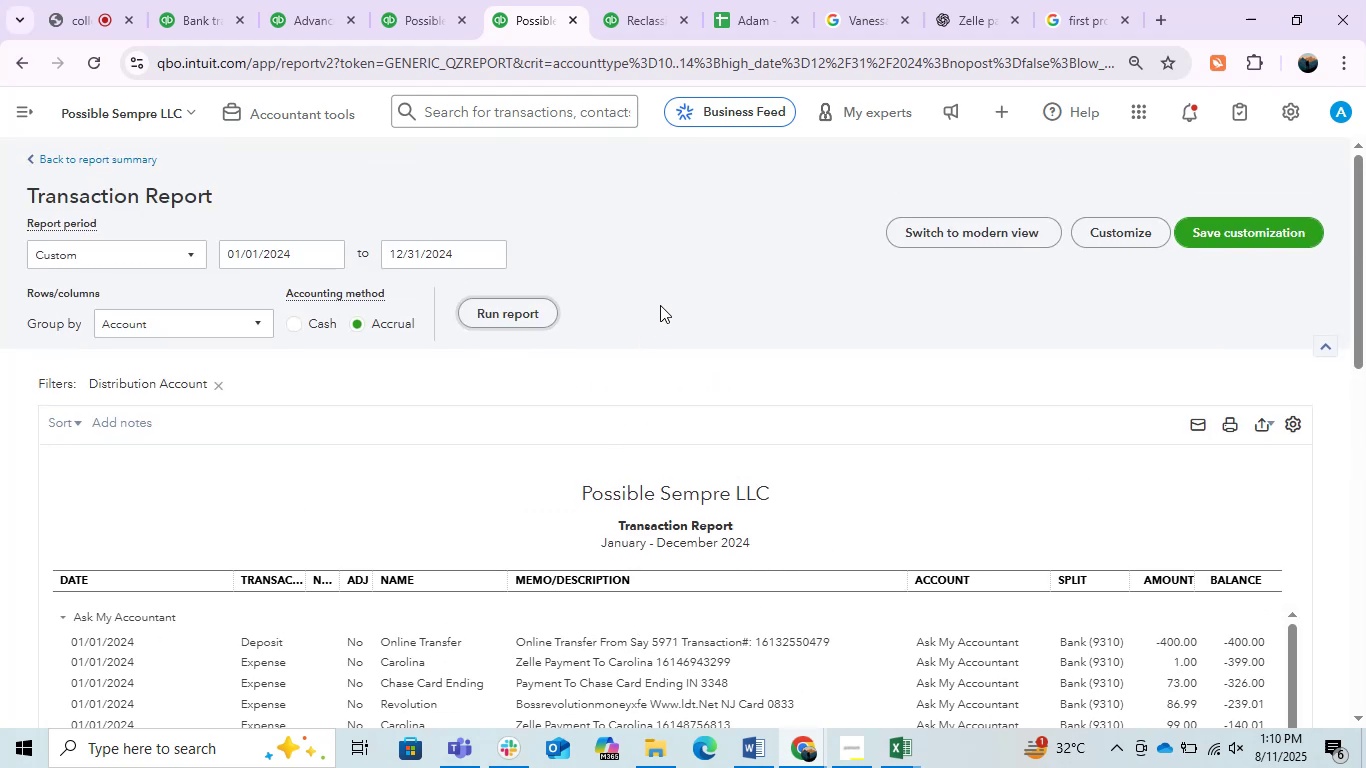 
left_click([655, 296])
 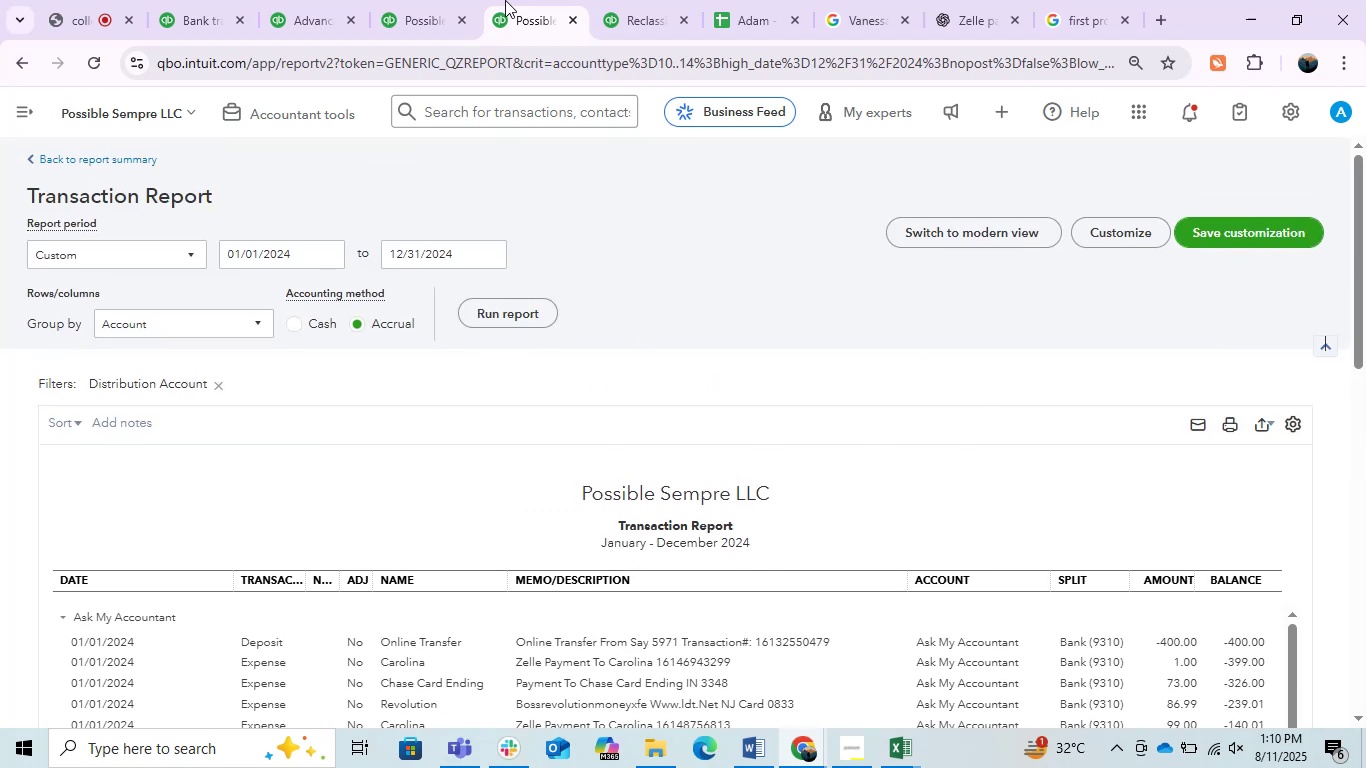 
left_click([418, 0])
 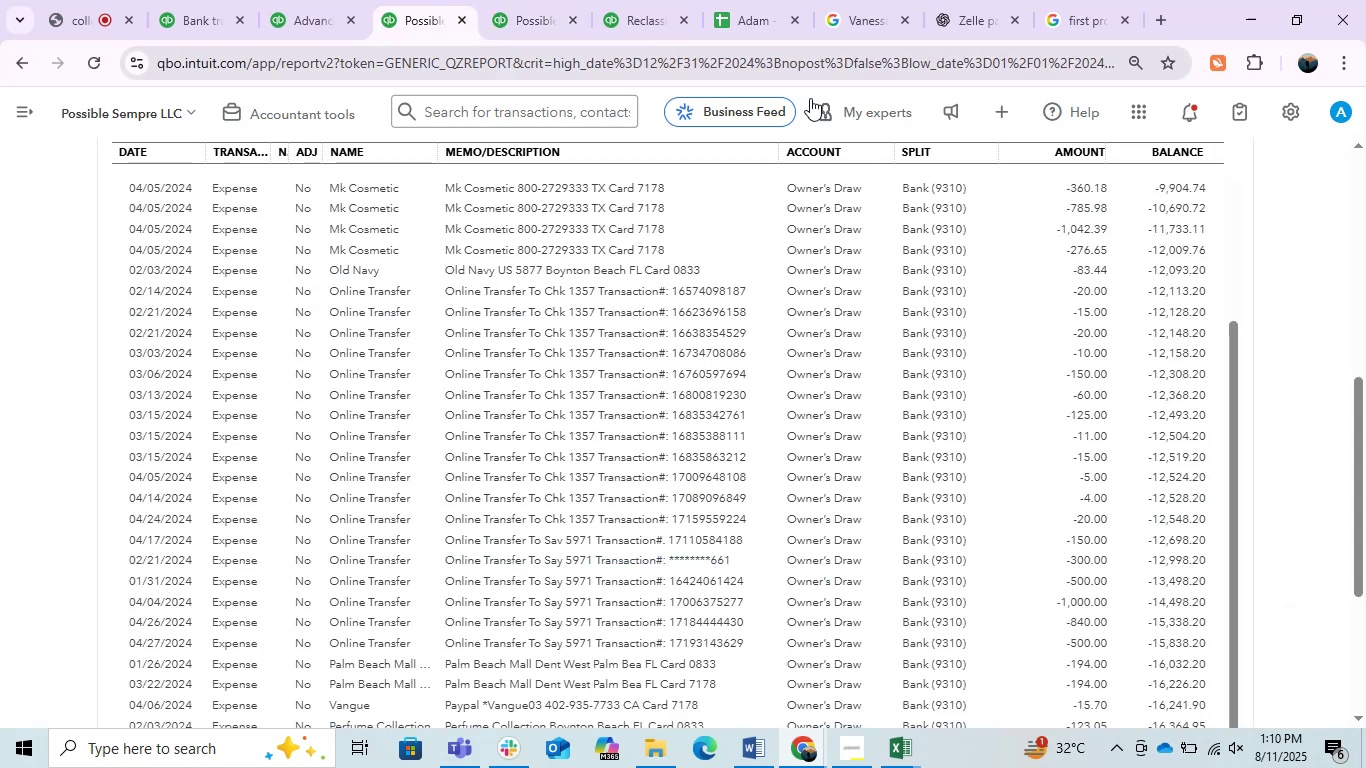 
scroll: coordinate [861, 448], scroll_direction: up, amount: 3.0
 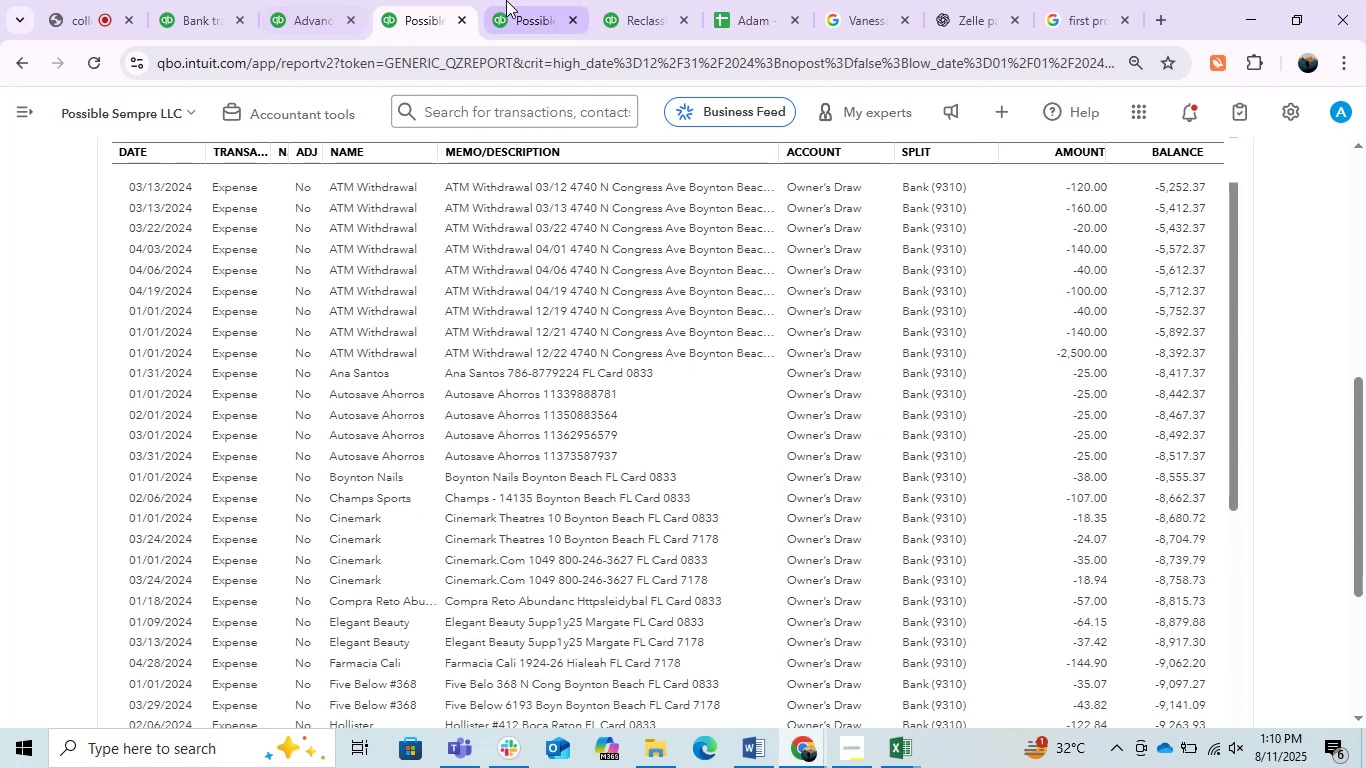 
left_click([632, 11])
 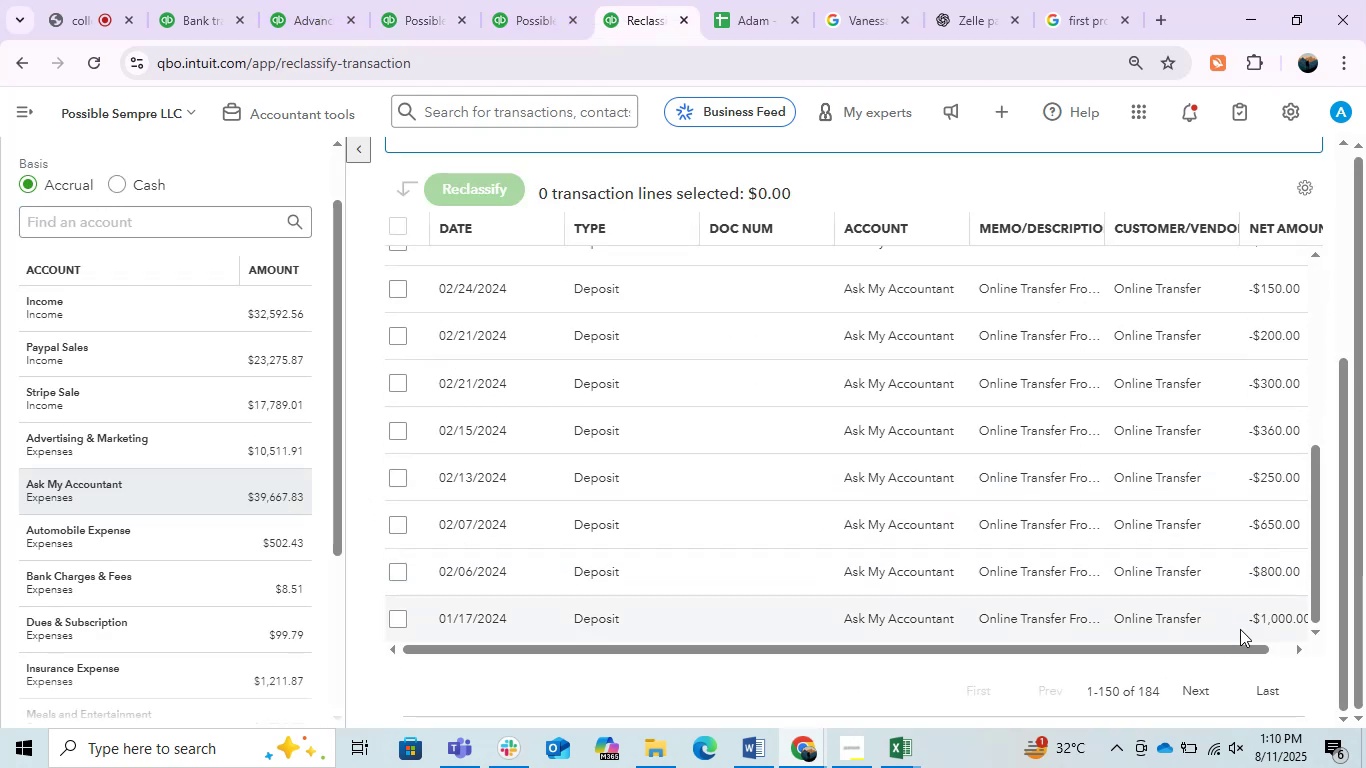 
scroll: coordinate [1245, 574], scroll_direction: down, amount: 2.0
 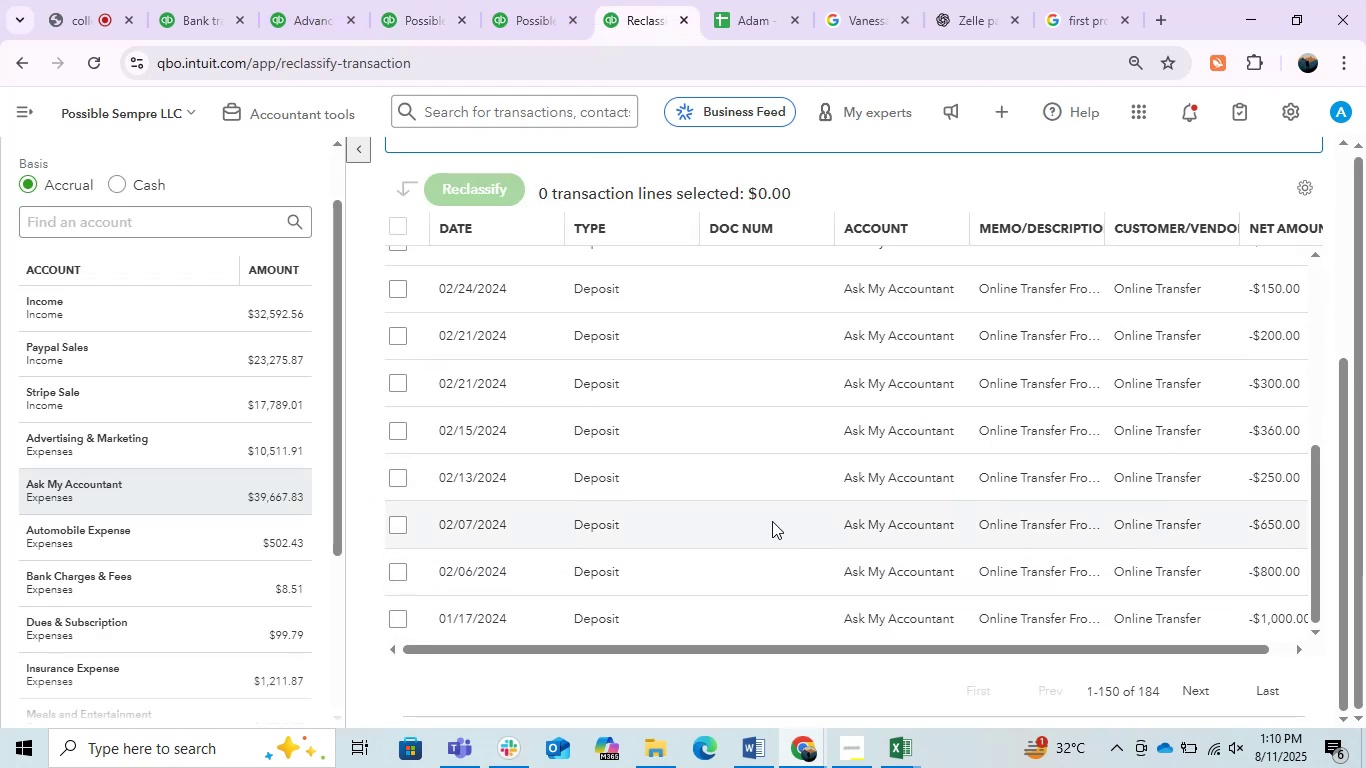 
mouse_move([380, 7])
 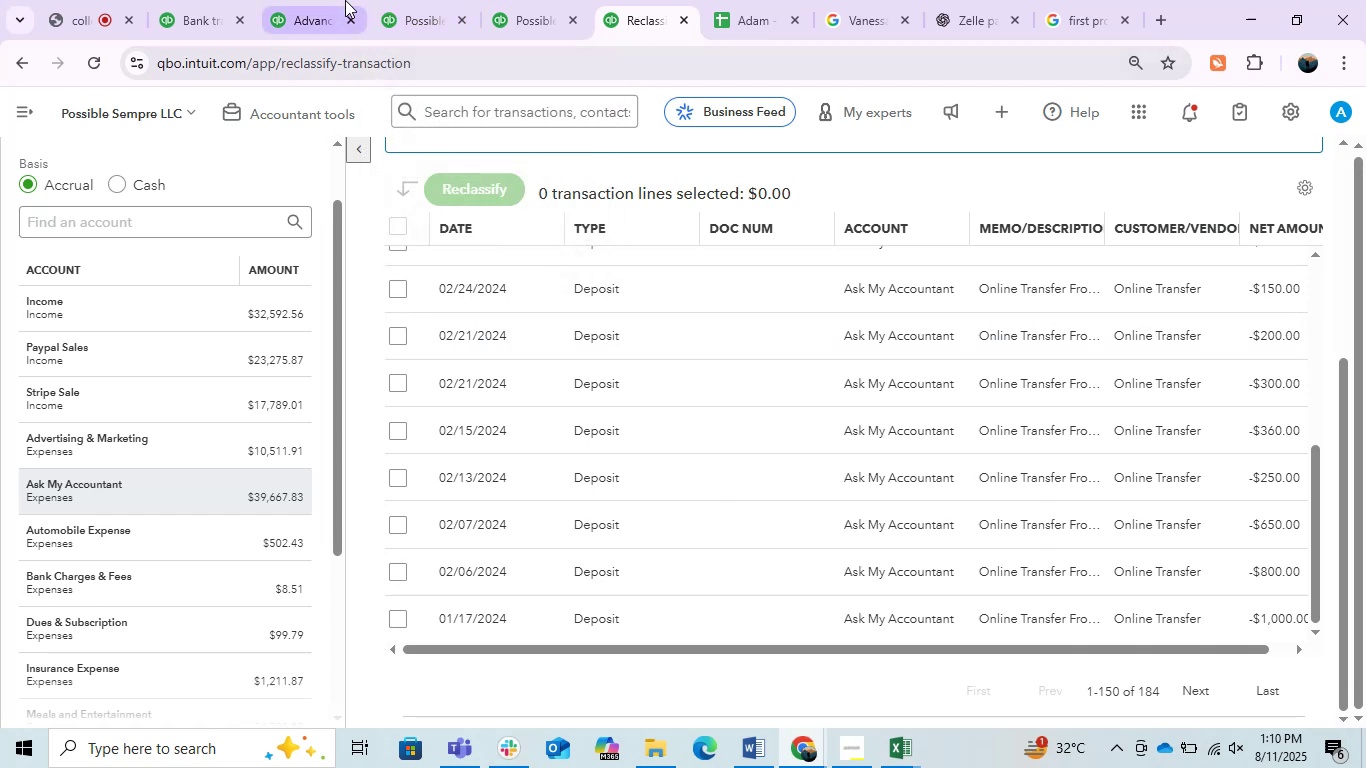 
left_click([348, 0])
 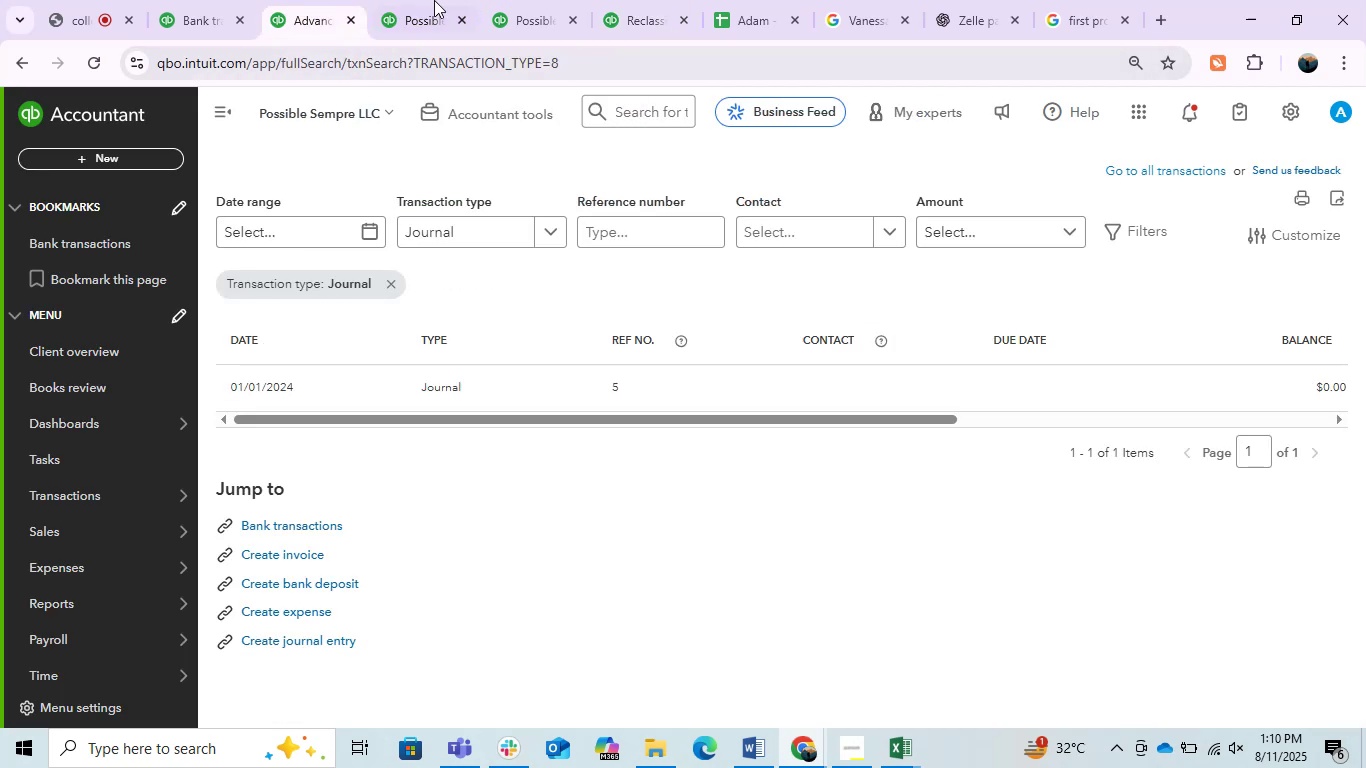 
left_click([447, 0])
 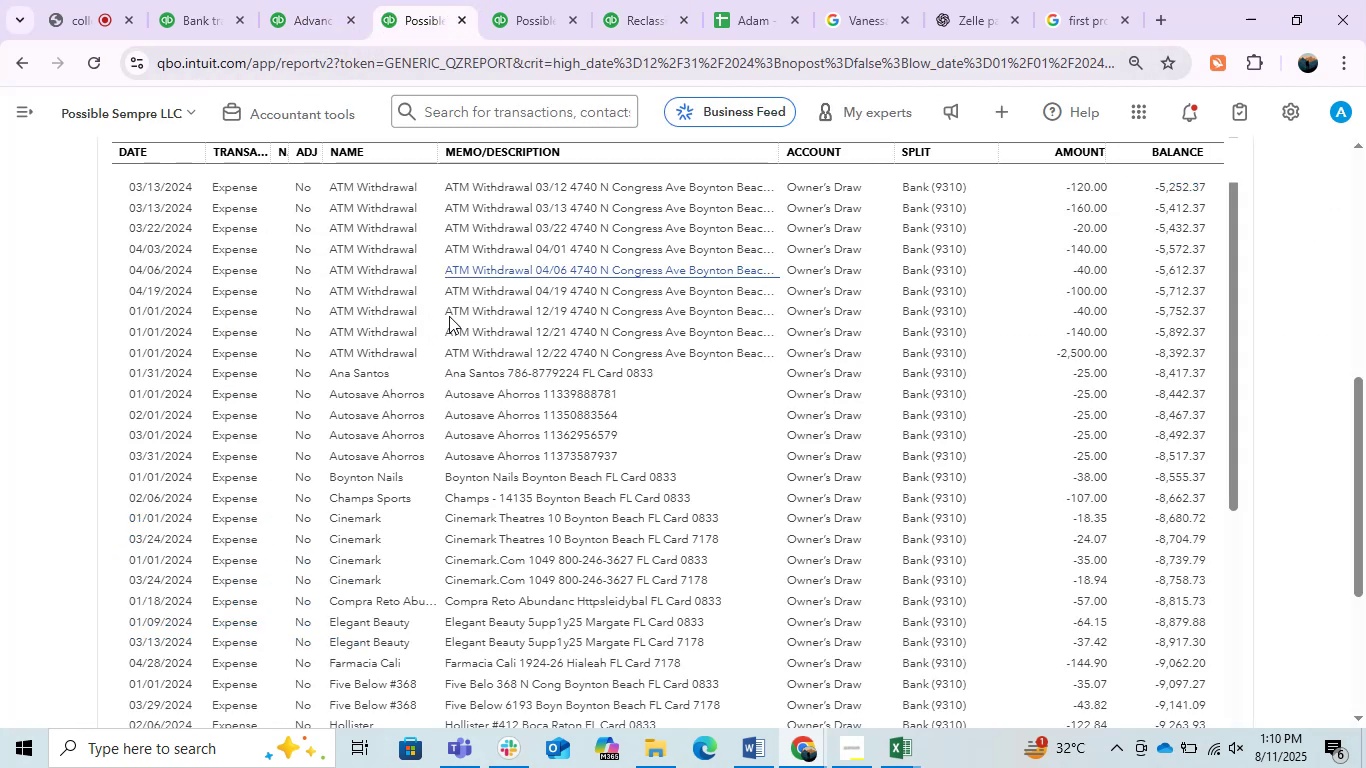 
scroll: coordinate [541, 466], scroll_direction: up, amount: 2.0
 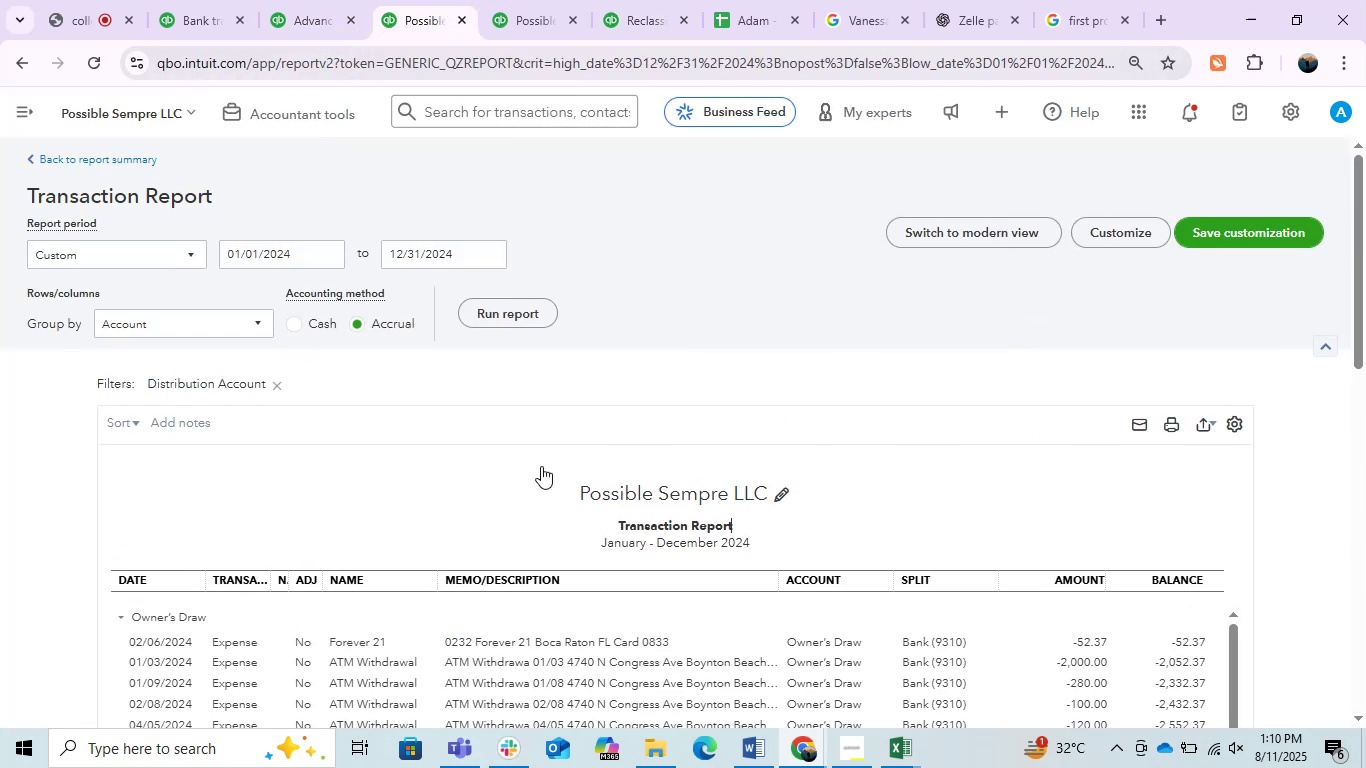 
scroll: coordinate [573, 417], scroll_direction: down, amount: 3.0
 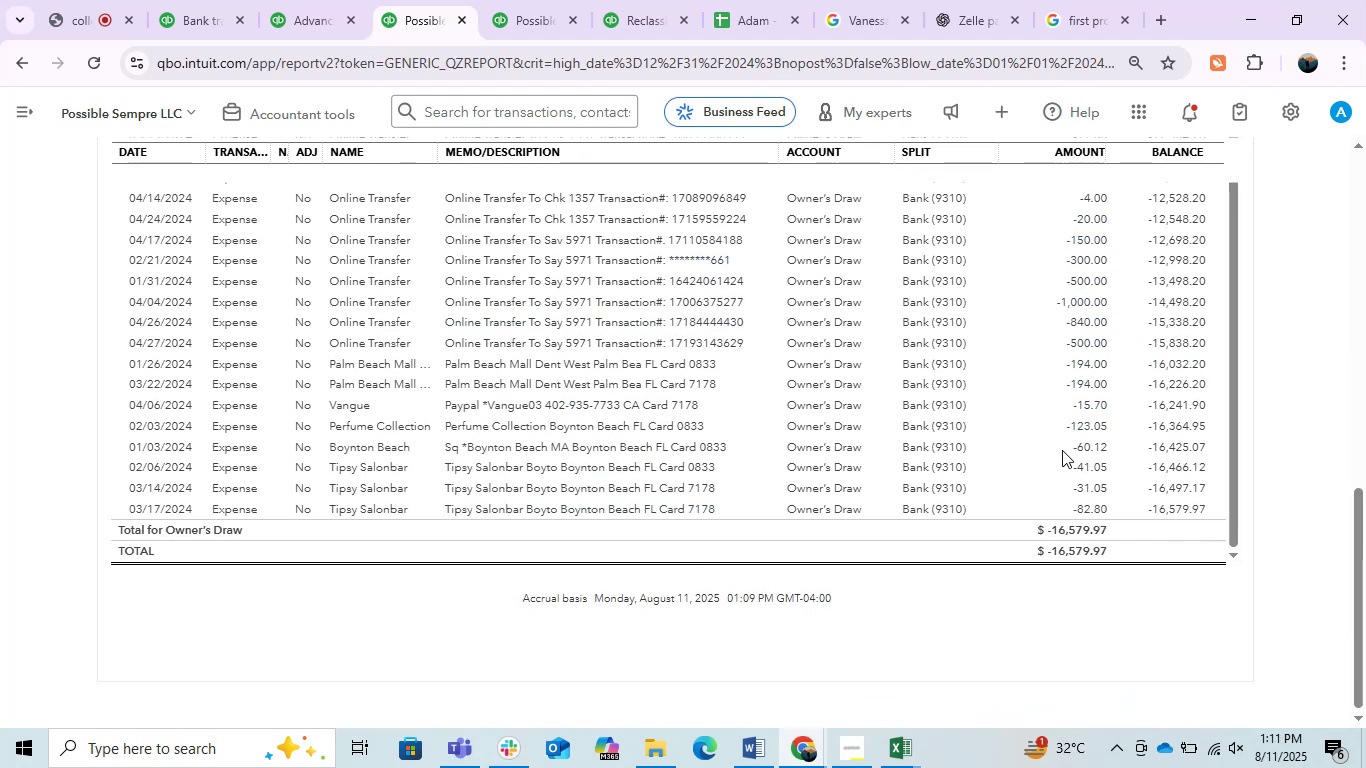 
wait(11.08)
 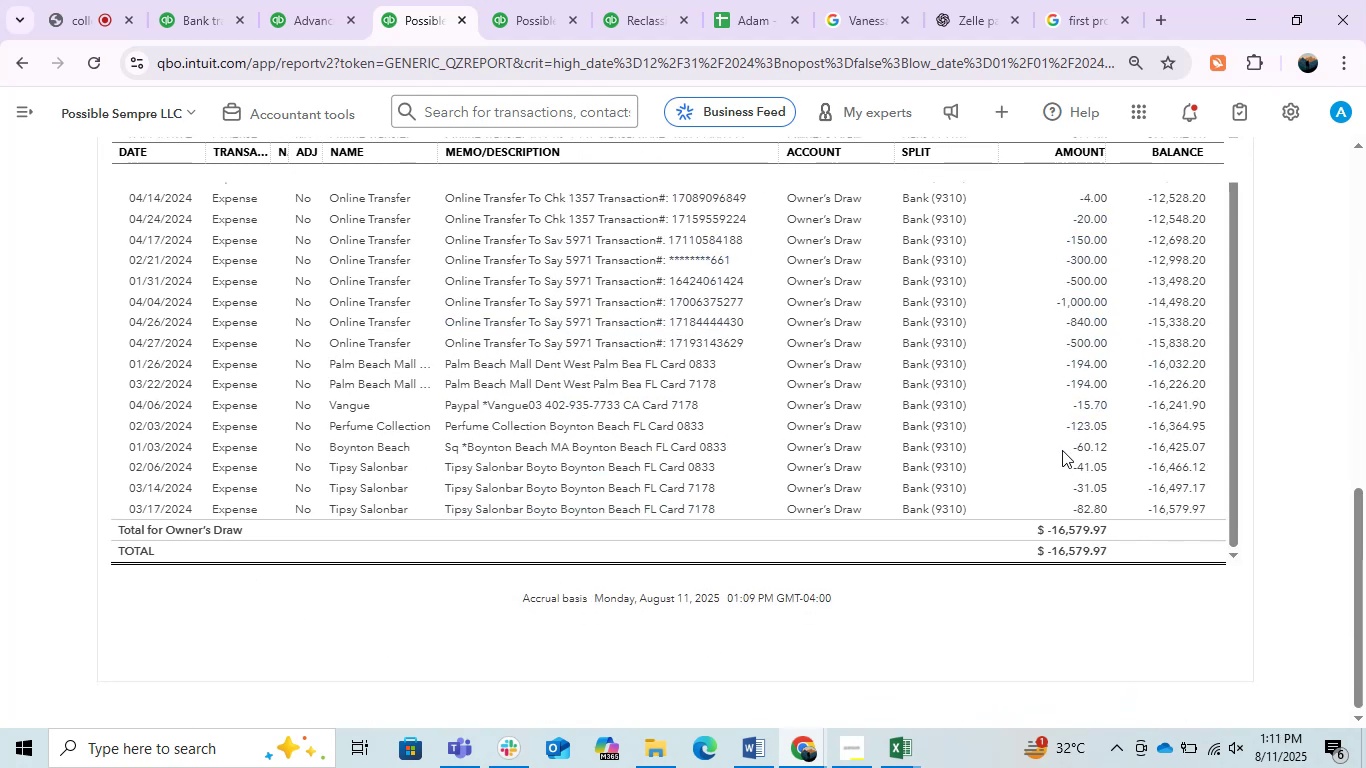 
left_click_drag(start_coordinate=[1356, 521], to_coordinate=[1361, 460])
 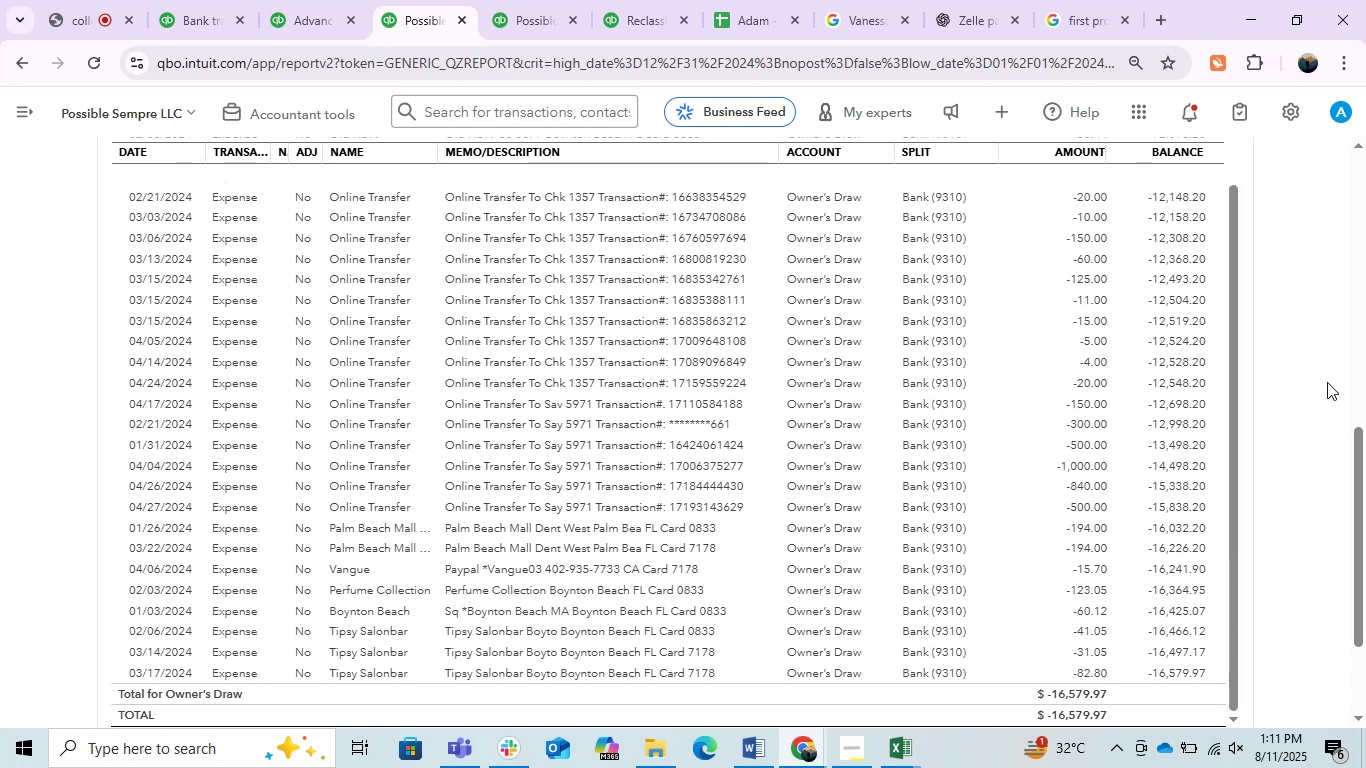 
left_click_drag(start_coordinate=[1363, 465], to_coordinate=[1347, 426])
 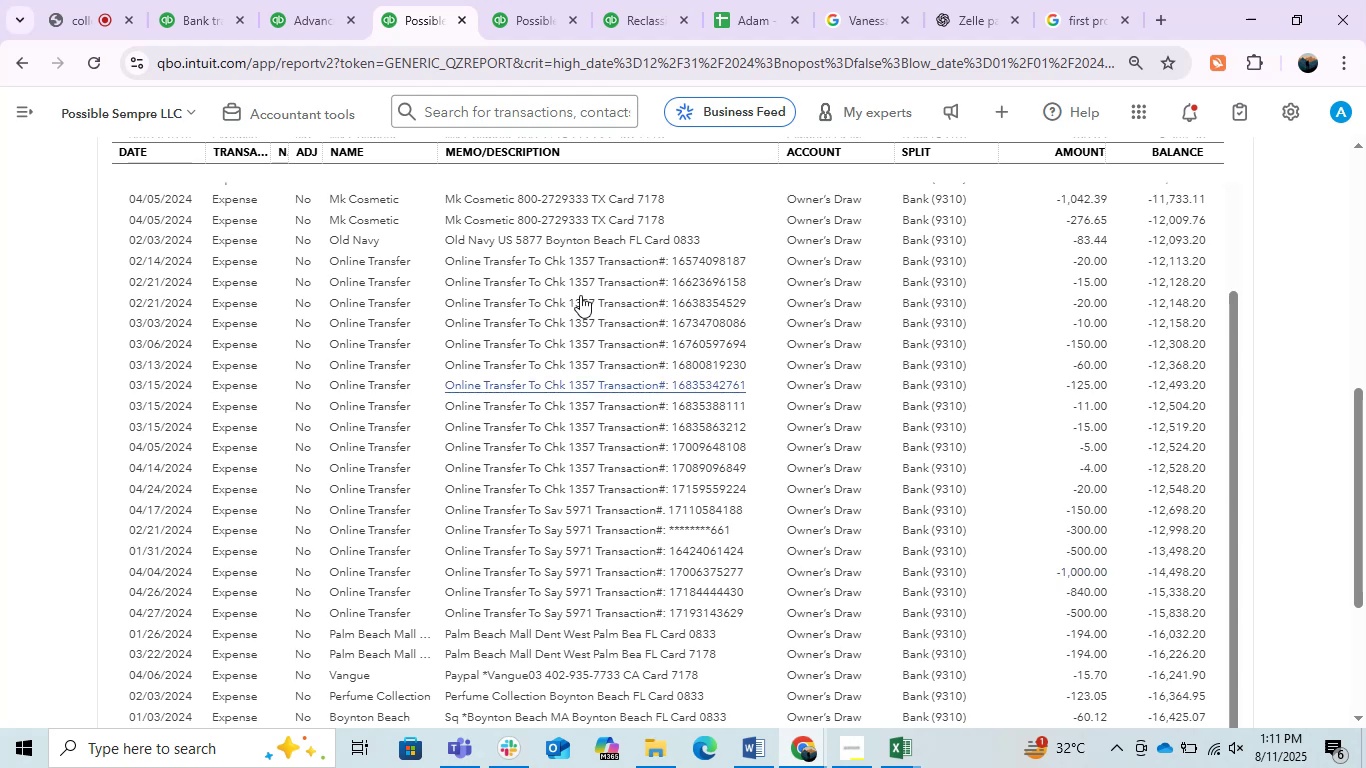 
left_click([615, 0])
 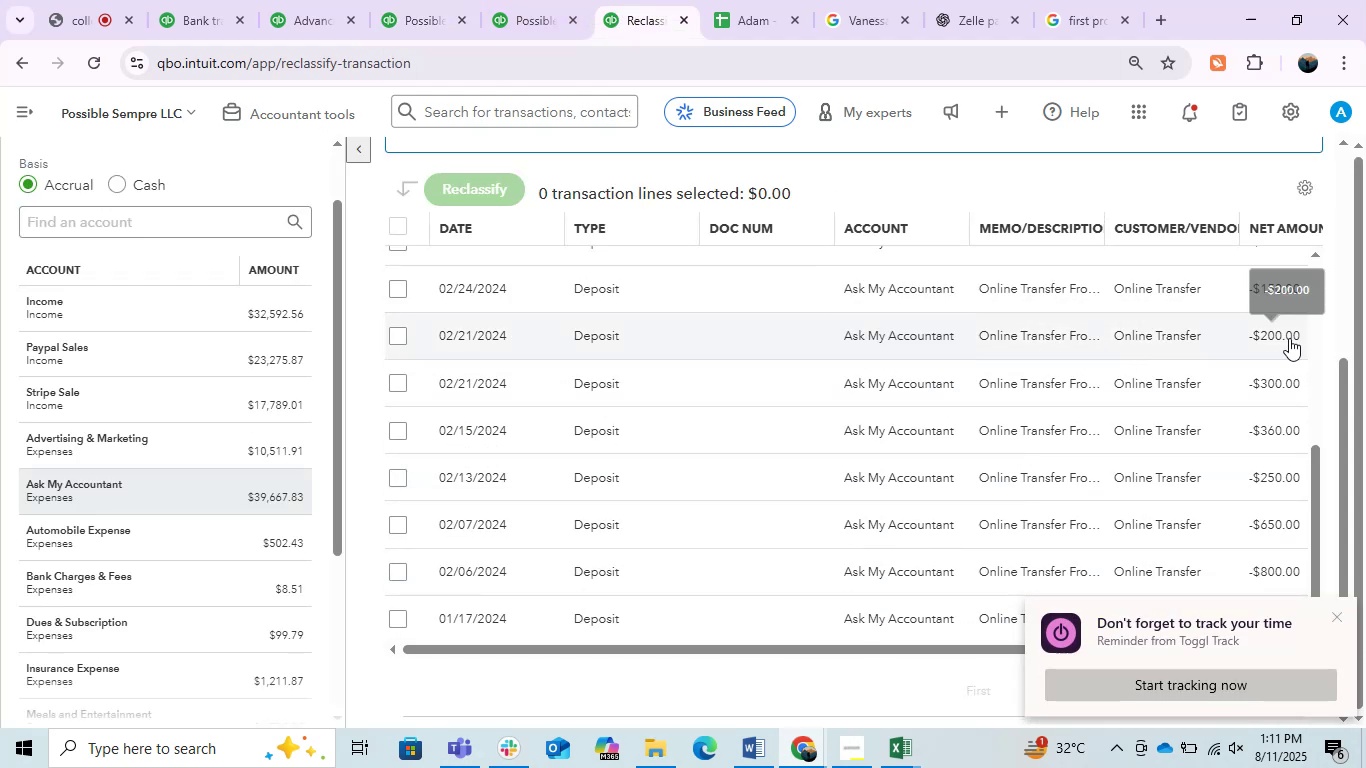 
scroll: coordinate [884, 366], scroll_direction: up, amount: 3.0
 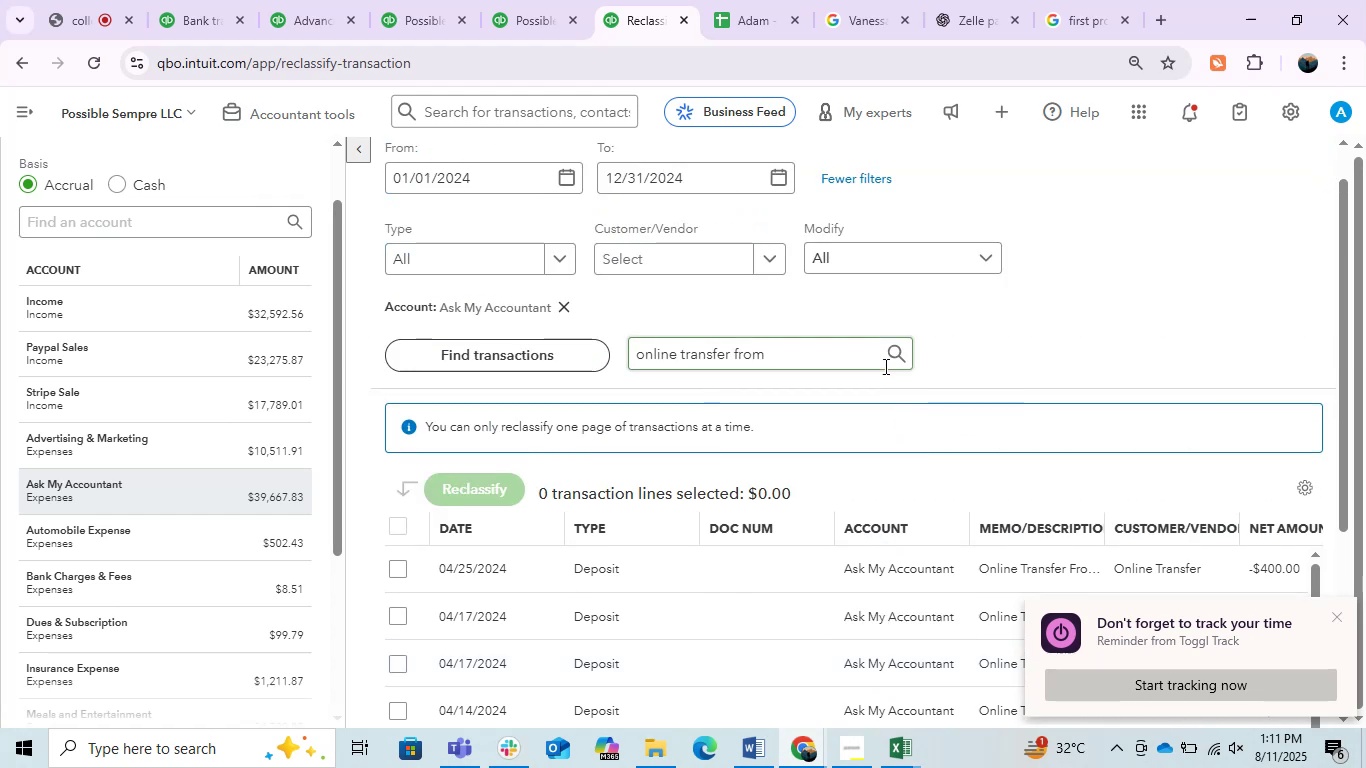 
scroll: coordinate [883, 366], scroll_direction: down, amount: 14.0
 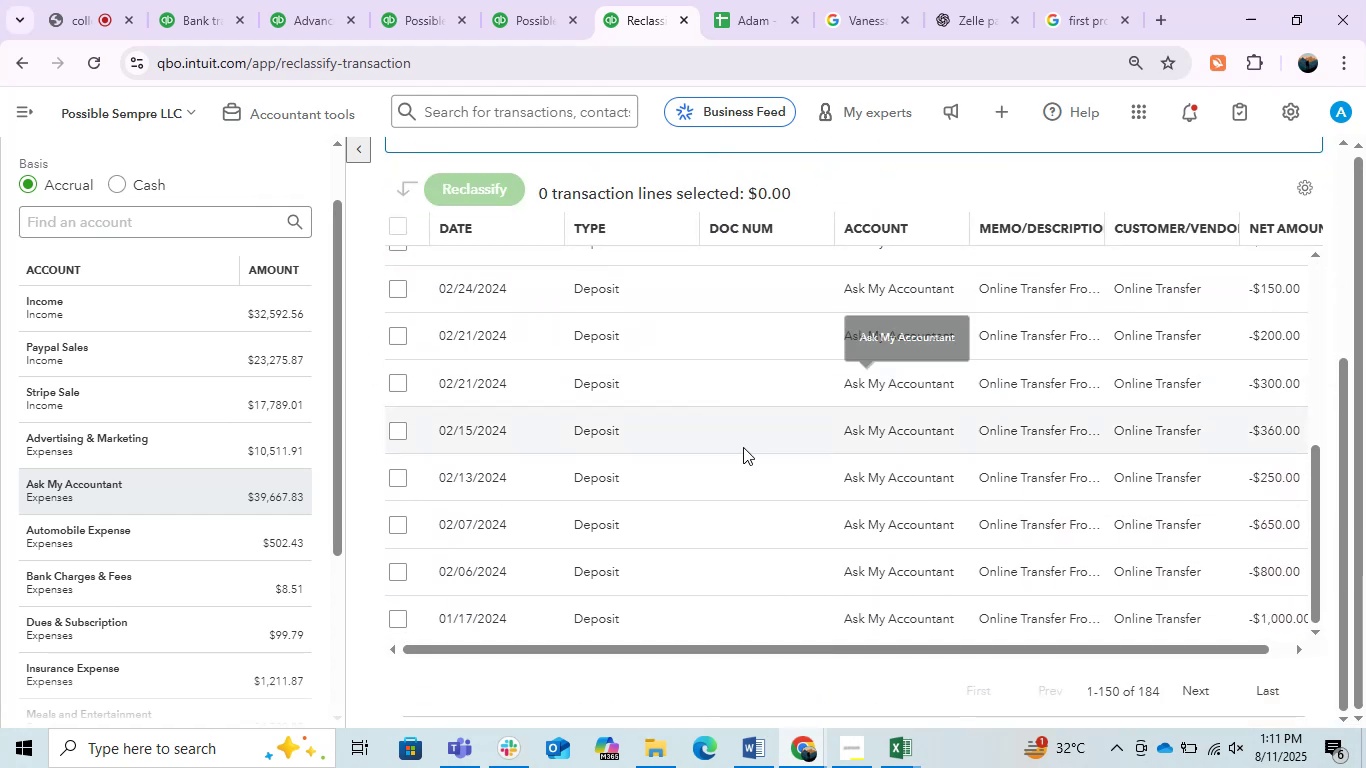 
scroll: coordinate [1000, 391], scroll_direction: up, amount: 6.0
 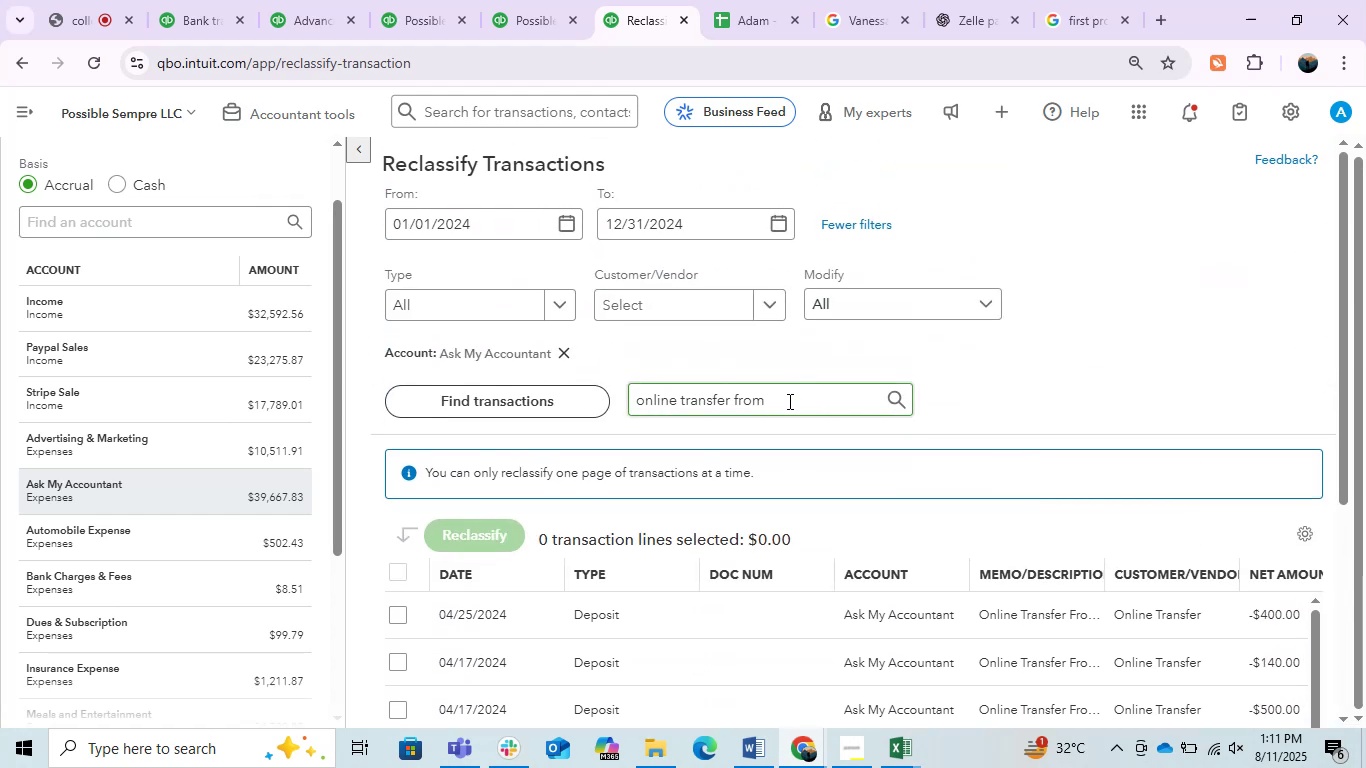 
double_click([788, 401])
 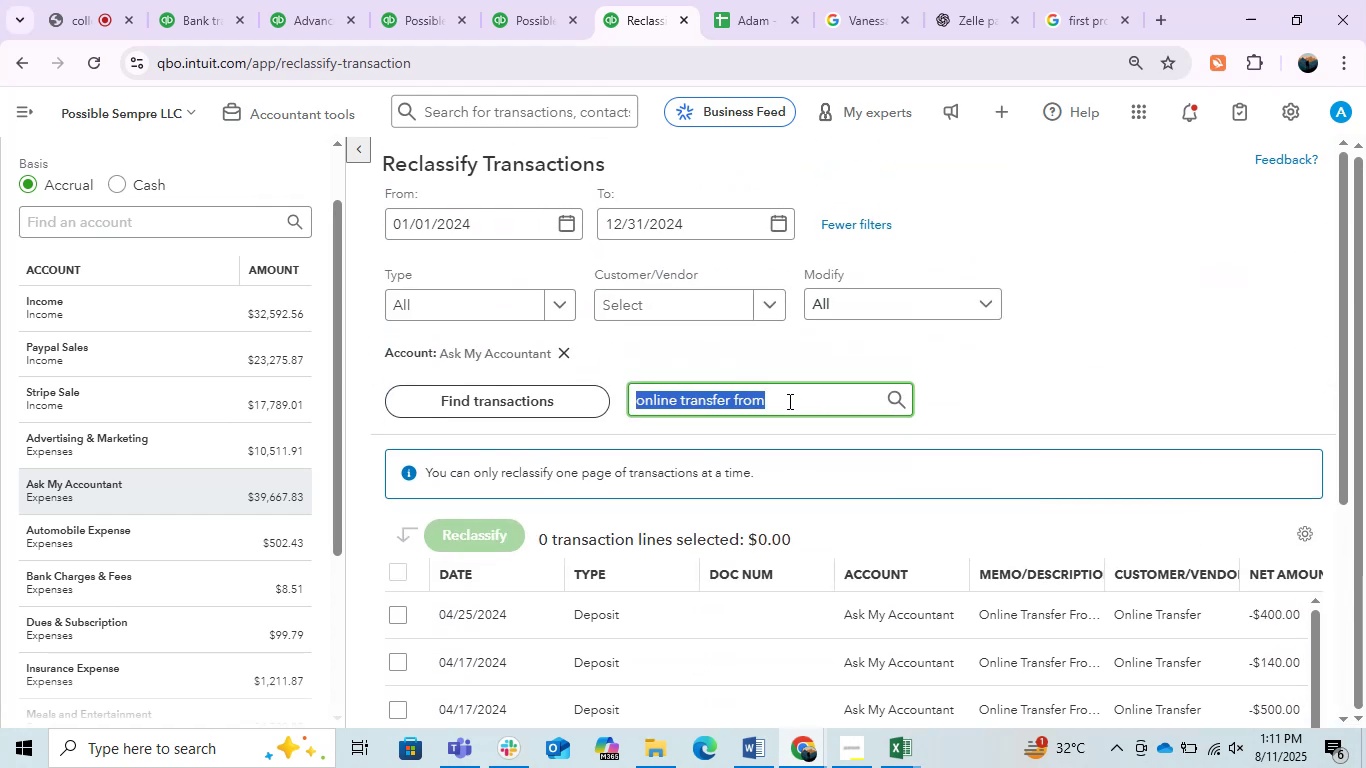 
triple_click([788, 401])
 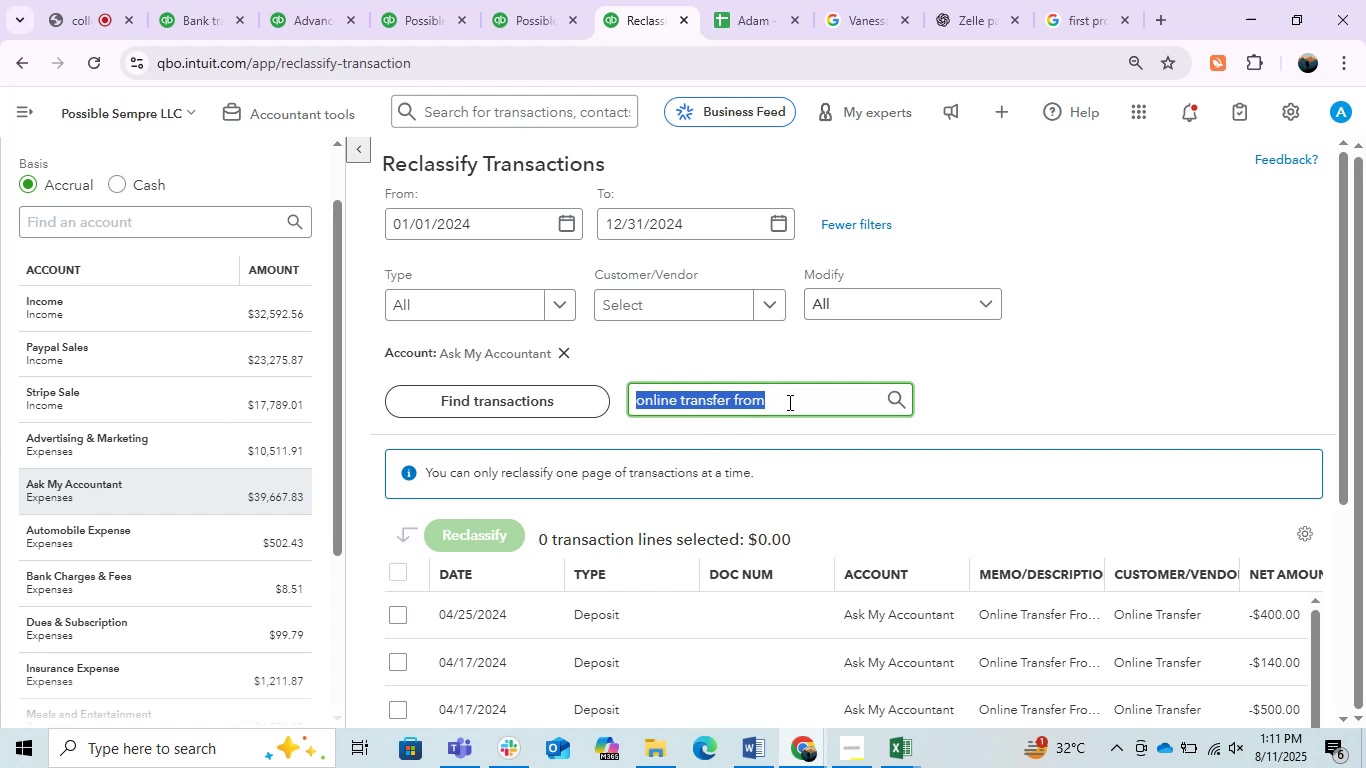 
type(zelle )
 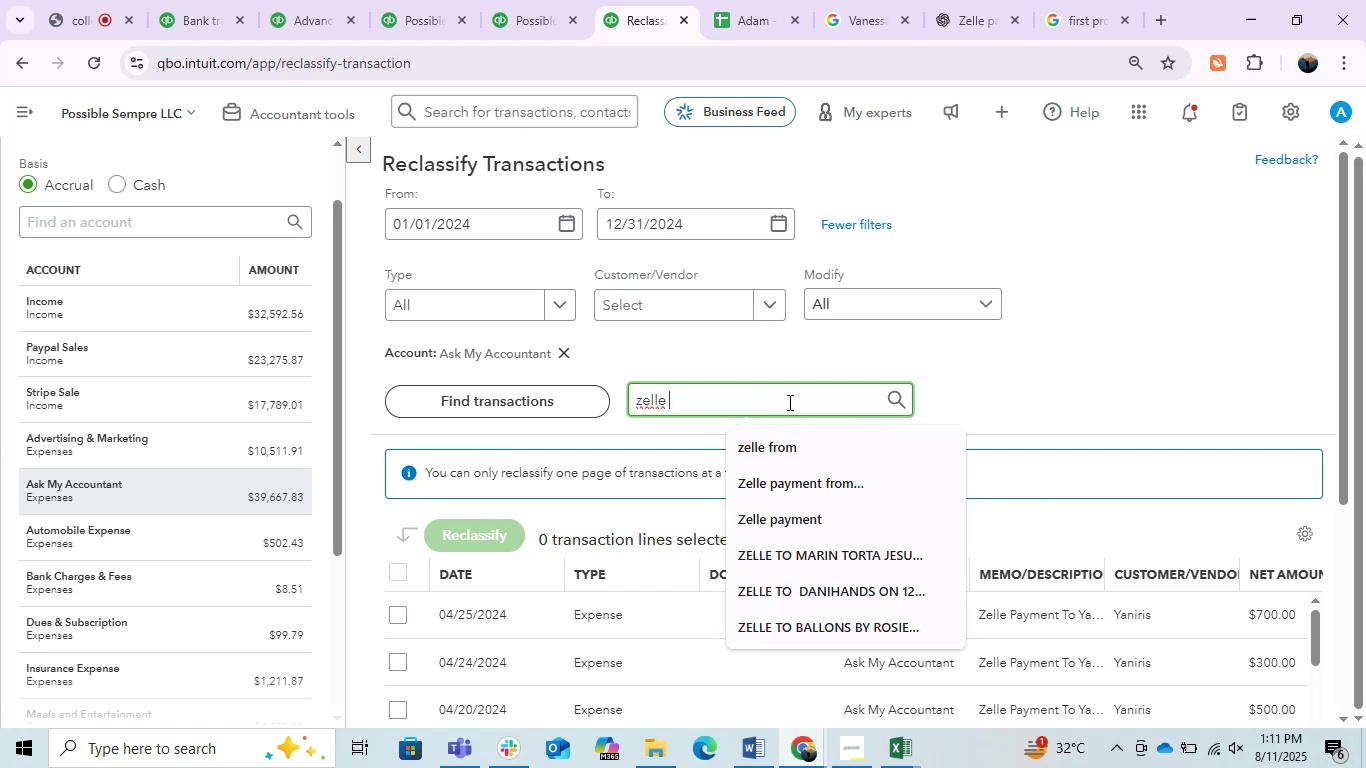 
key(ArrowDown)
 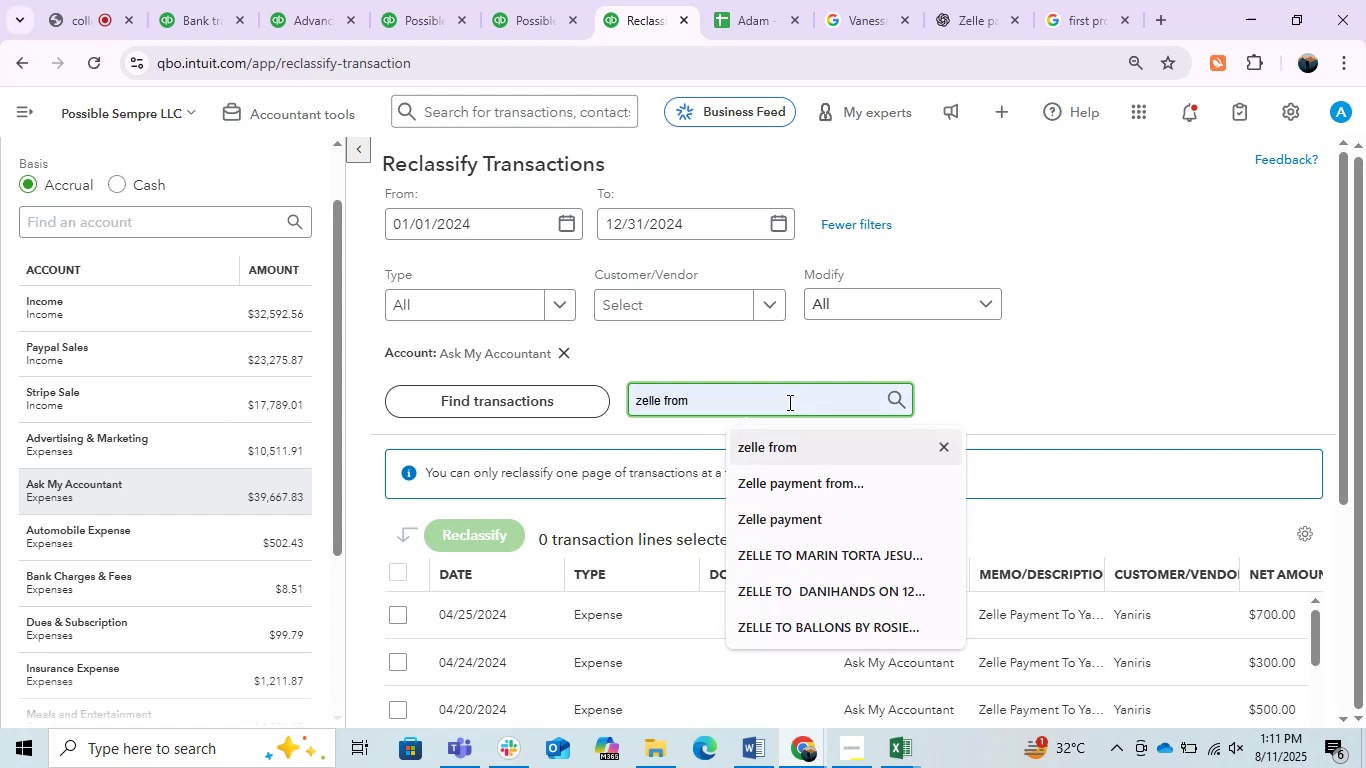 
key(ArrowDown)
 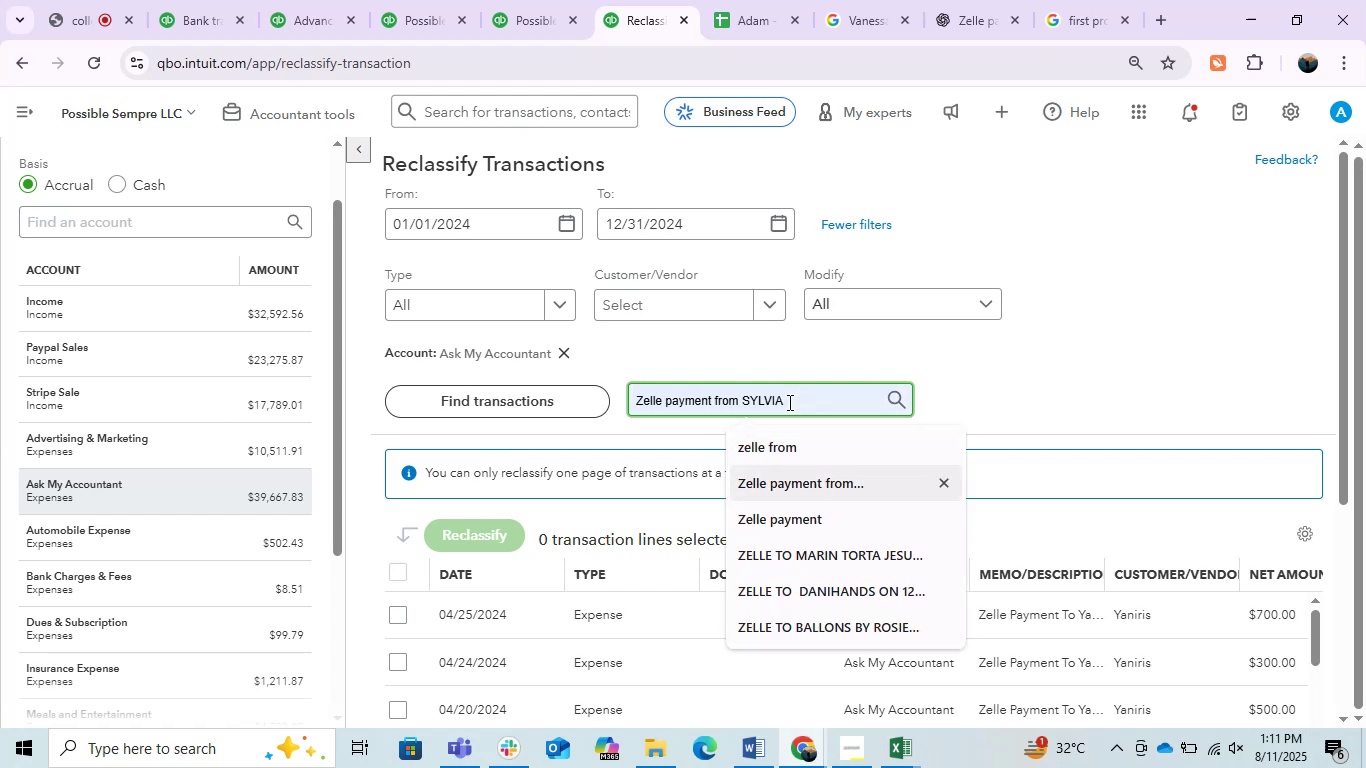 
key(ArrowDown)
 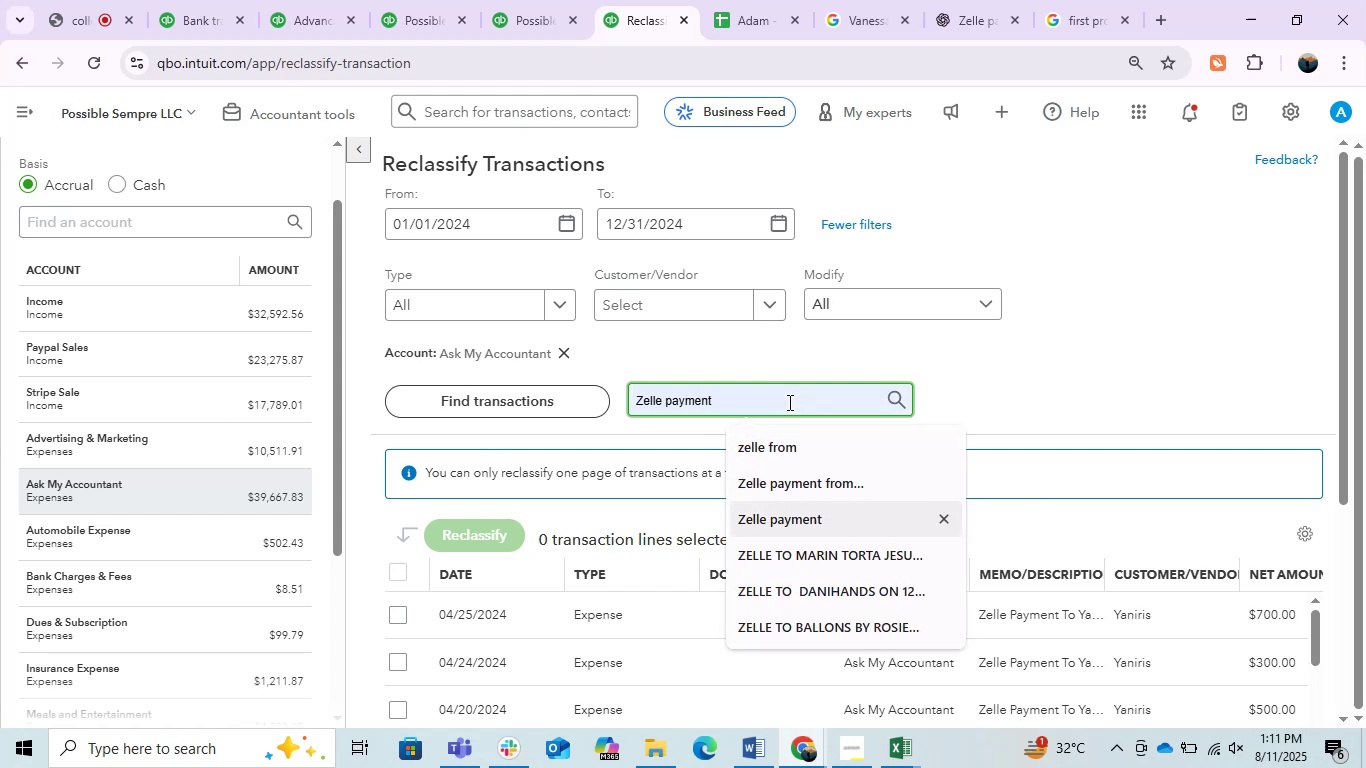 
key(Enter)
 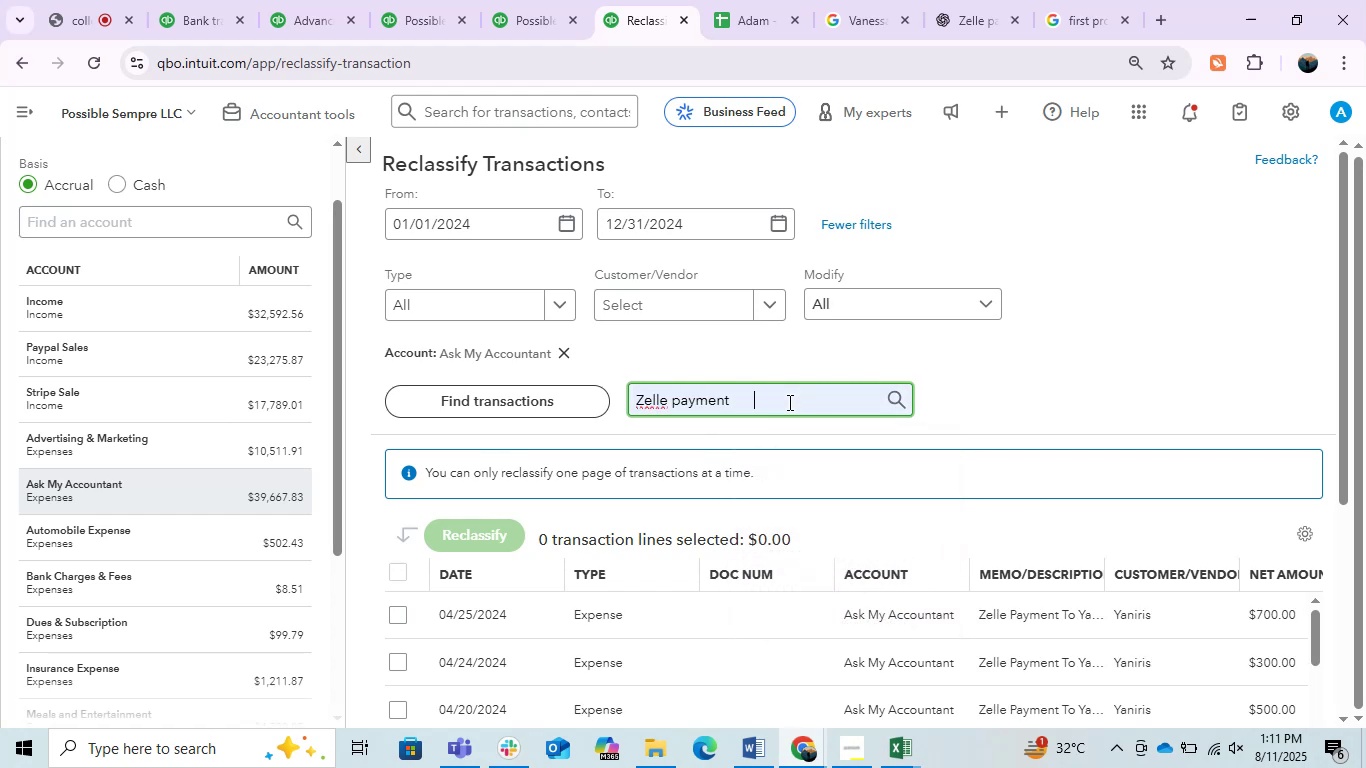 
scroll: coordinate [944, 500], scroll_direction: down, amount: 17.0
 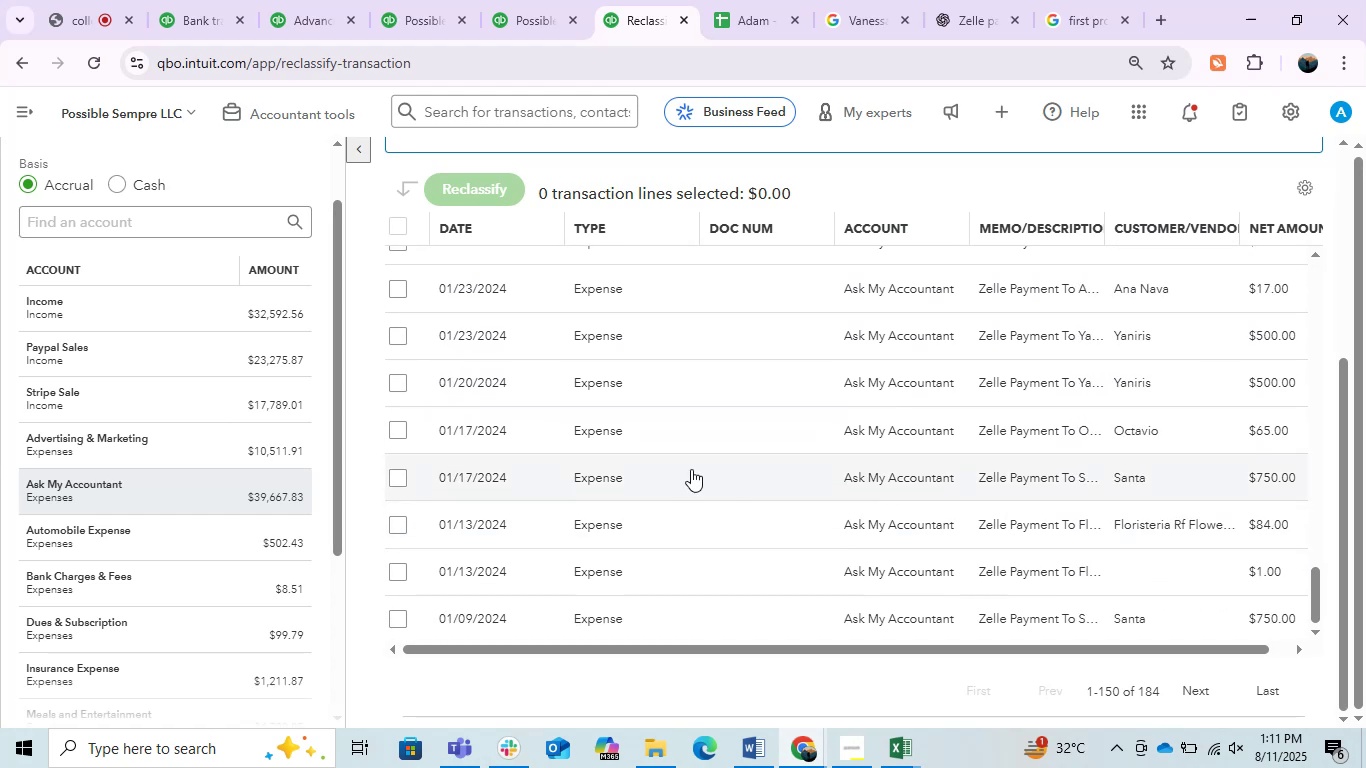 
scroll: coordinate [680, 480], scroll_direction: up, amount: 12.0
 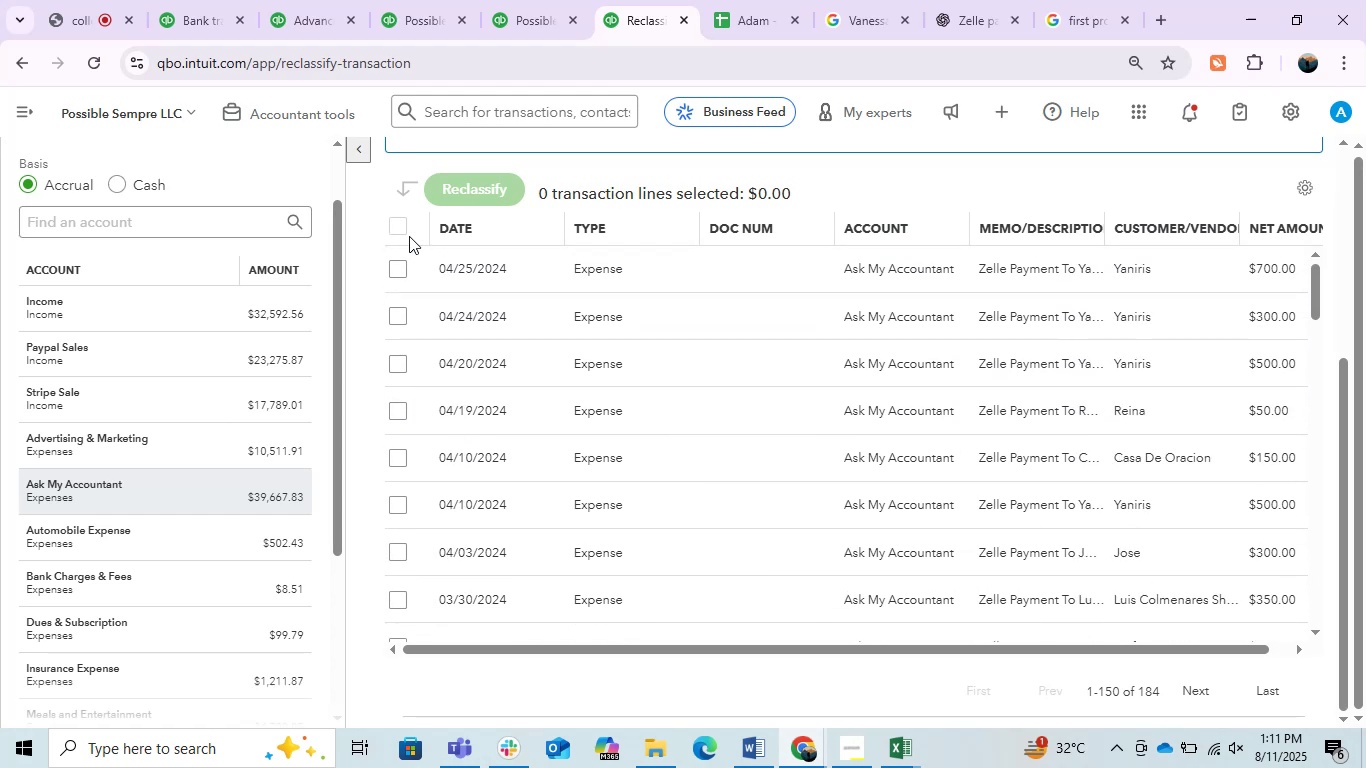 
left_click([393, 221])
 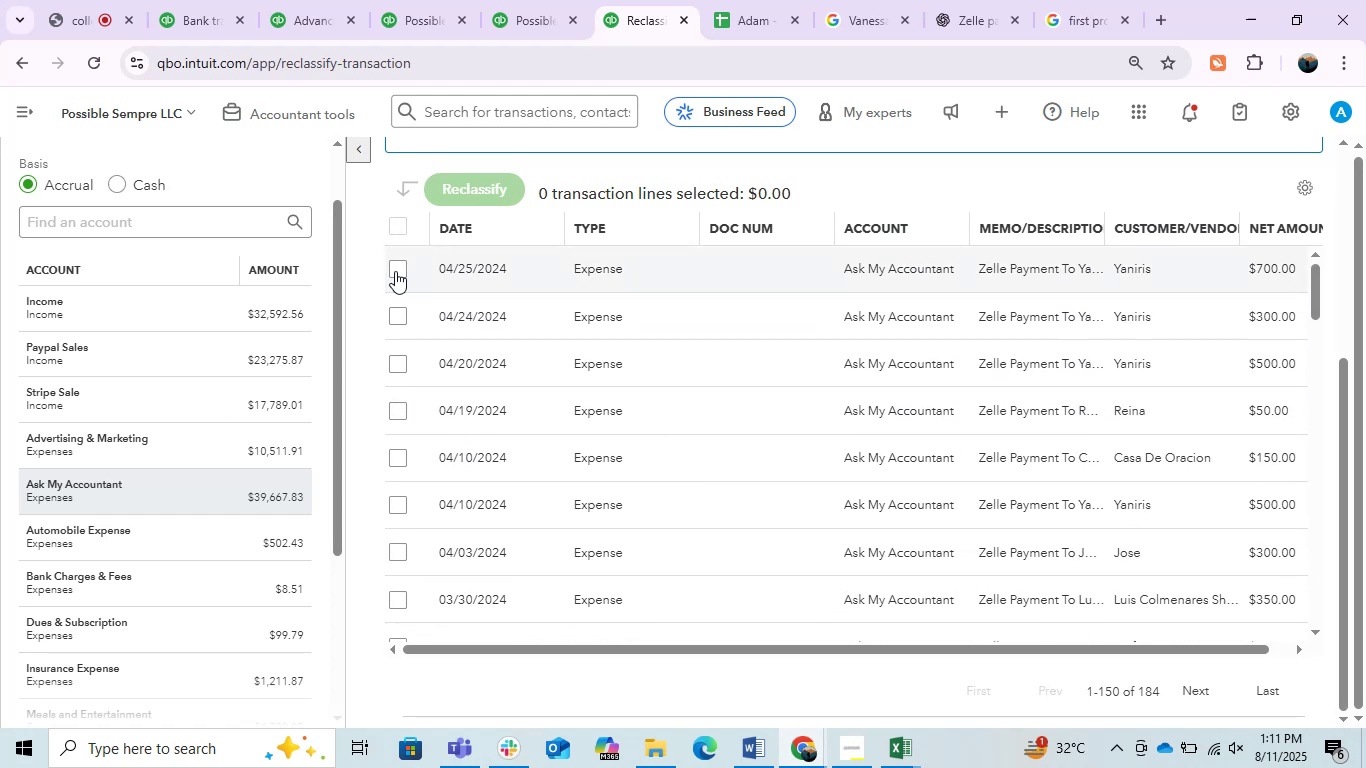 
left_click([392, 271])
 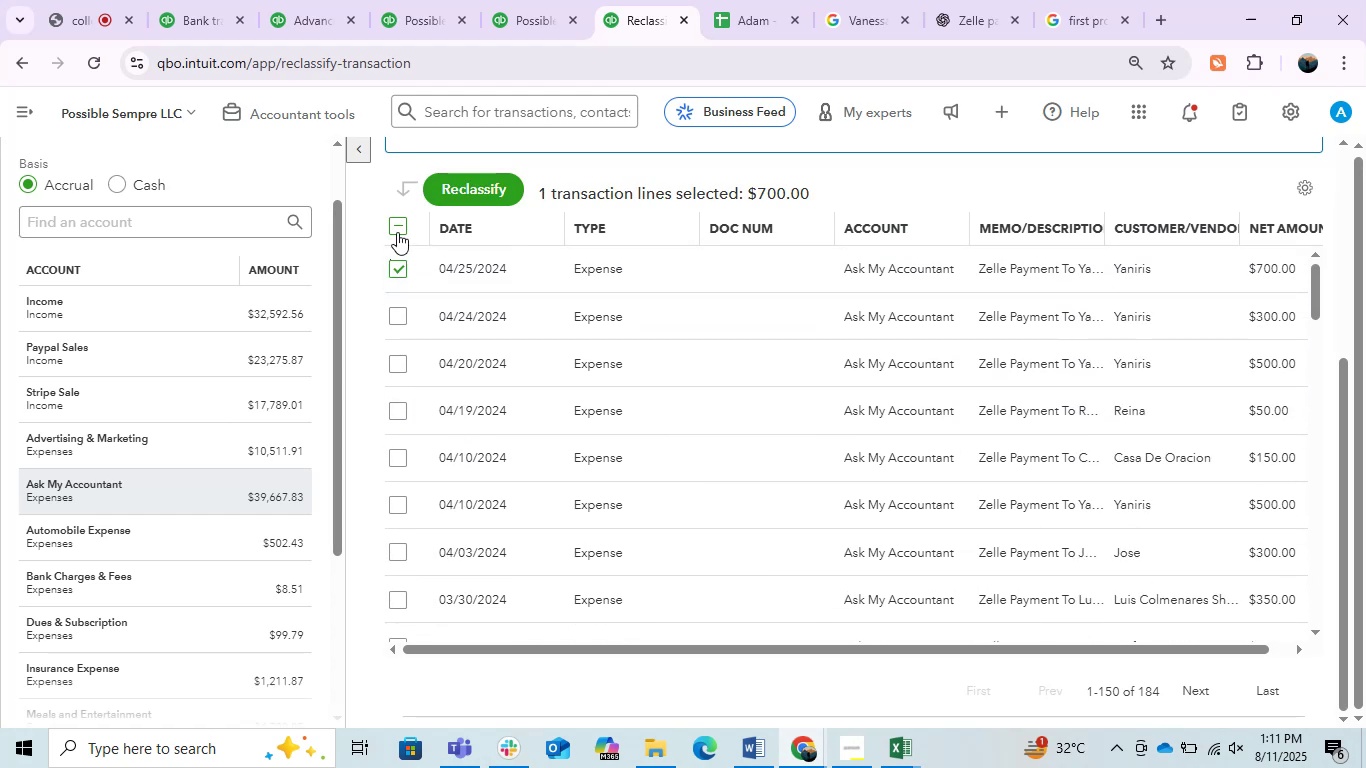 
left_click([397, 229])
 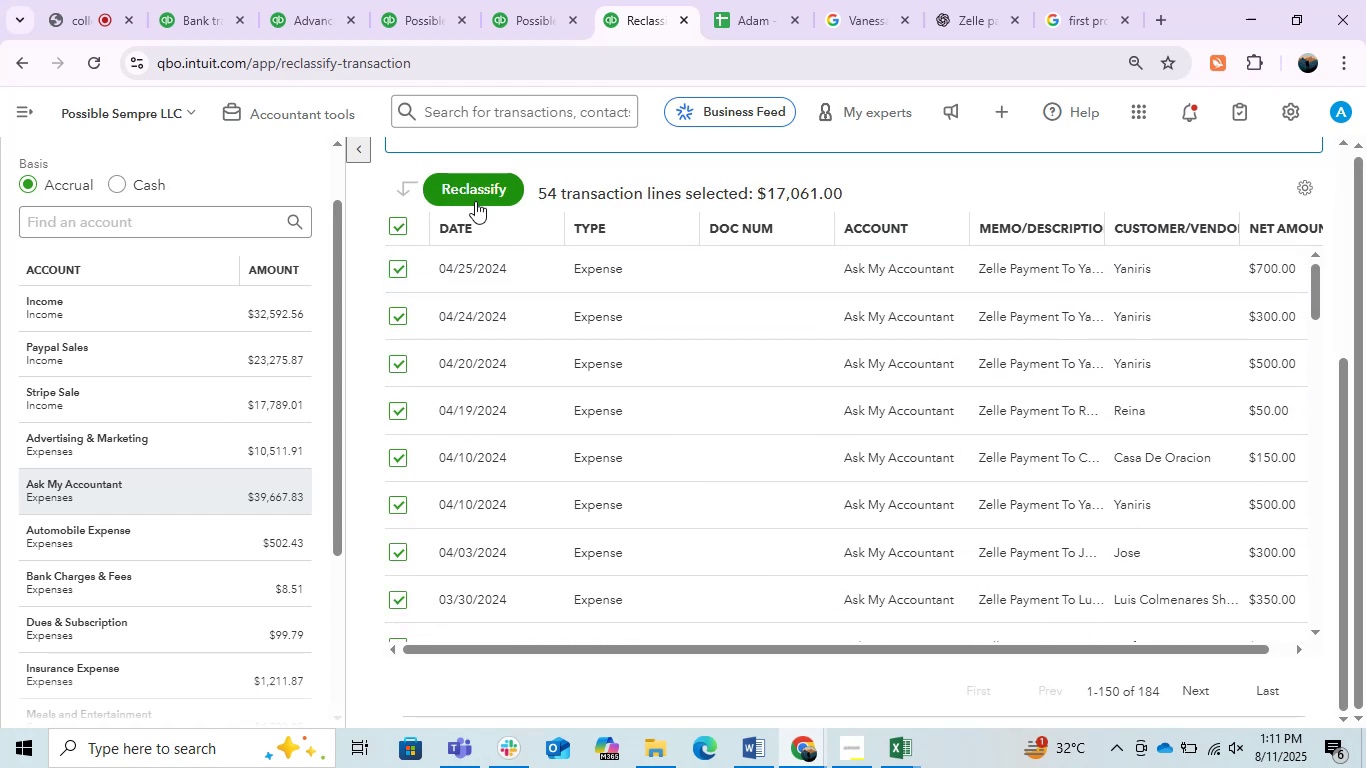 
left_click([475, 201])
 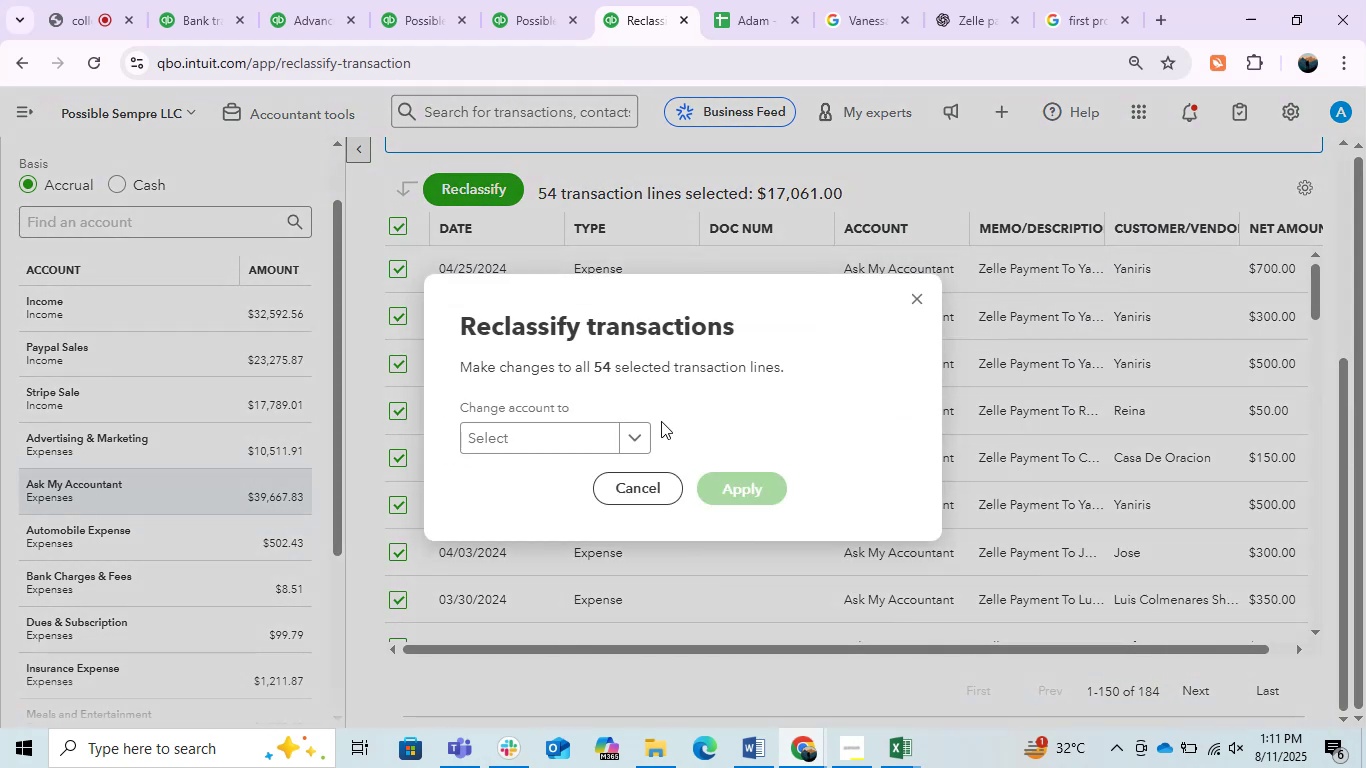 
left_click([536, 437])
 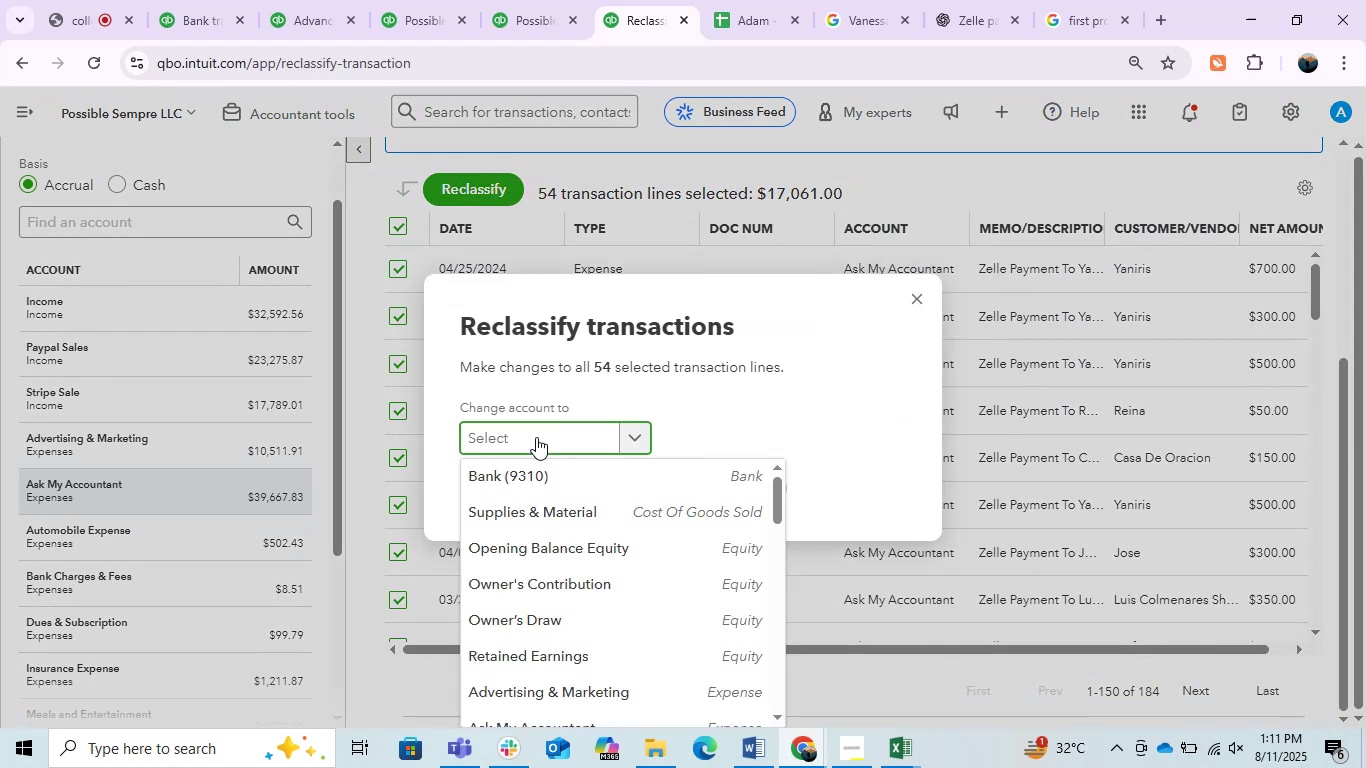 
type(contra)
 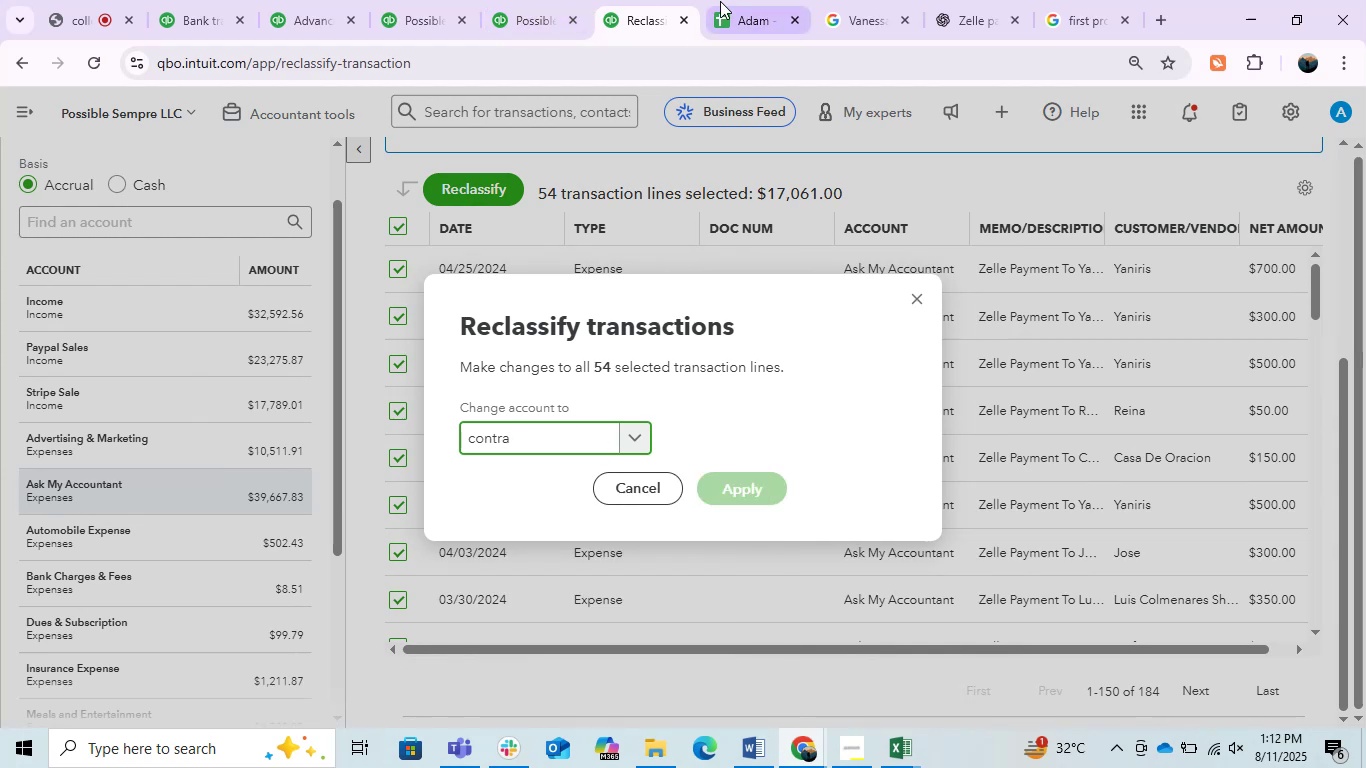 
left_click([502, 0])
 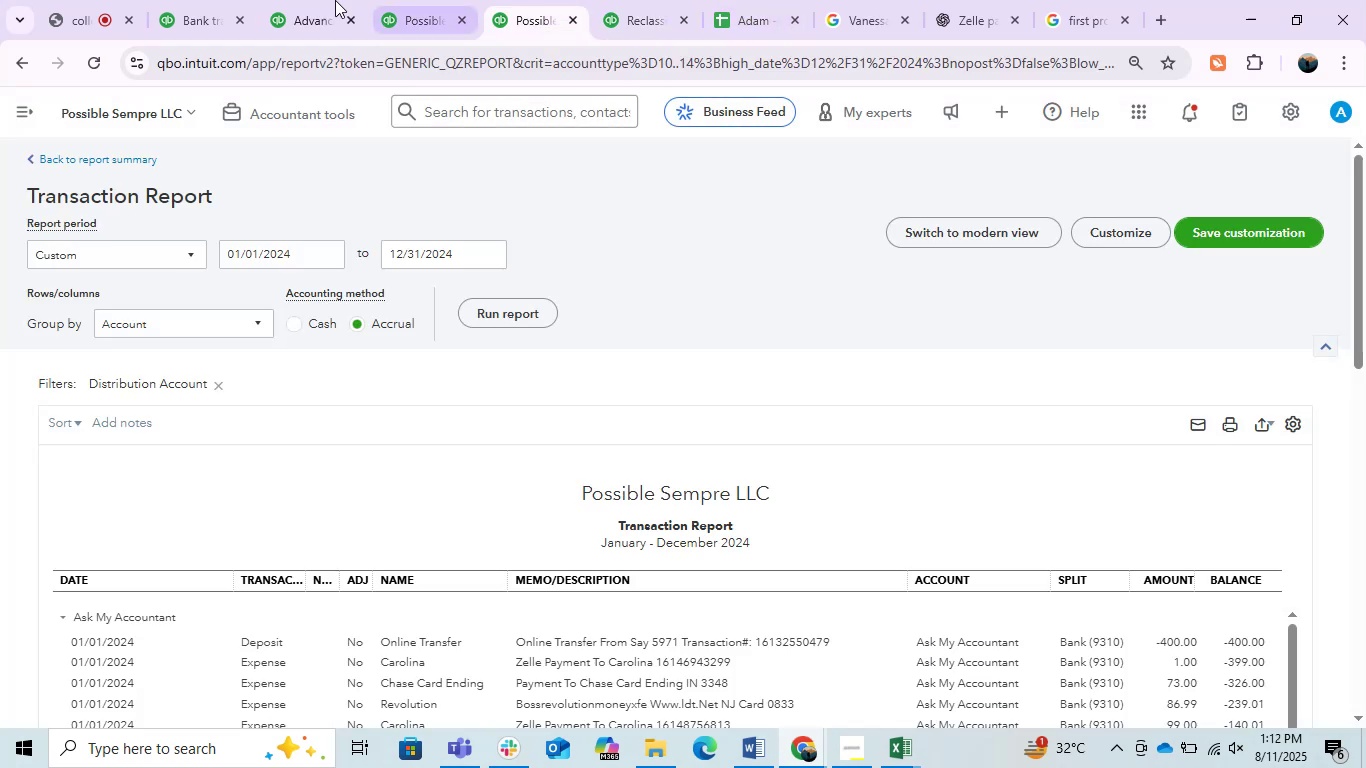 
left_click([304, 0])
 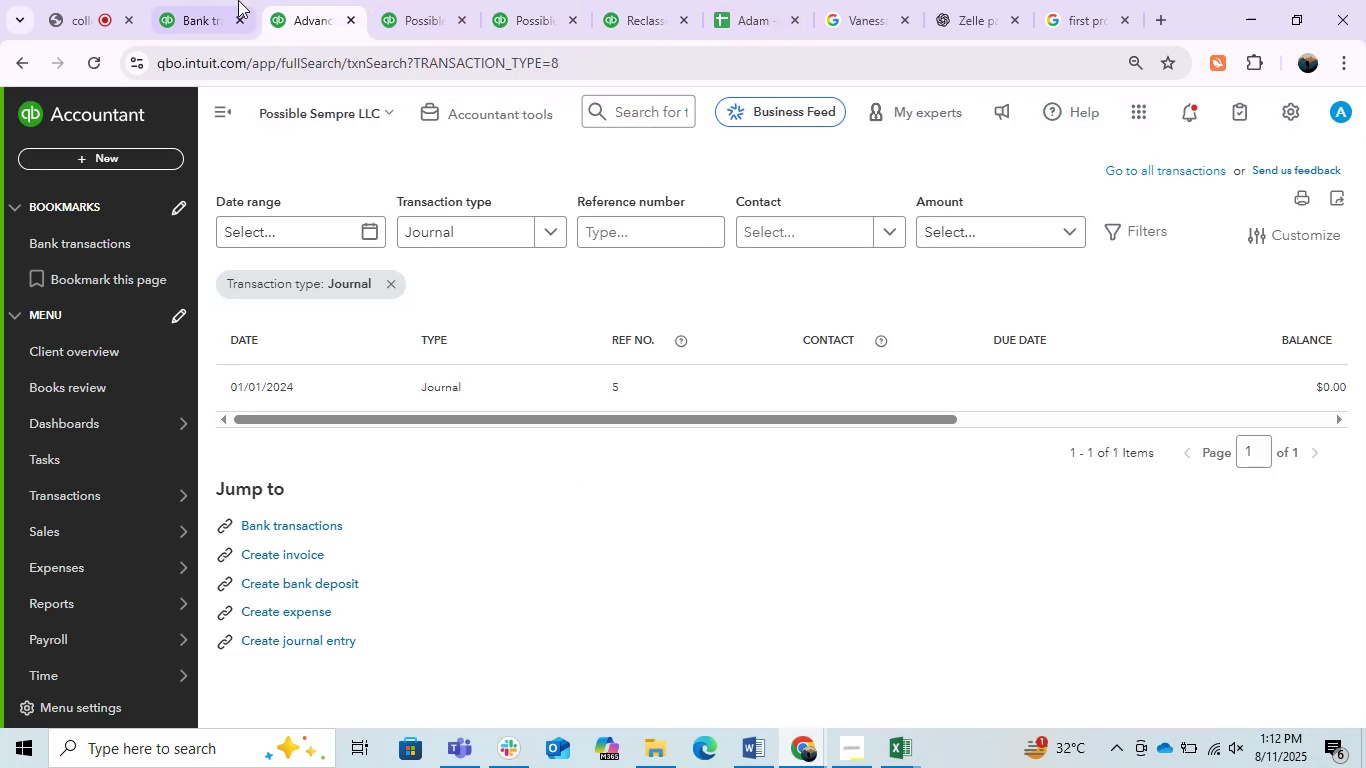 
left_click([231, 0])
 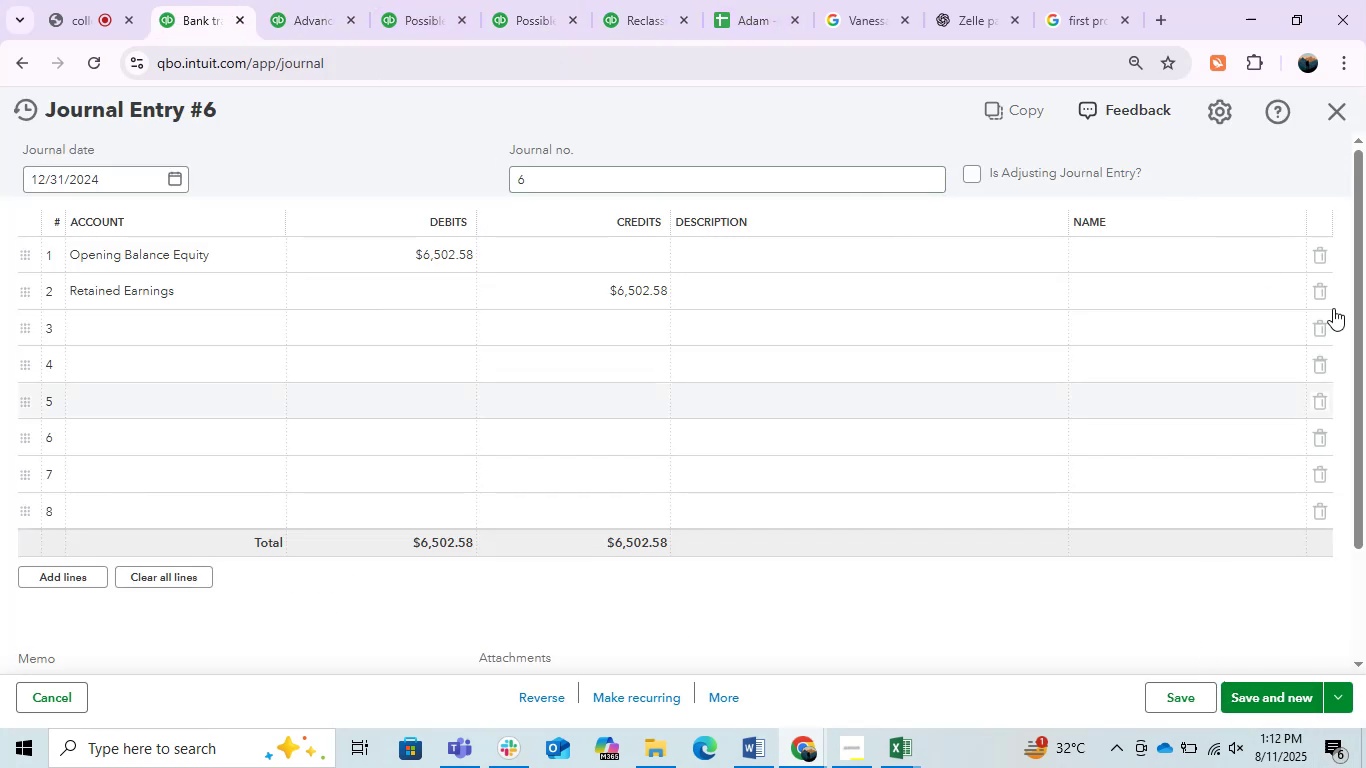 
left_click([1337, 108])
 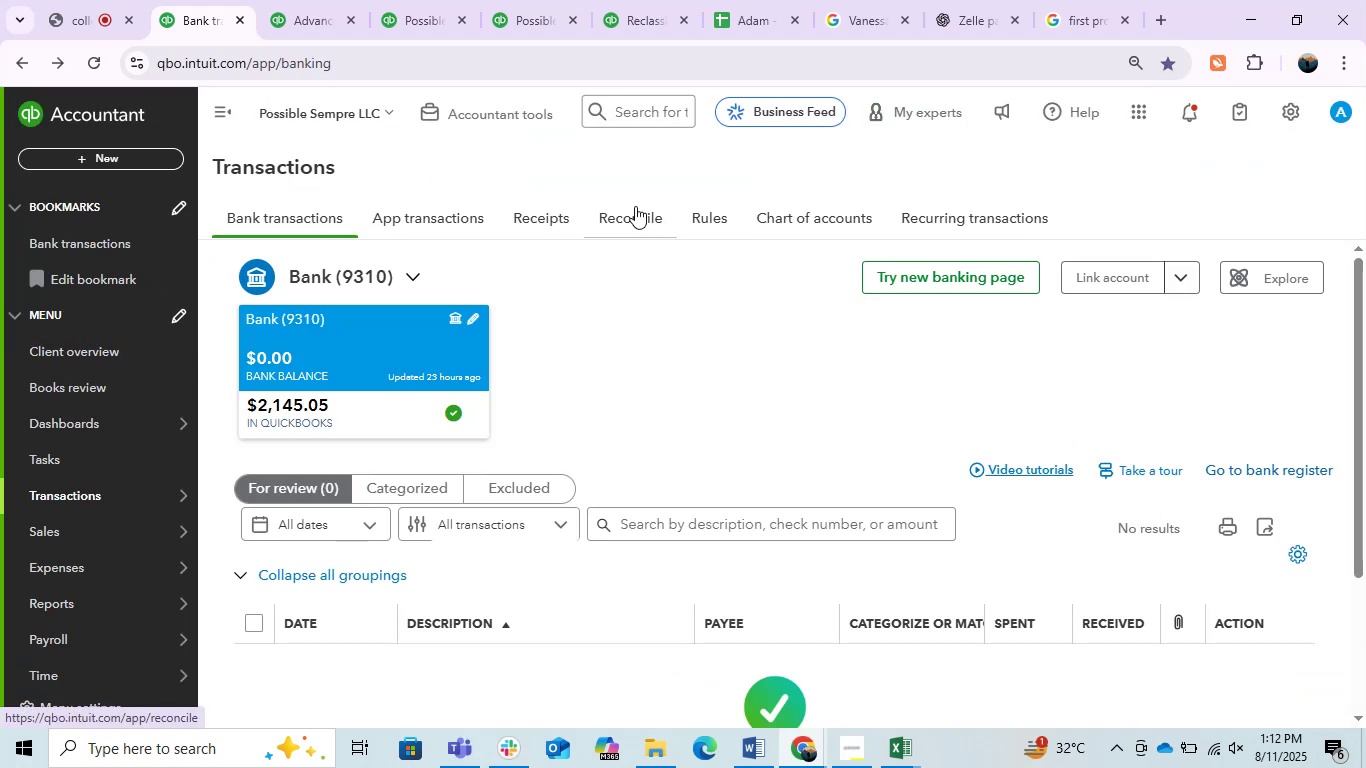 
wait(12.42)
 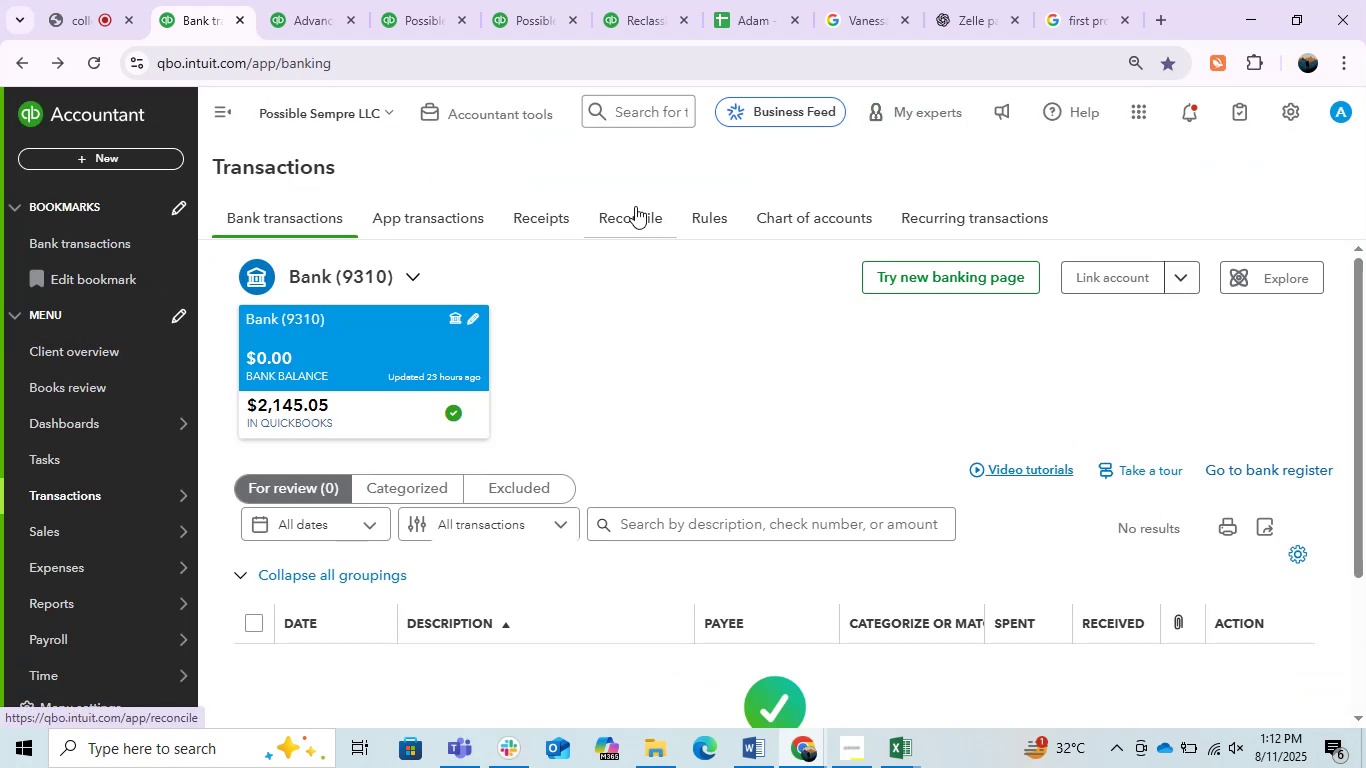 
left_click([209, 108])
 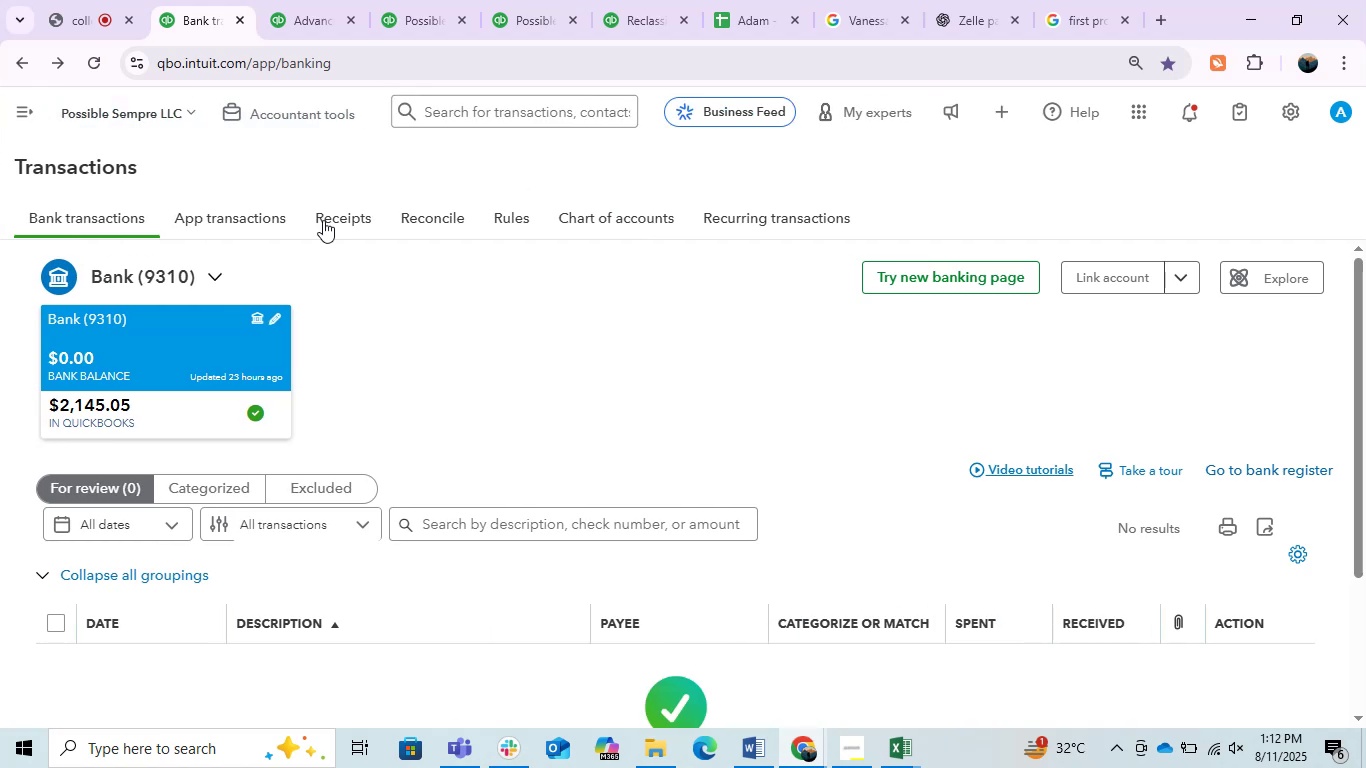 
left_click([496, 285])
 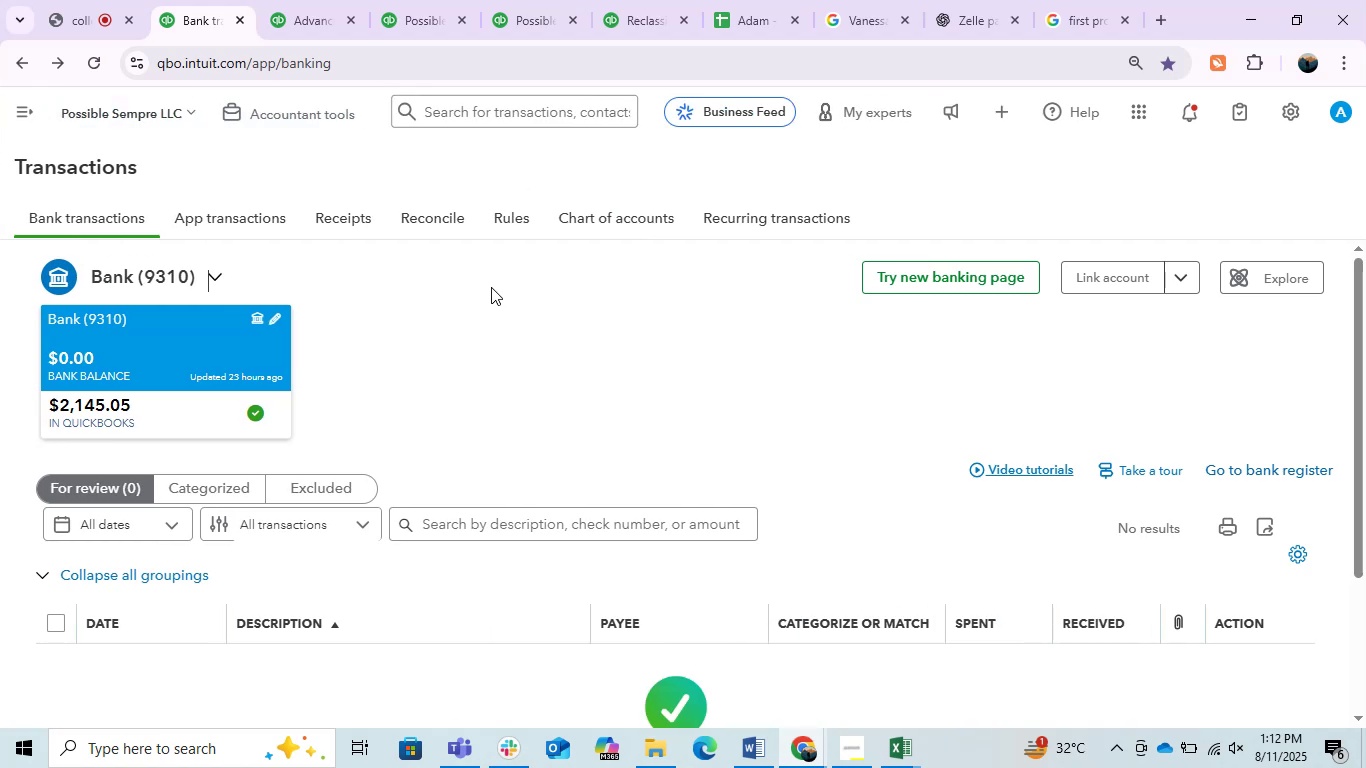 
left_click([597, 337])
 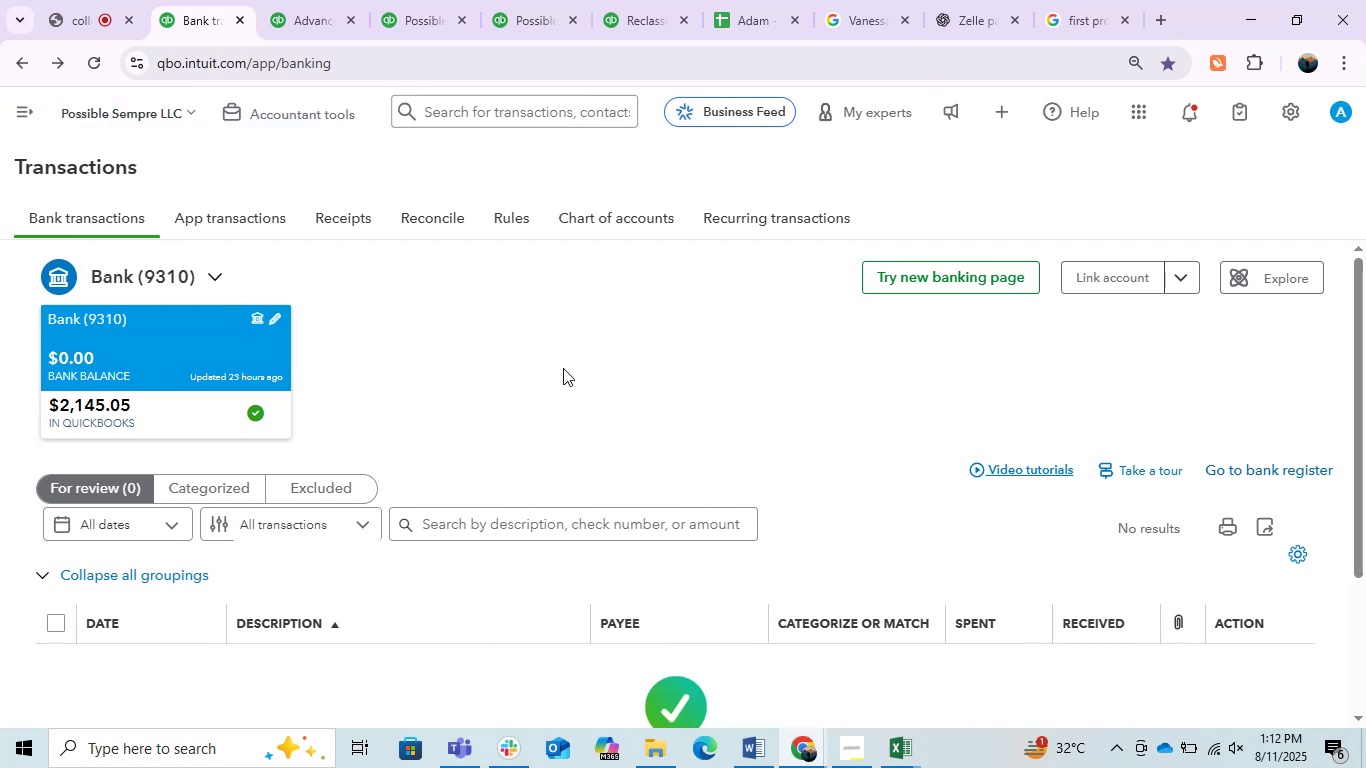 
left_click([540, 380])
 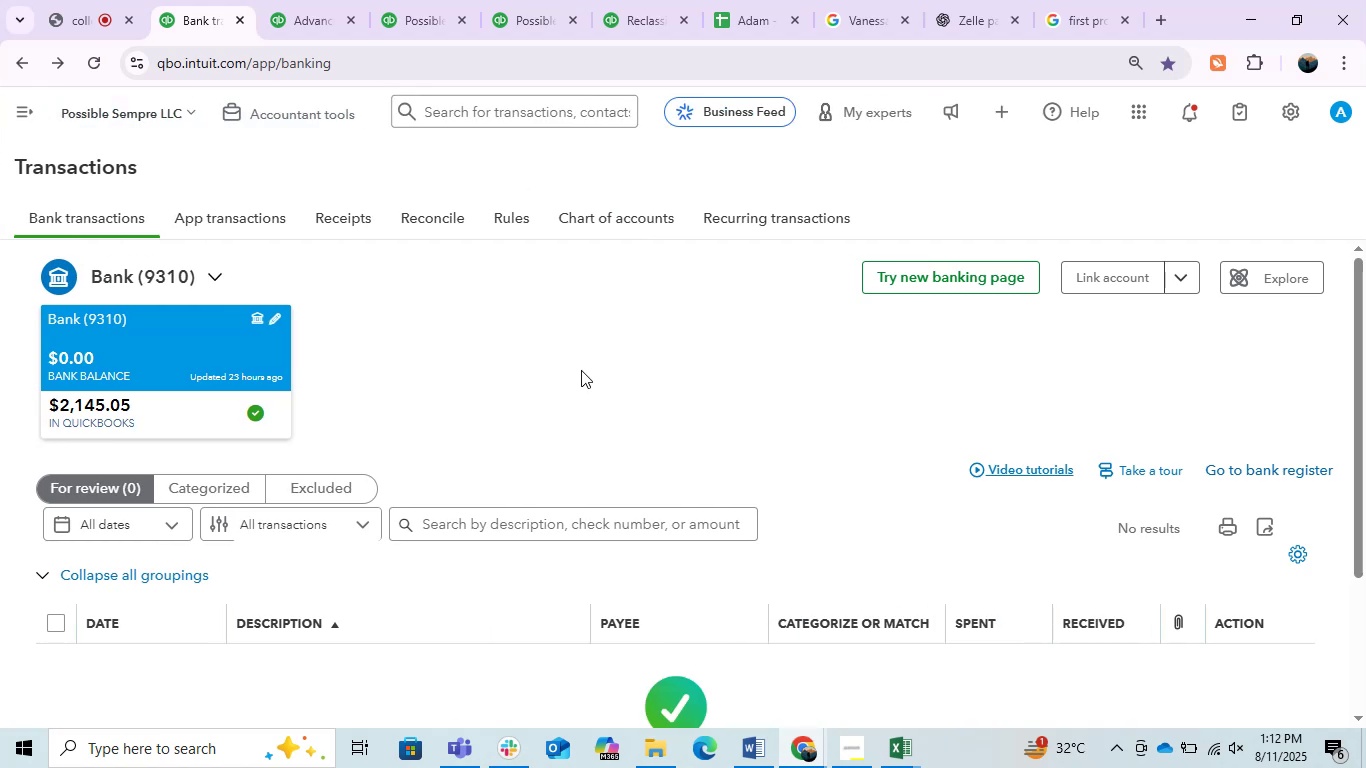 
left_click([655, 345])
 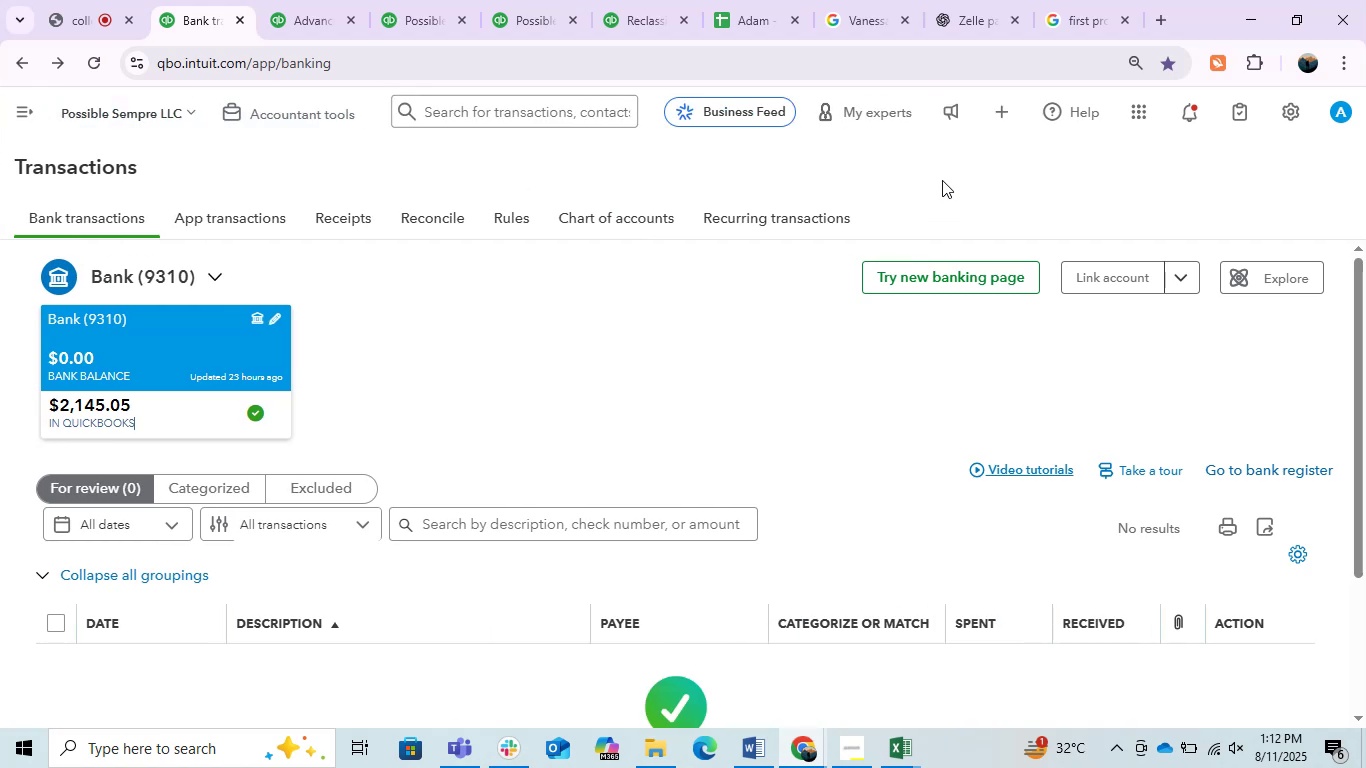 
left_click([954, 173])
 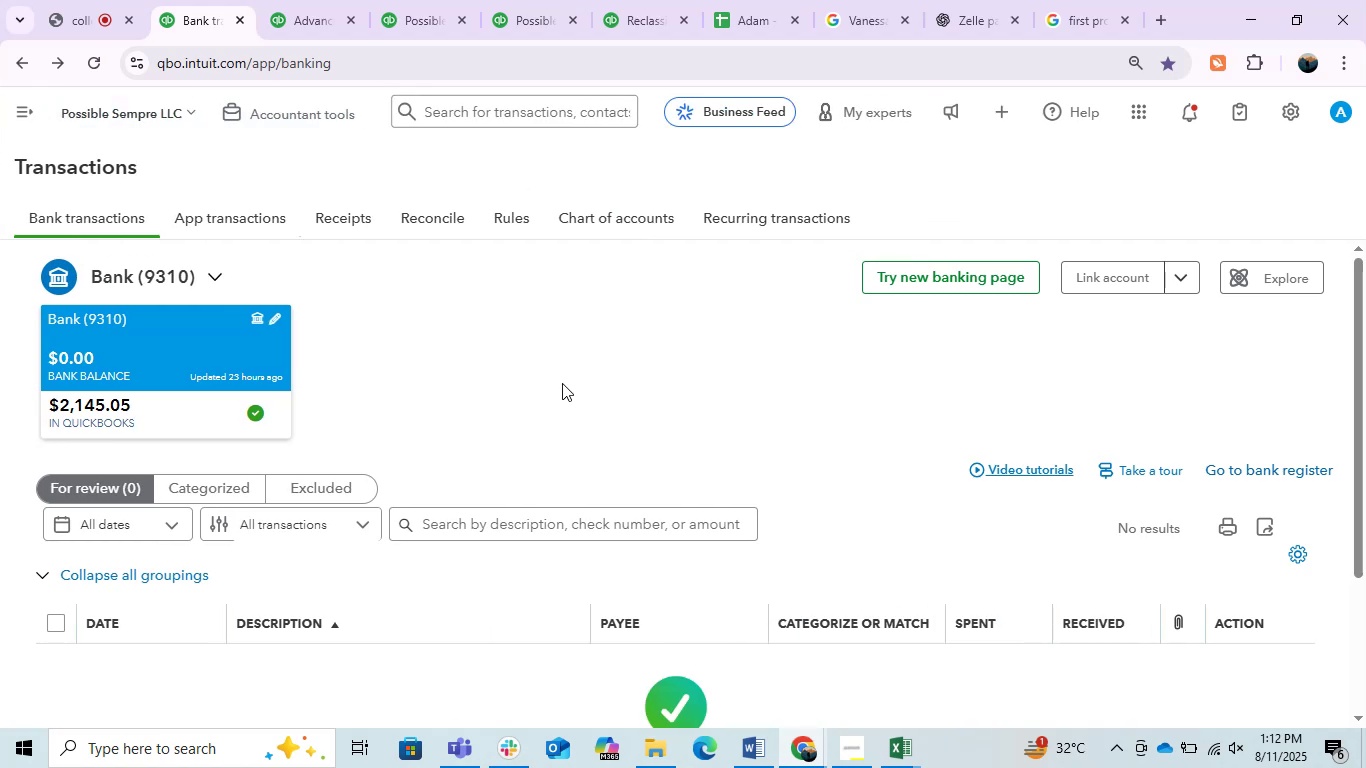 
left_click([550, 388])
 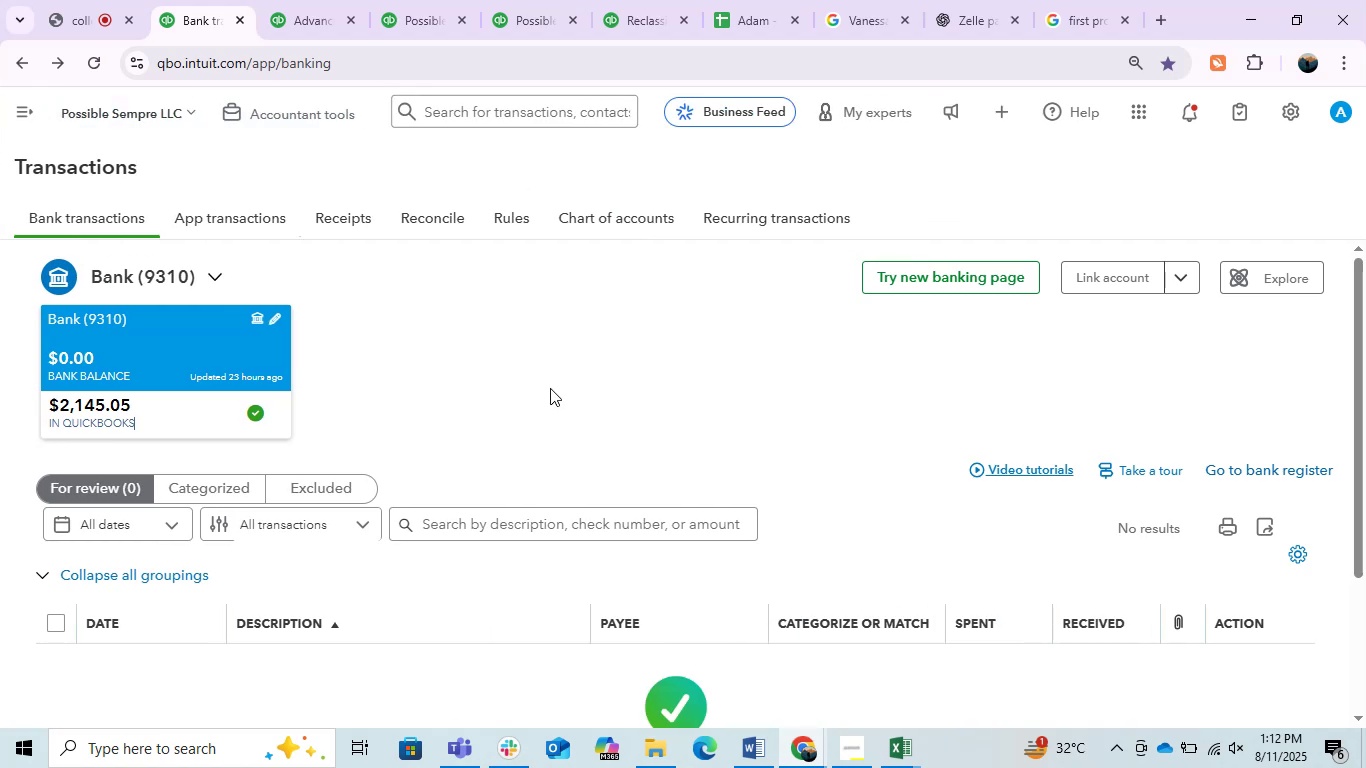 
left_click([550, 388])
 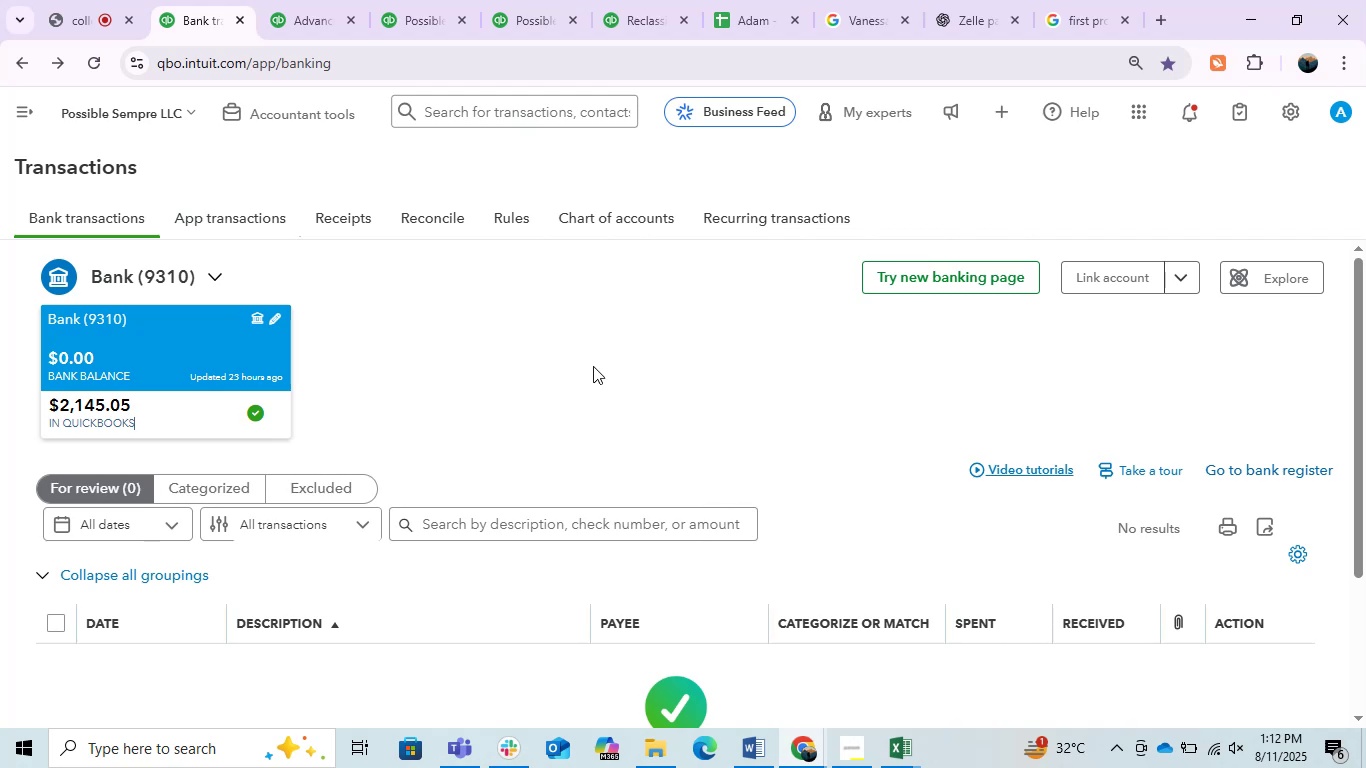 
left_click([650, 336])
 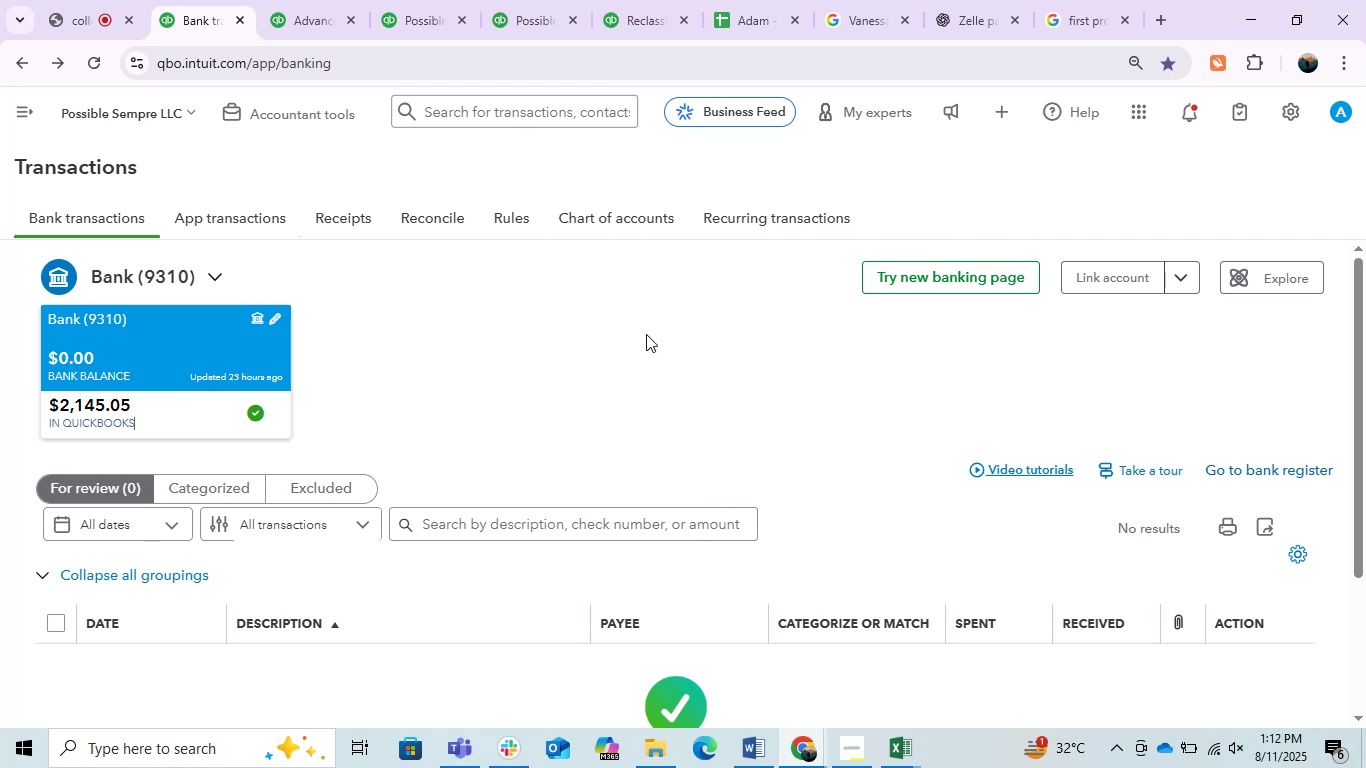 
wait(5.03)
 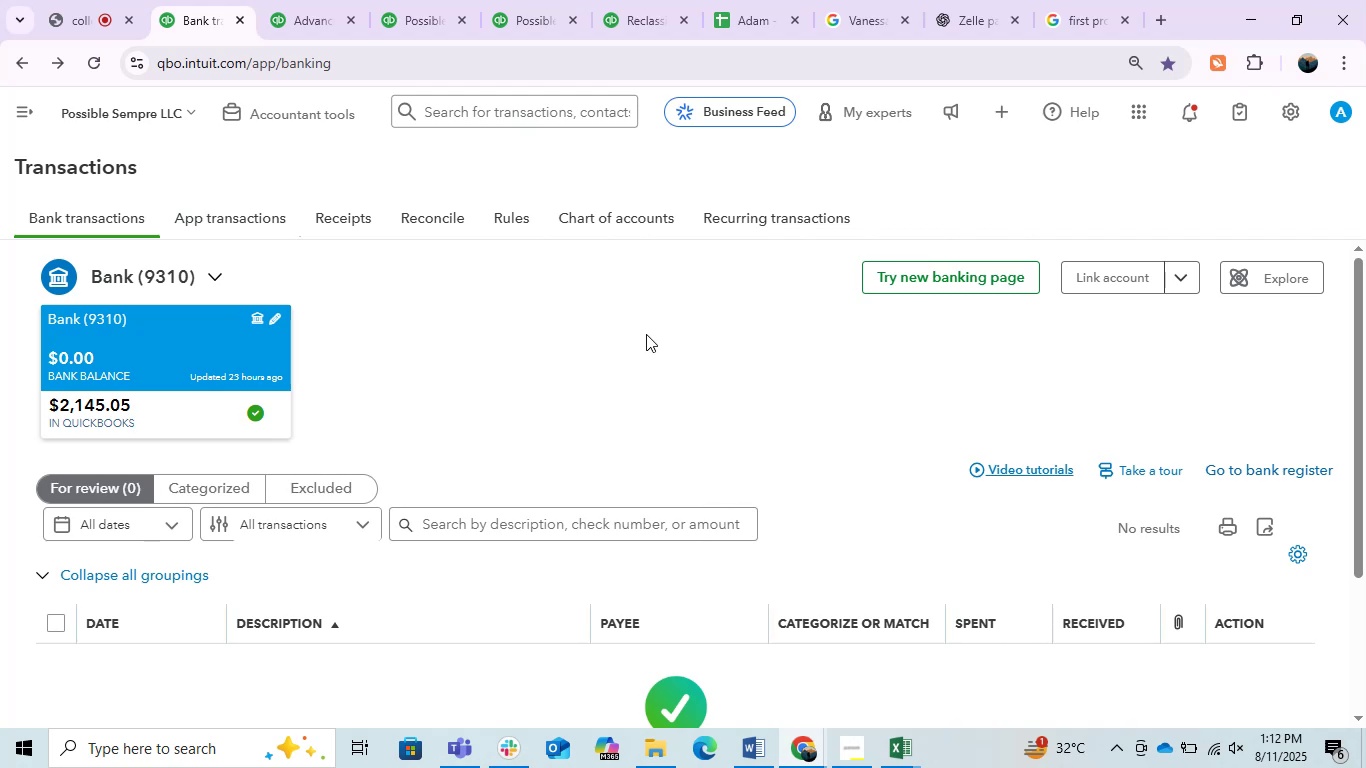 
left_click([624, 227])
 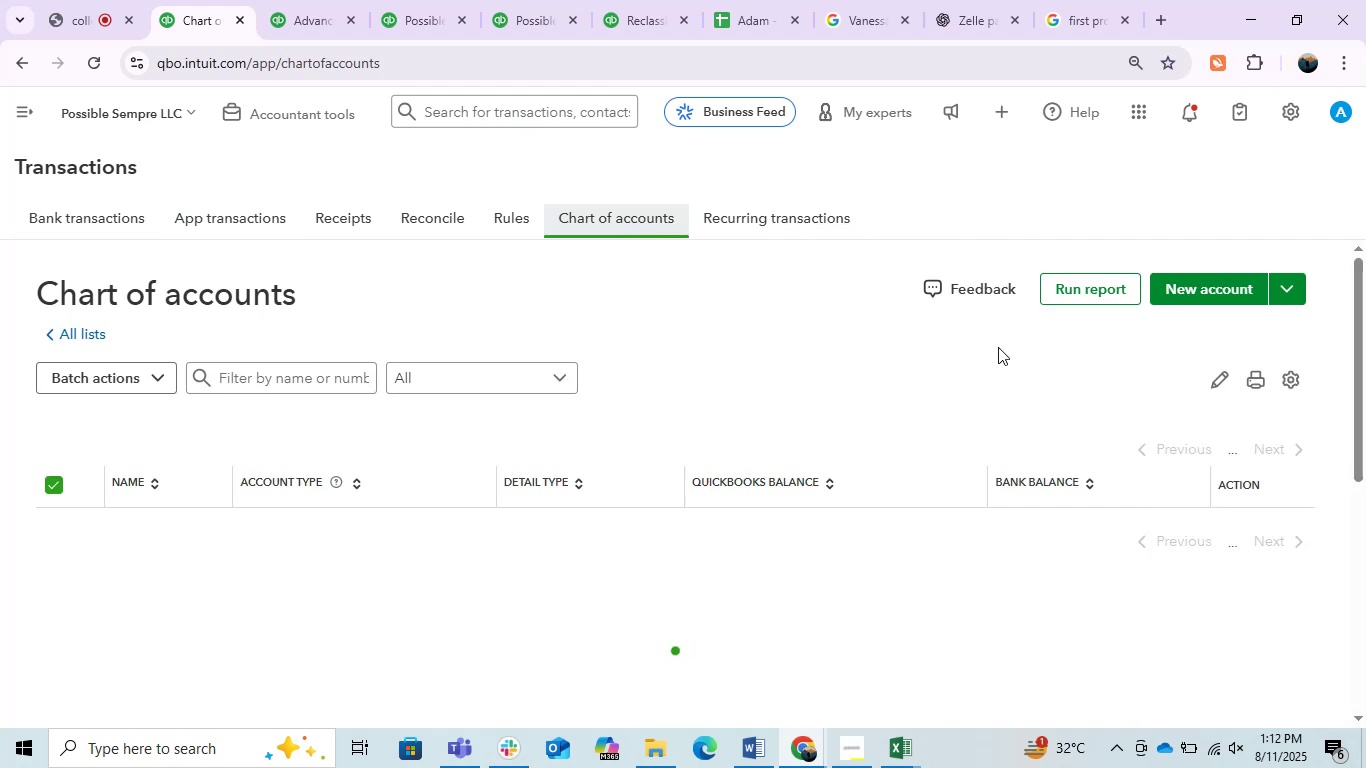 
left_click_drag(start_coordinate=[1213, 289], to_coordinate=[1211, 276])
 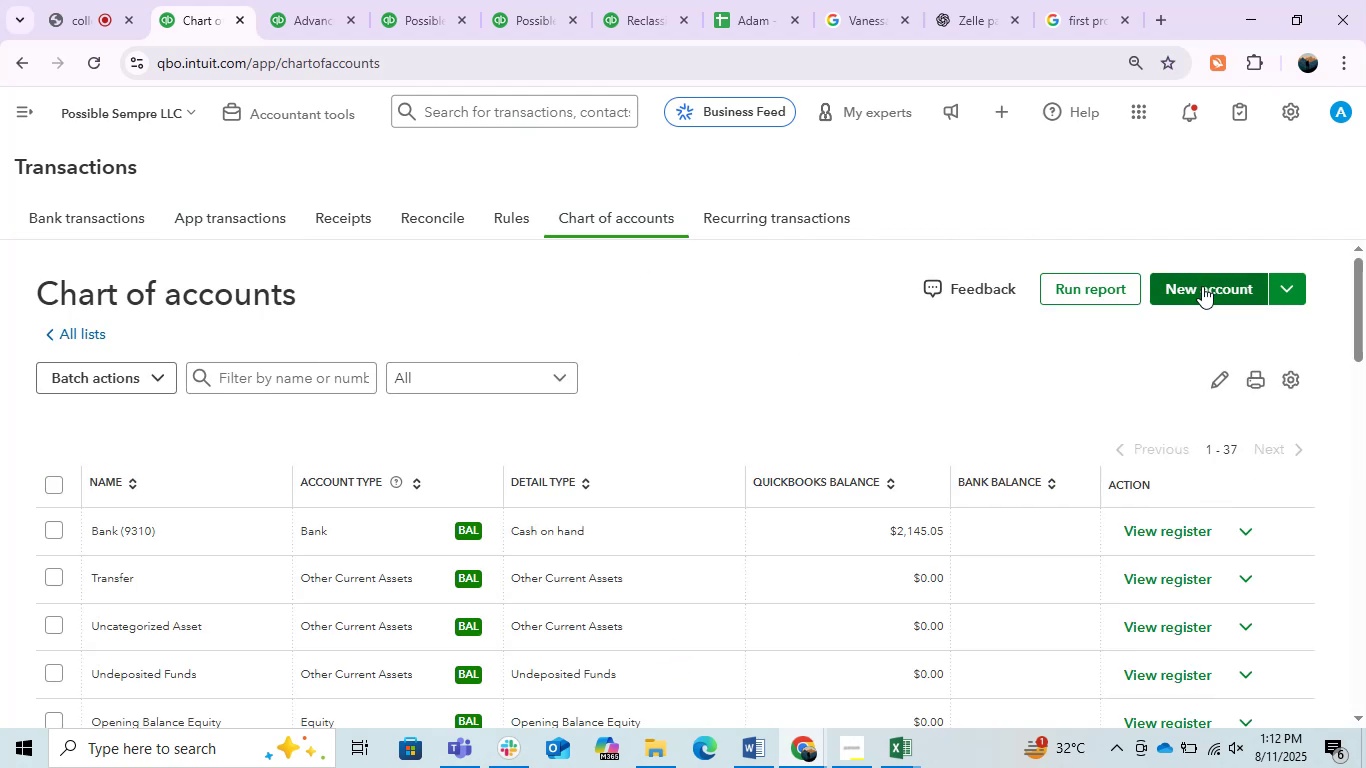 
left_click([1202, 286])
 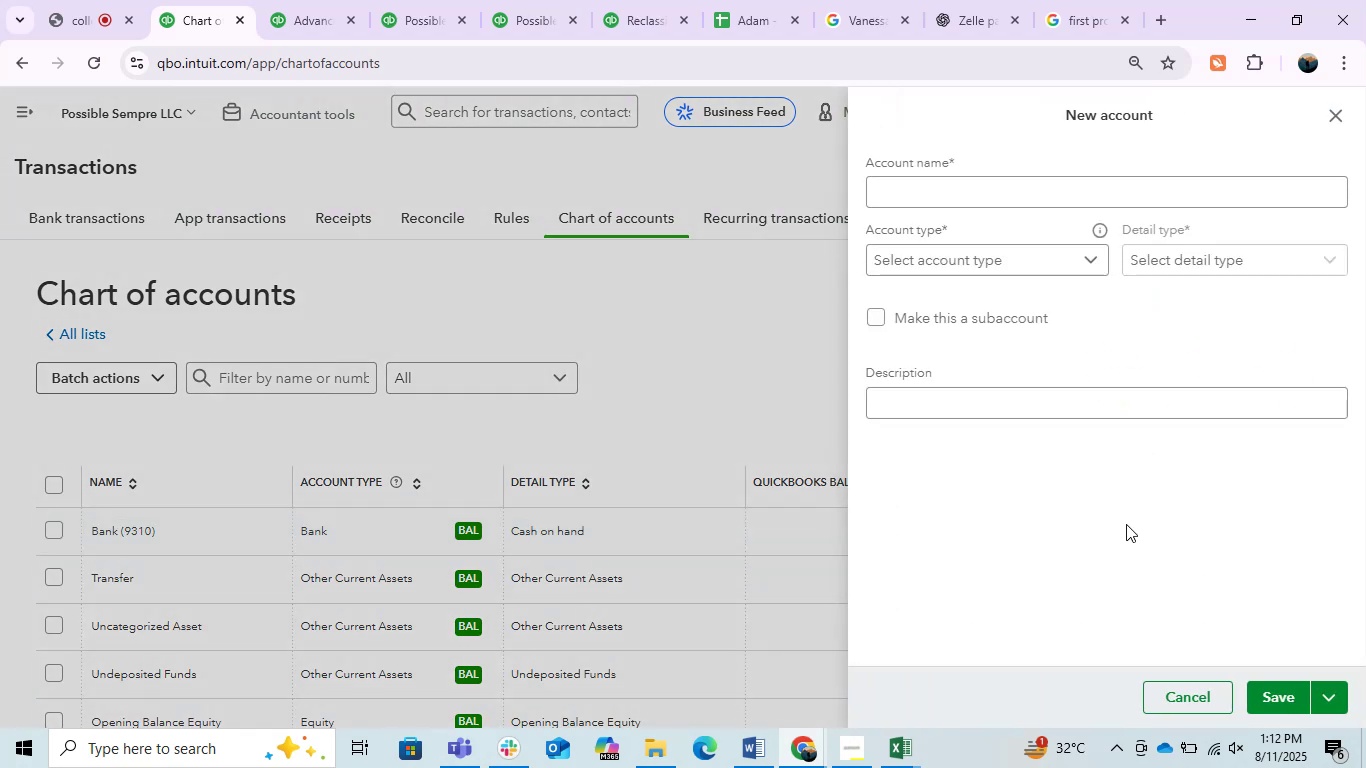 
left_click([967, 195])
 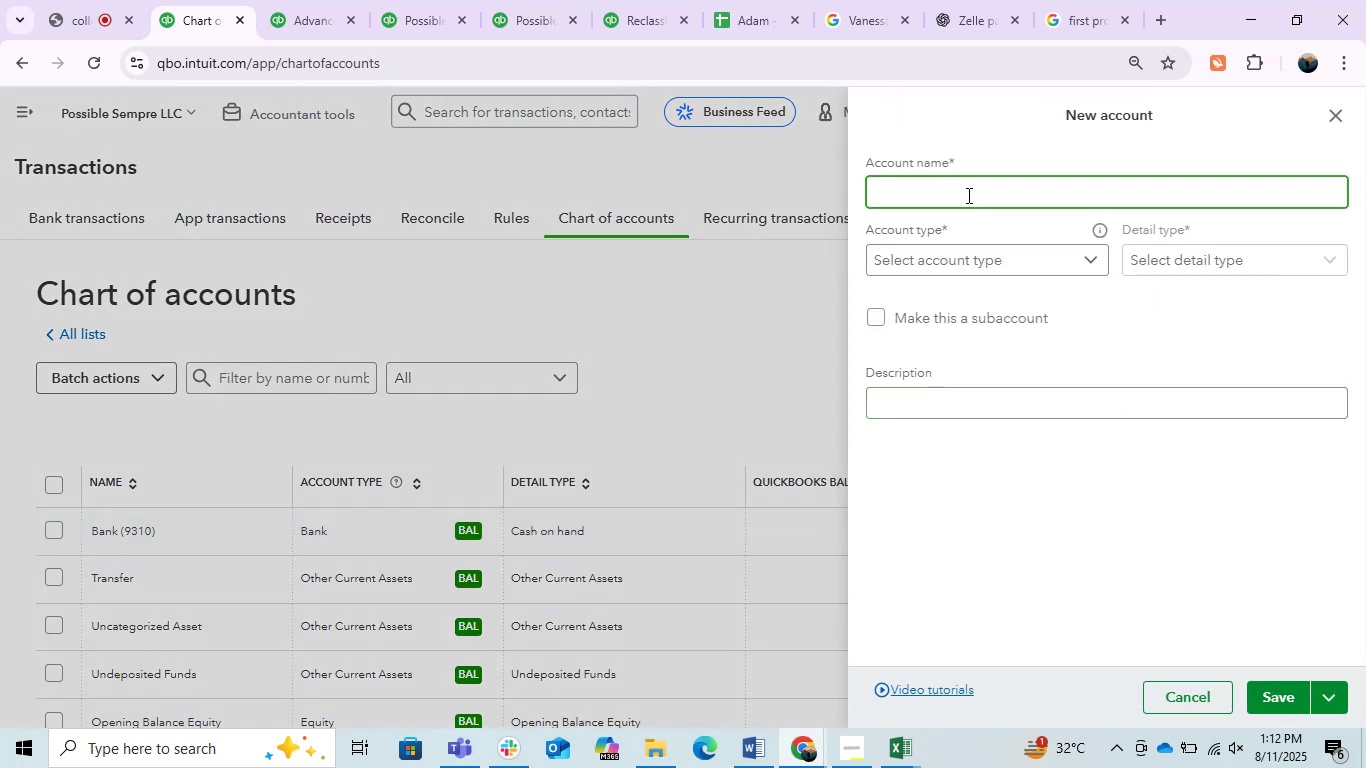 
type(sU)
key(Backspace)
key(Backspace)
key(Backspace)
type(s)
key(Backspace)
type(Sub-Contractor)
 